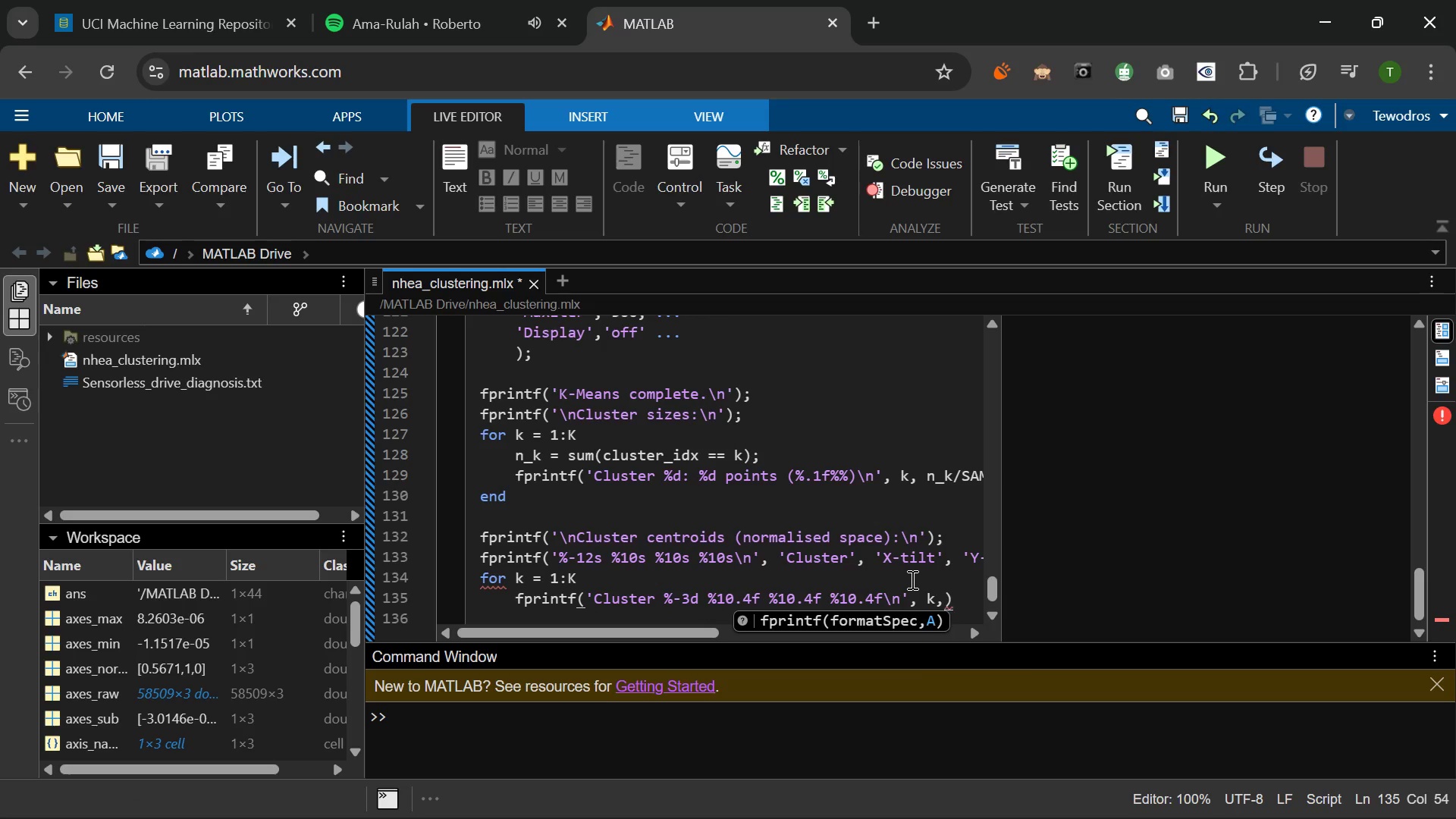 
key(Space)
 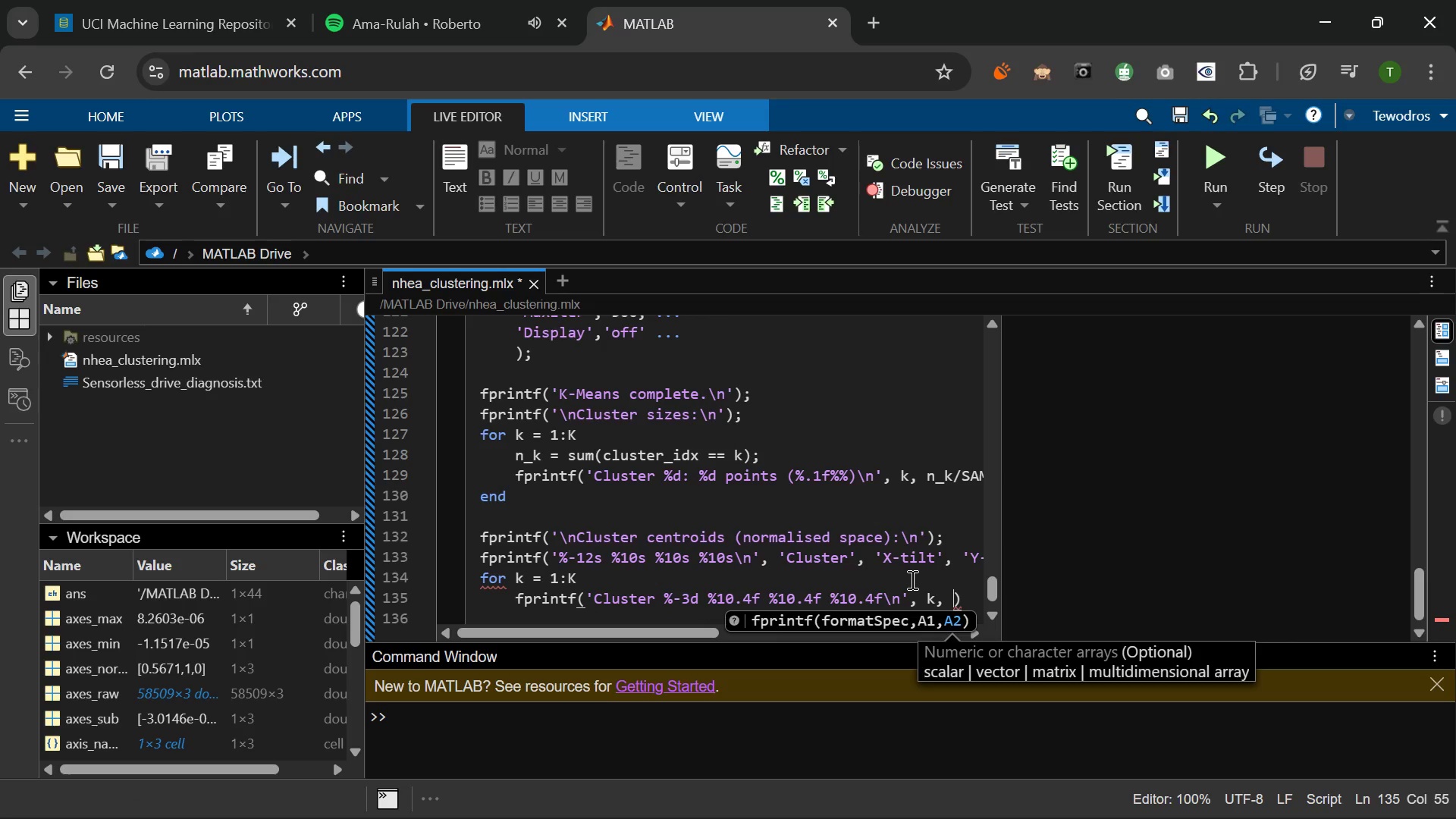 
key(Period)
 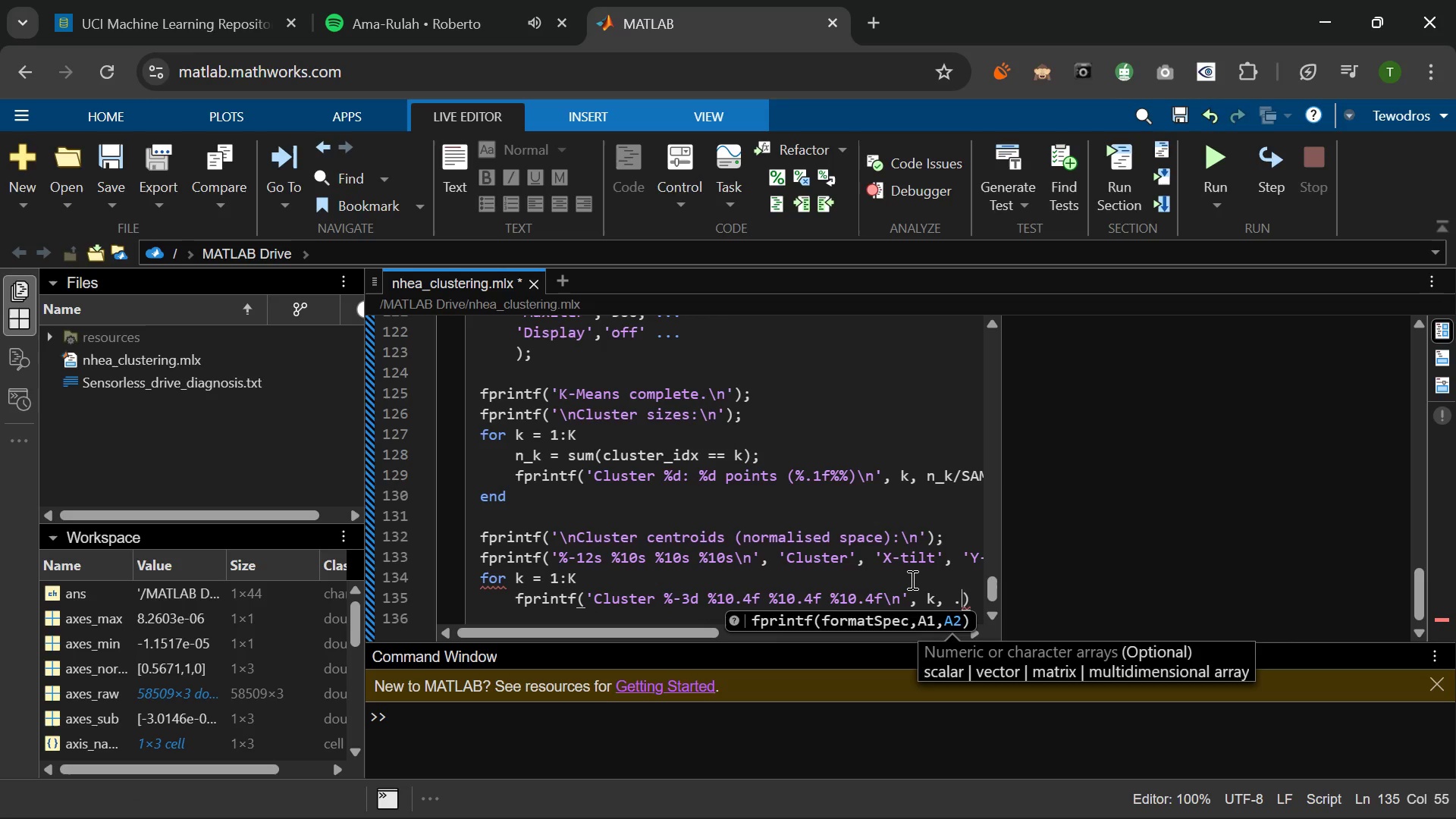 
key(Period)
 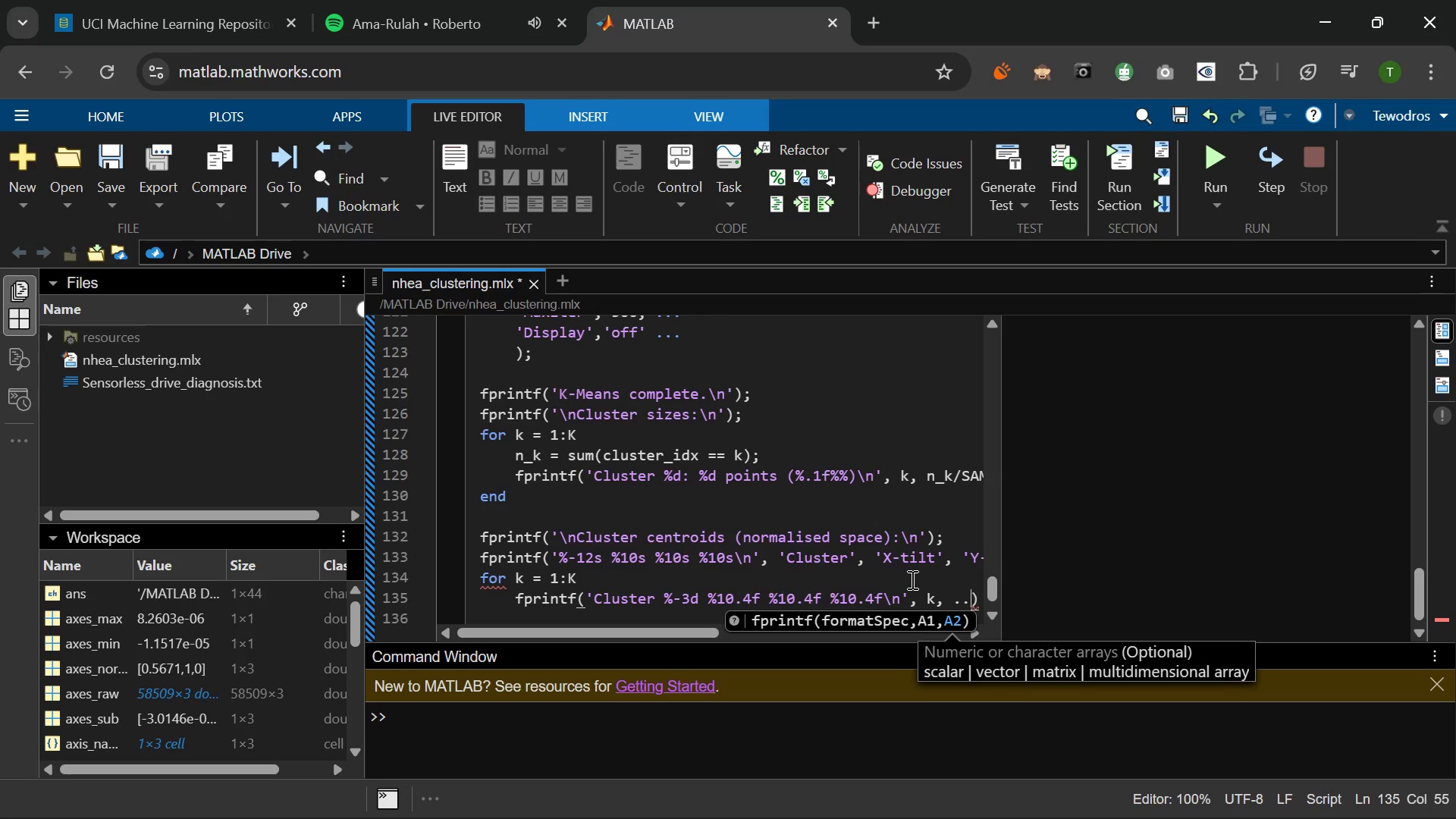 
key(Period)
 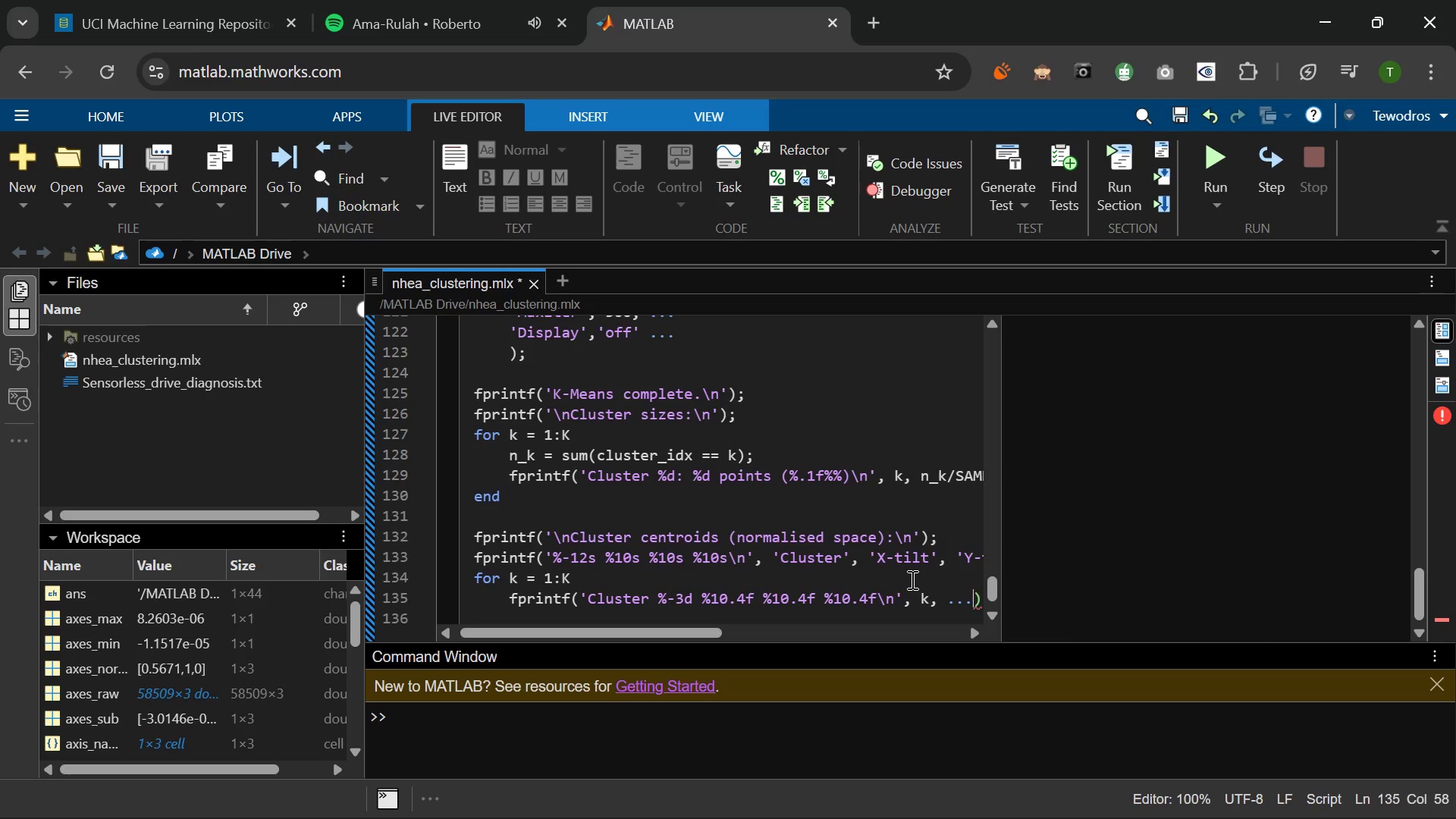 
key(Enter)
 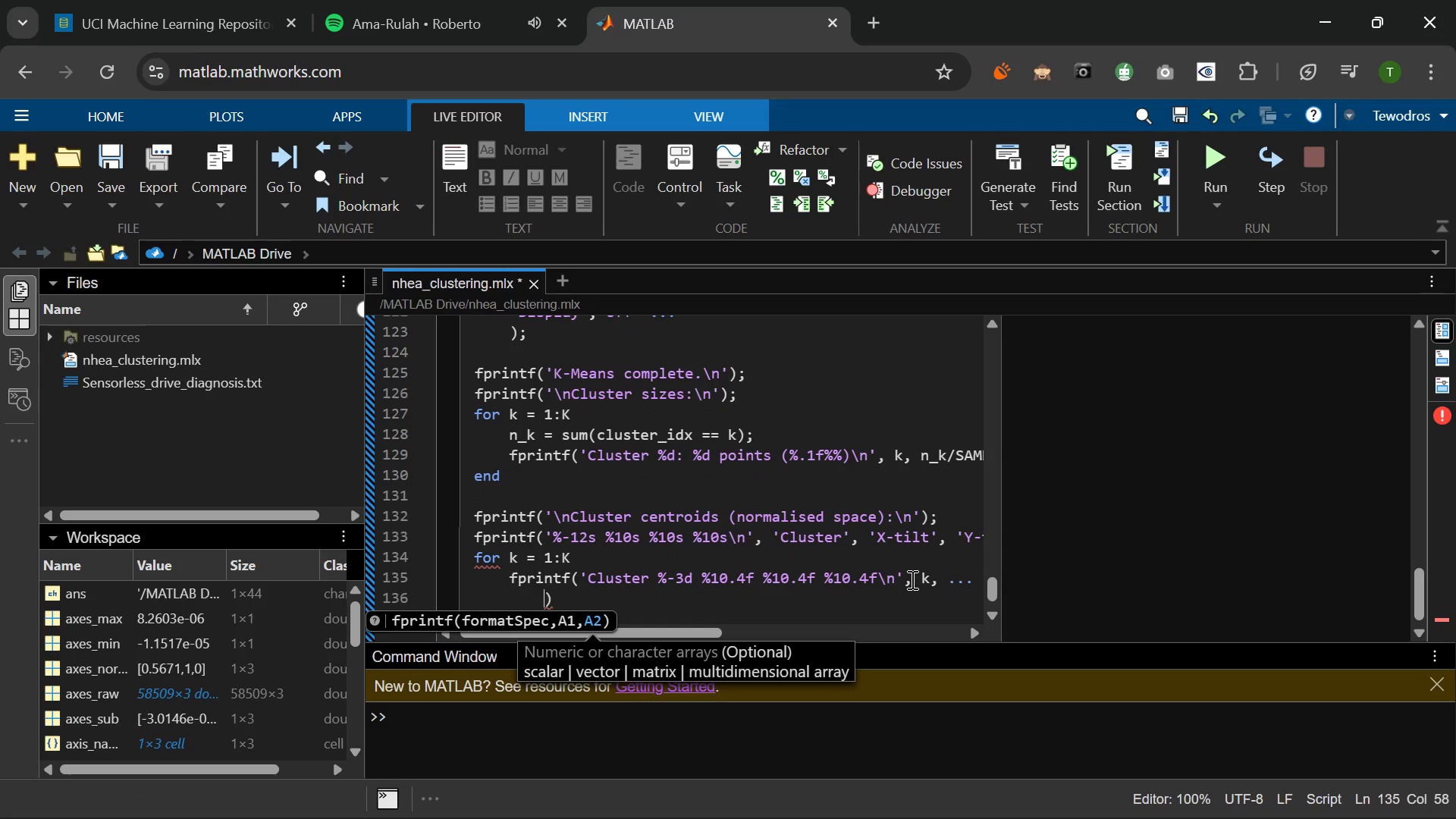 
type(centrioids)
 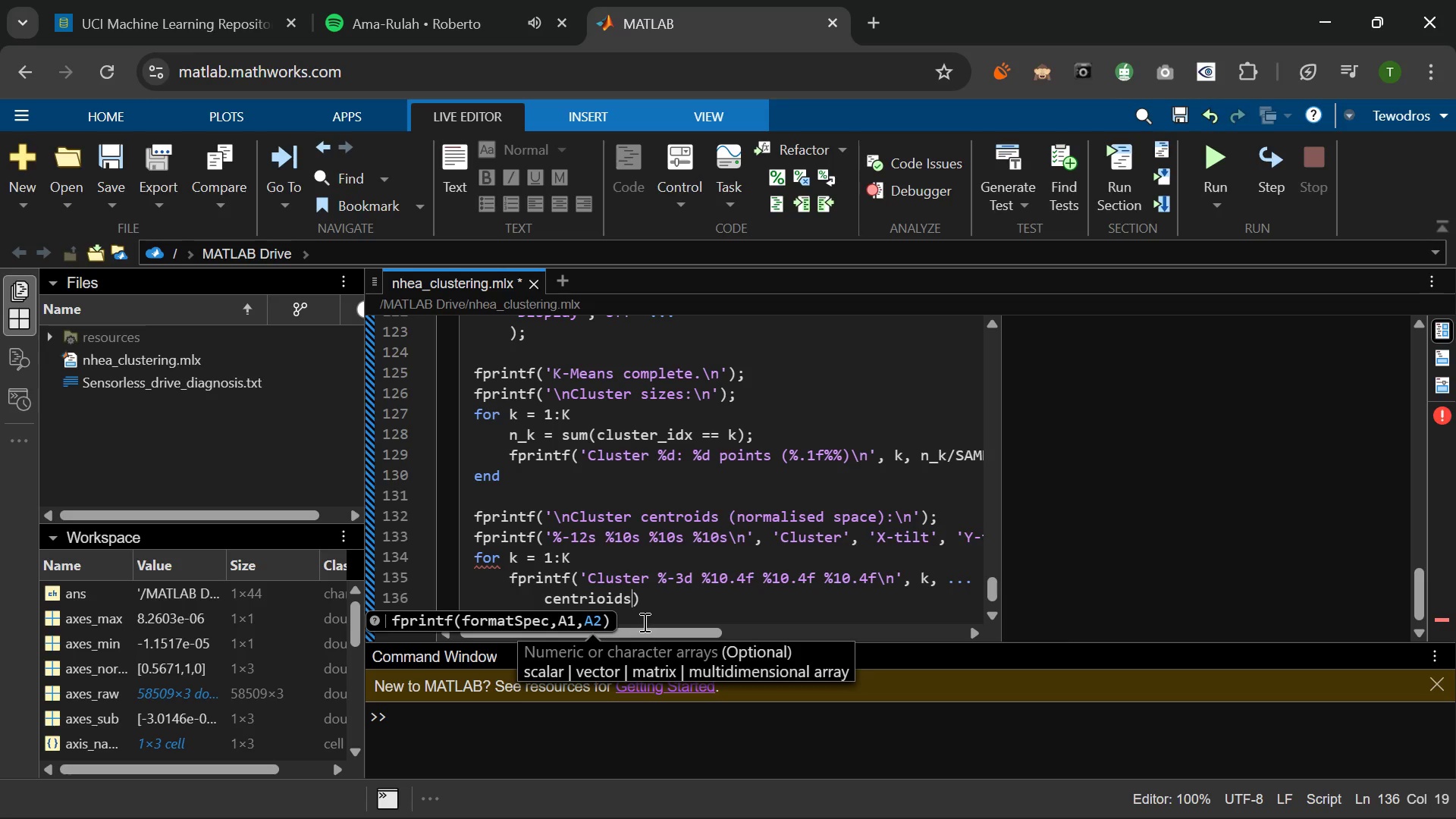 
left_click([604, 598])
 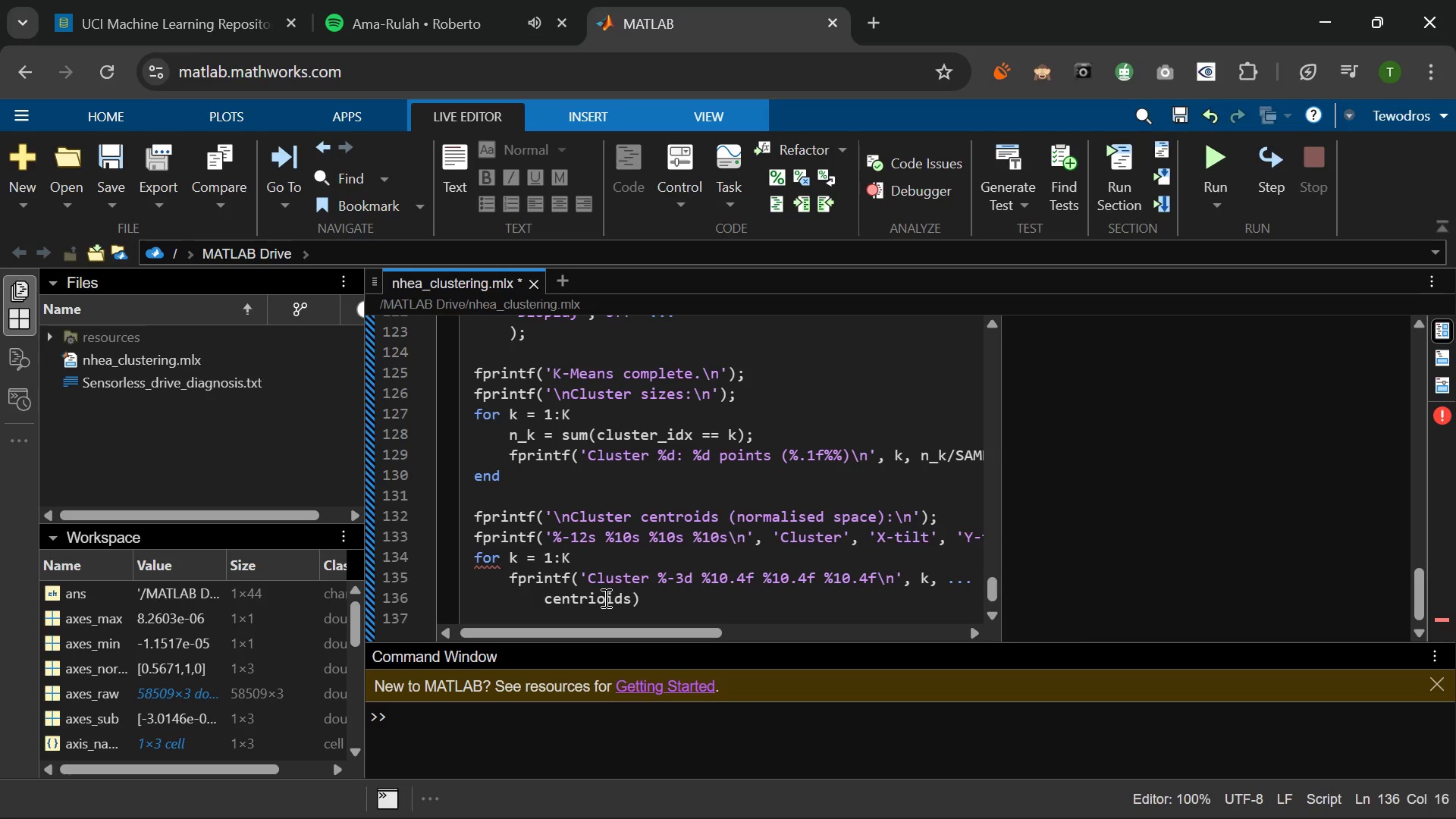 
key(Backspace)
 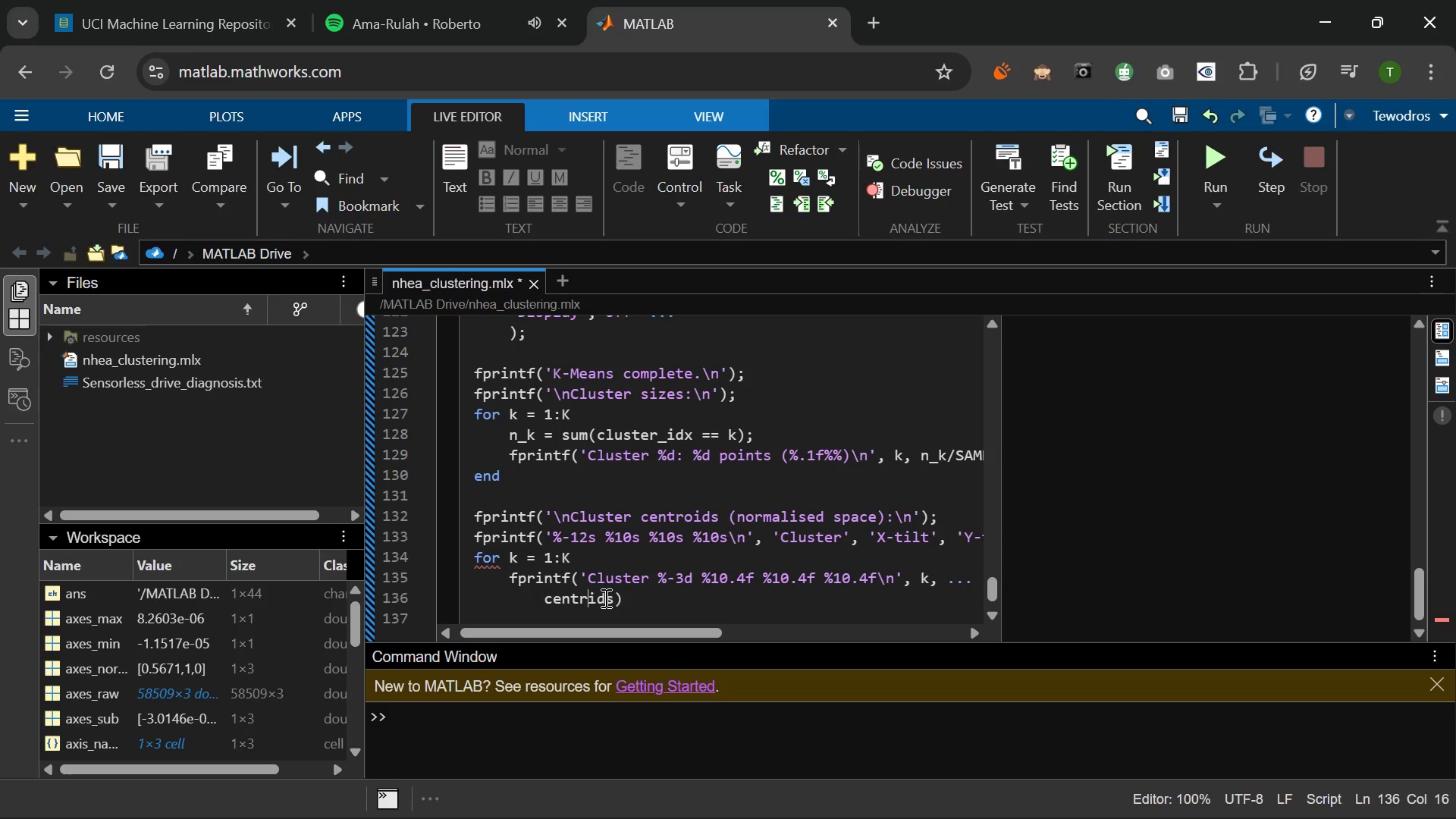 
key(Backspace)
 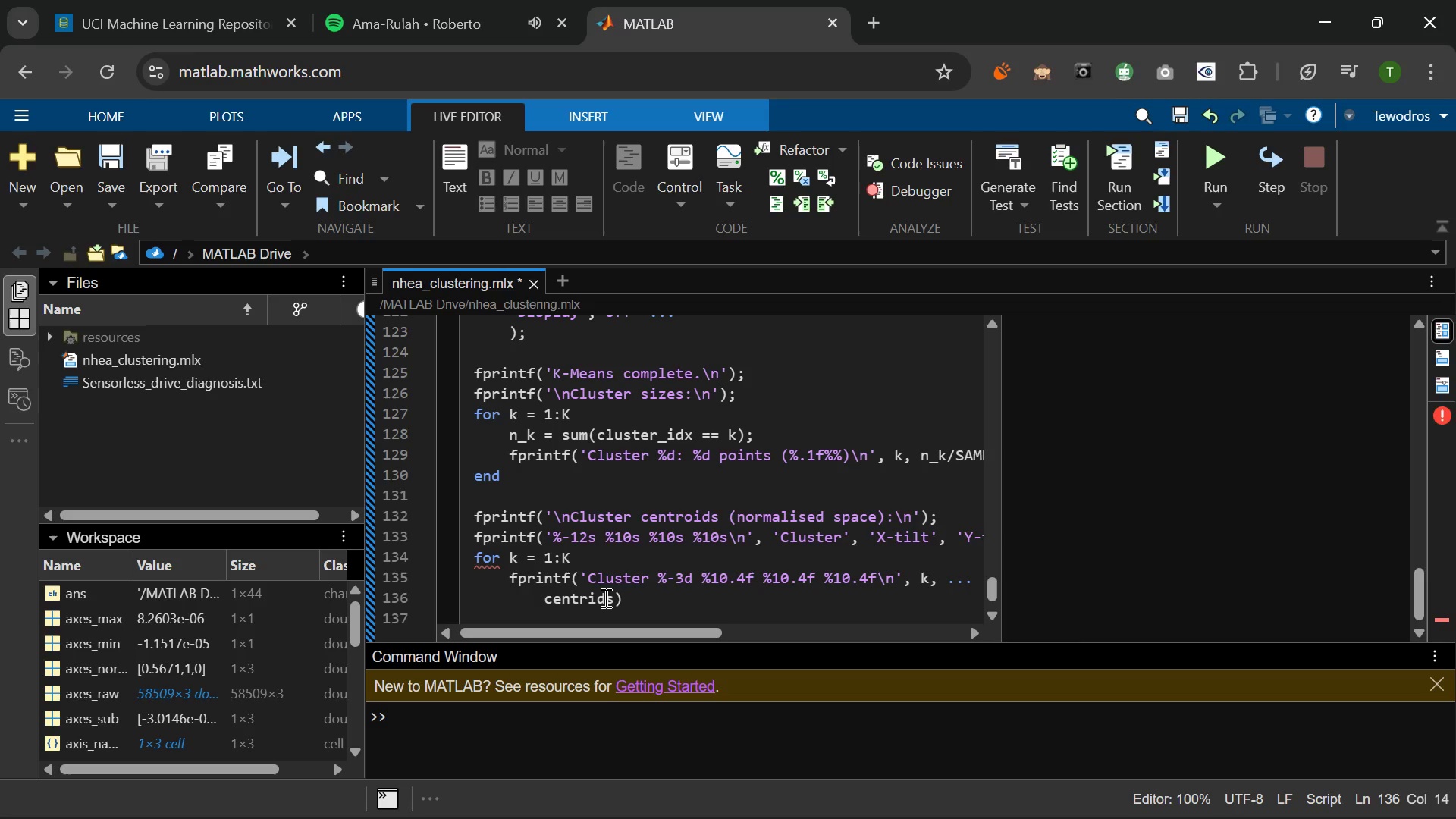 
key(O)
 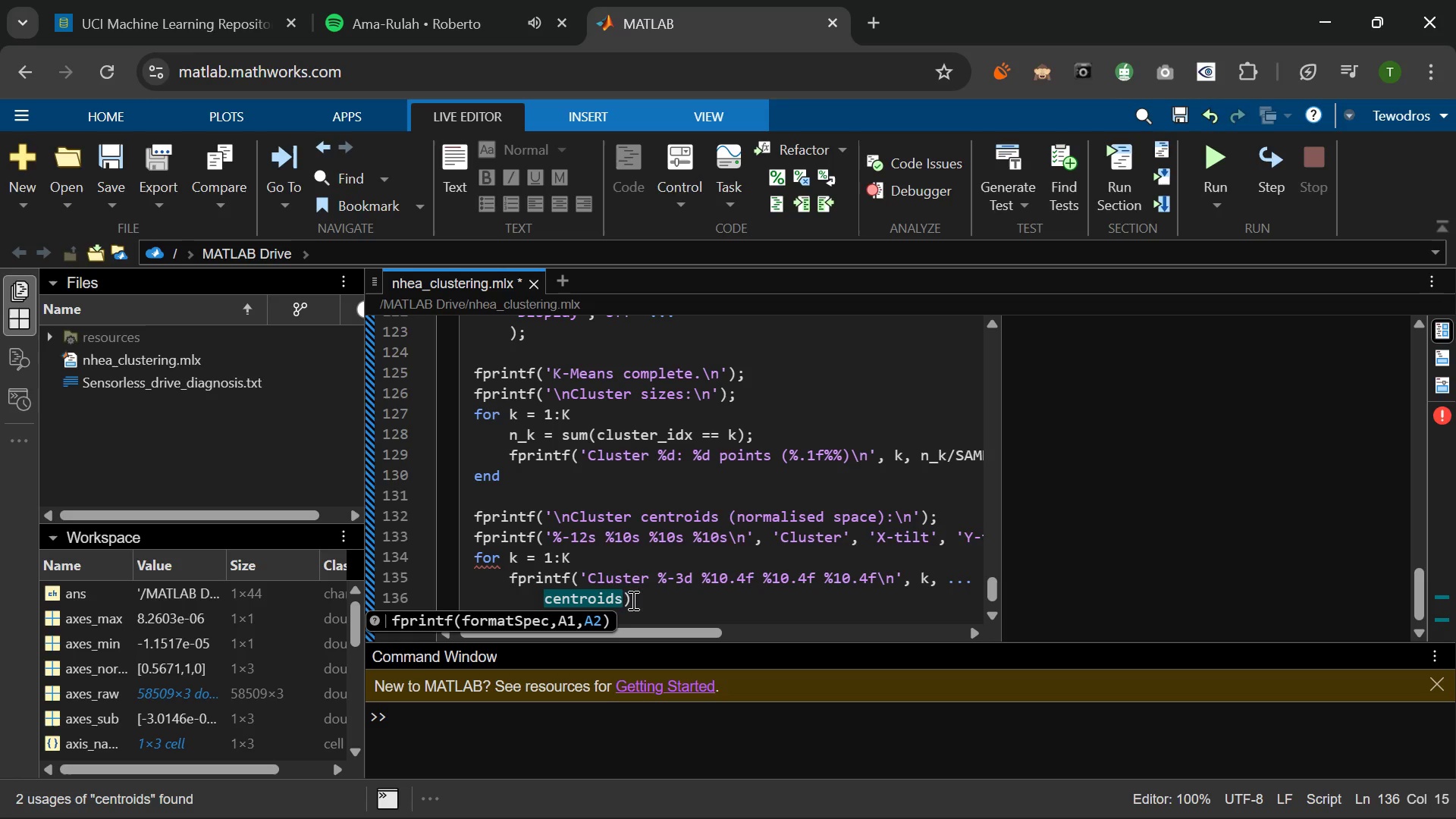 
left_click([626, 592])
 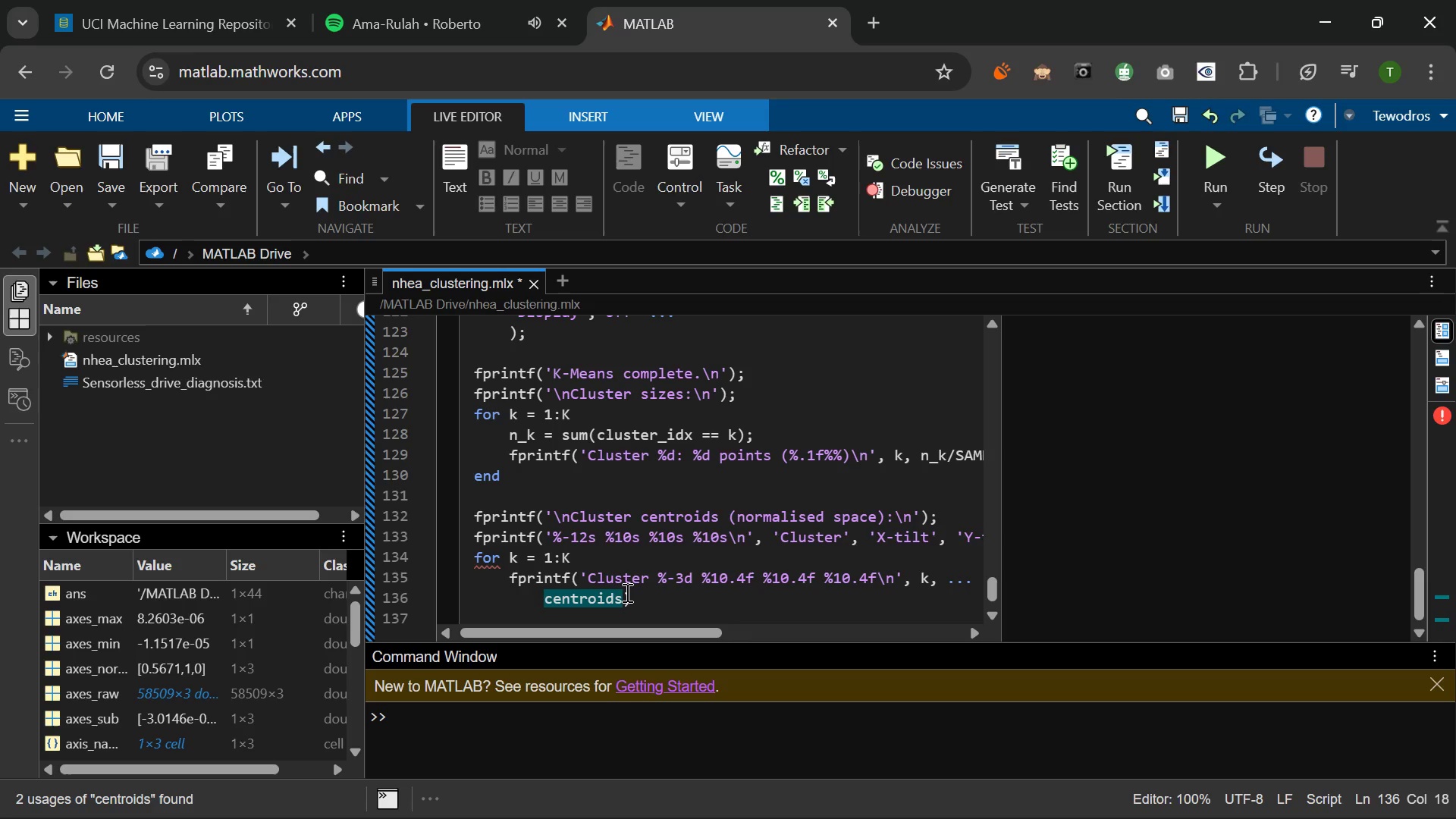 
type((k,1)
 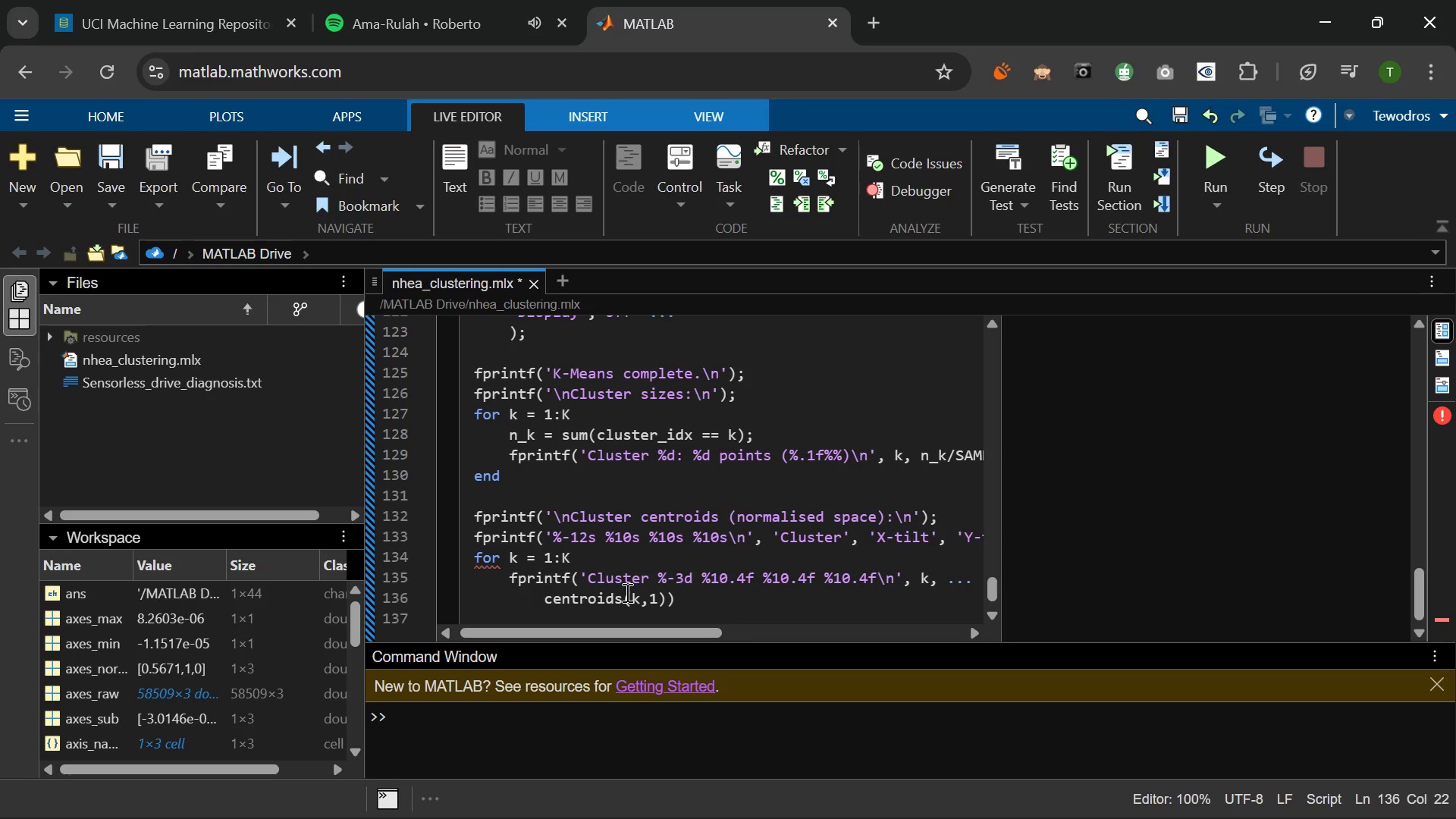 
key(ArrowRight)
 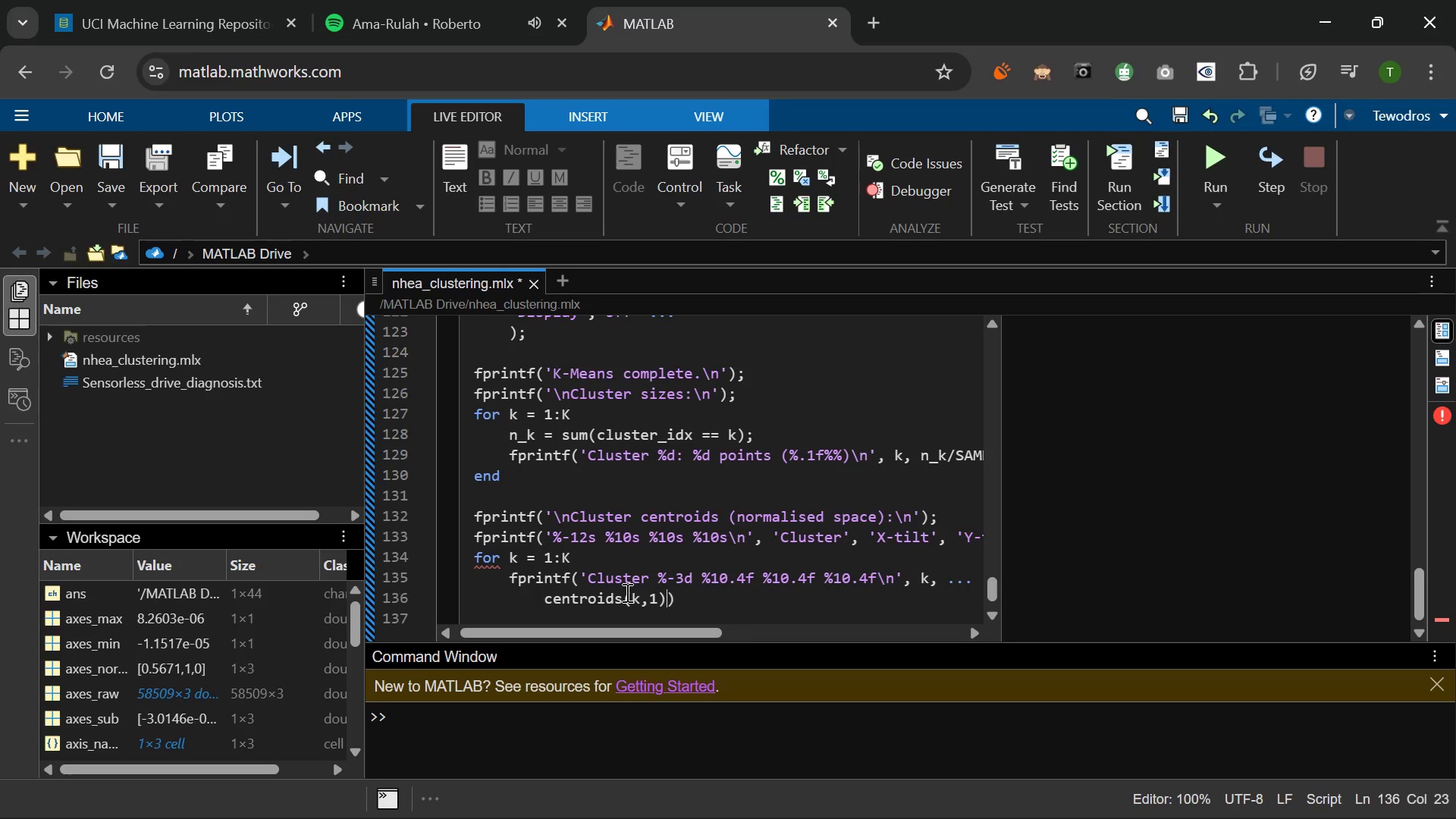 
type(, cern)
key(Backspace)
key(Backspace)
type(ntroids(k,2)
 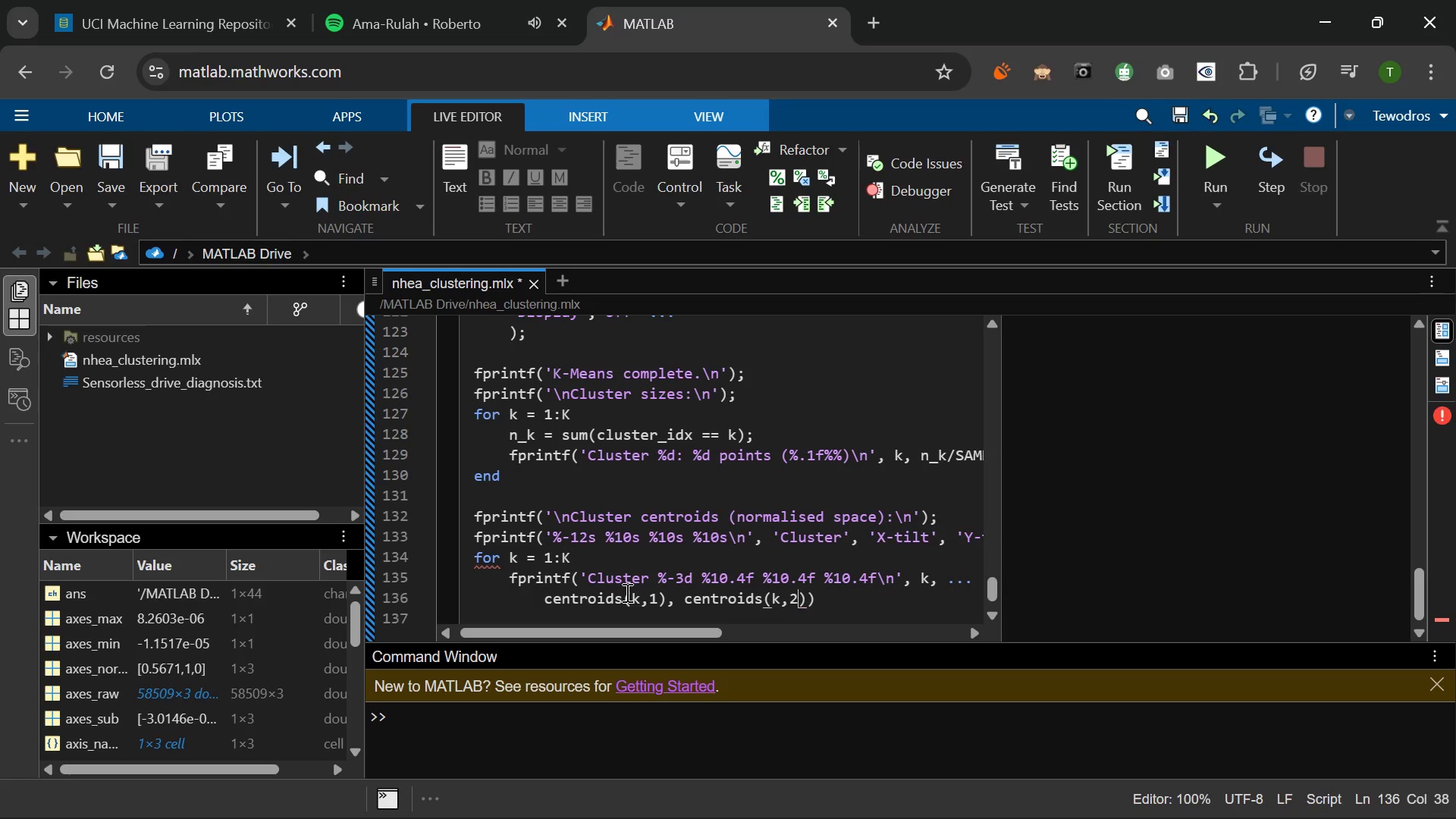 
wait(6.34)
 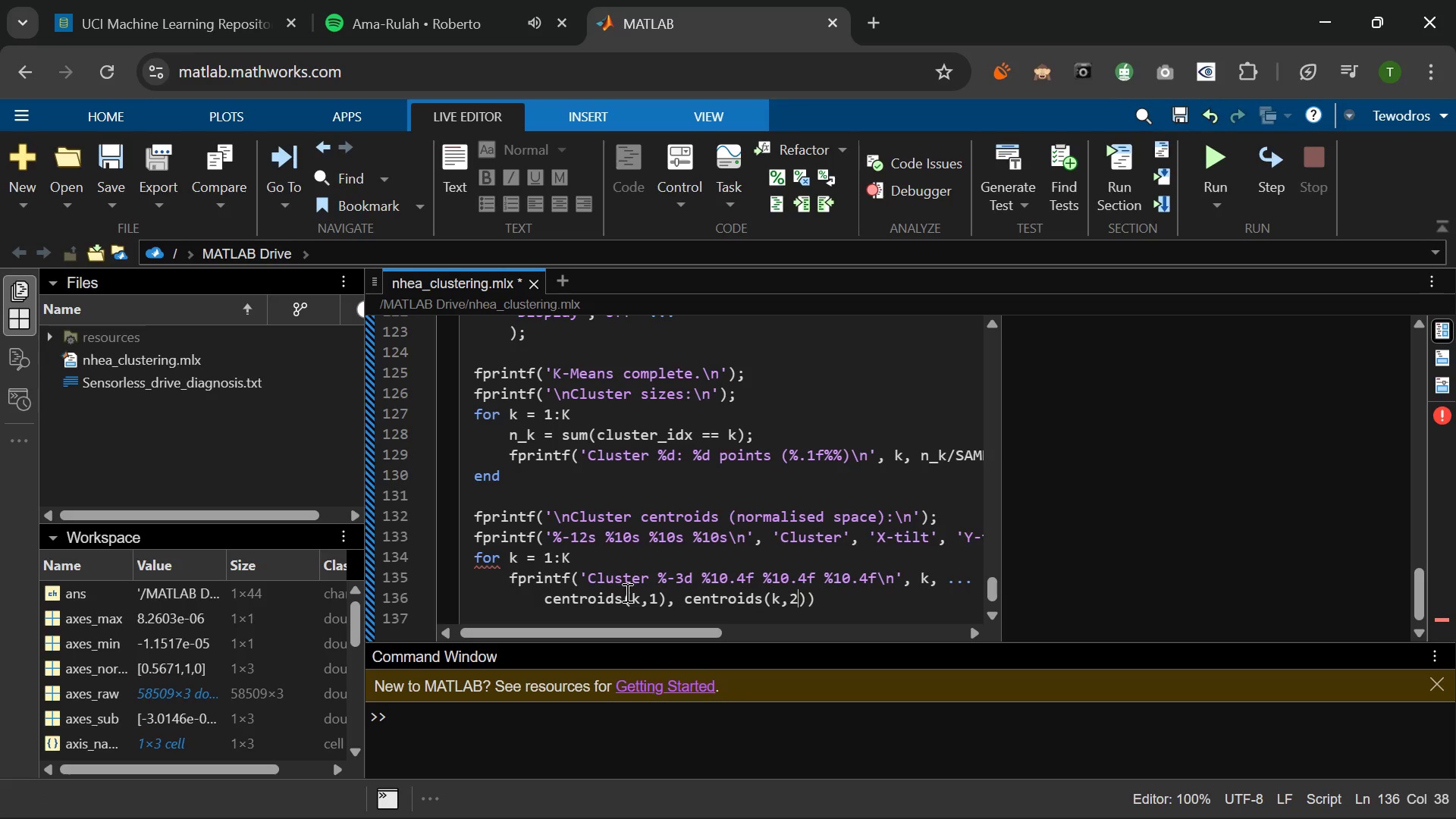 
key(ArrowRight)
 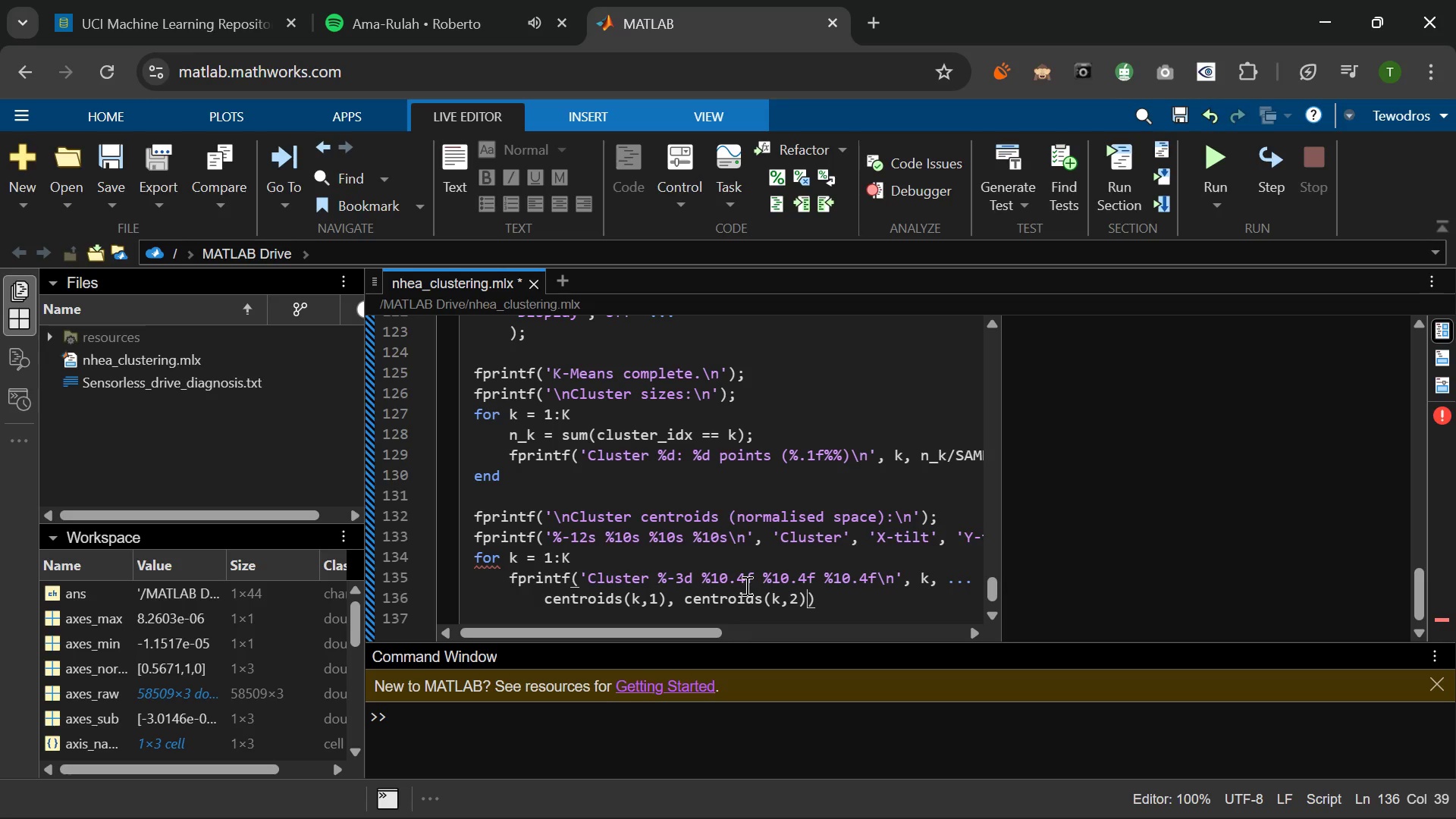 
key(Comma)
 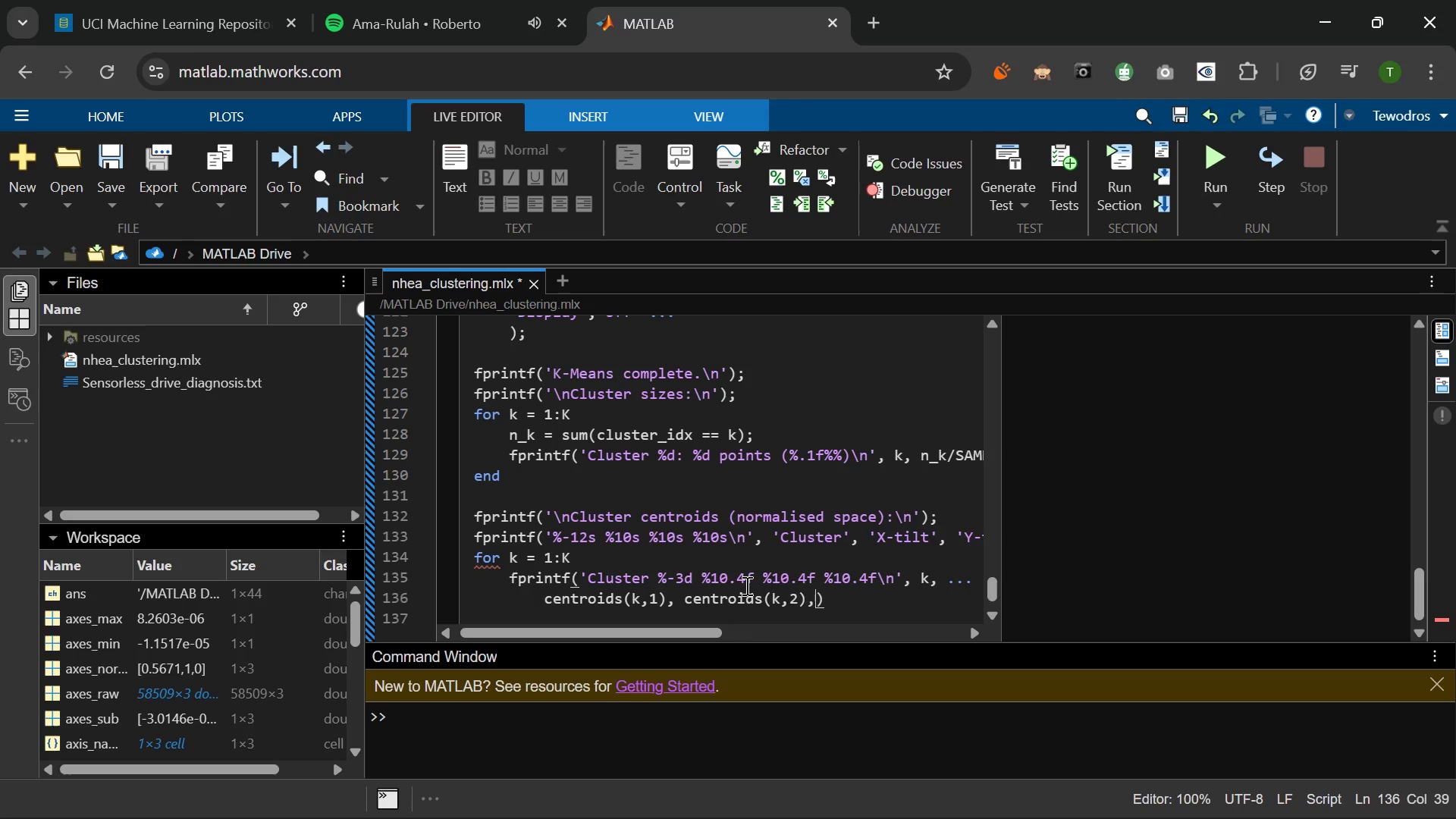 
key(Space)
 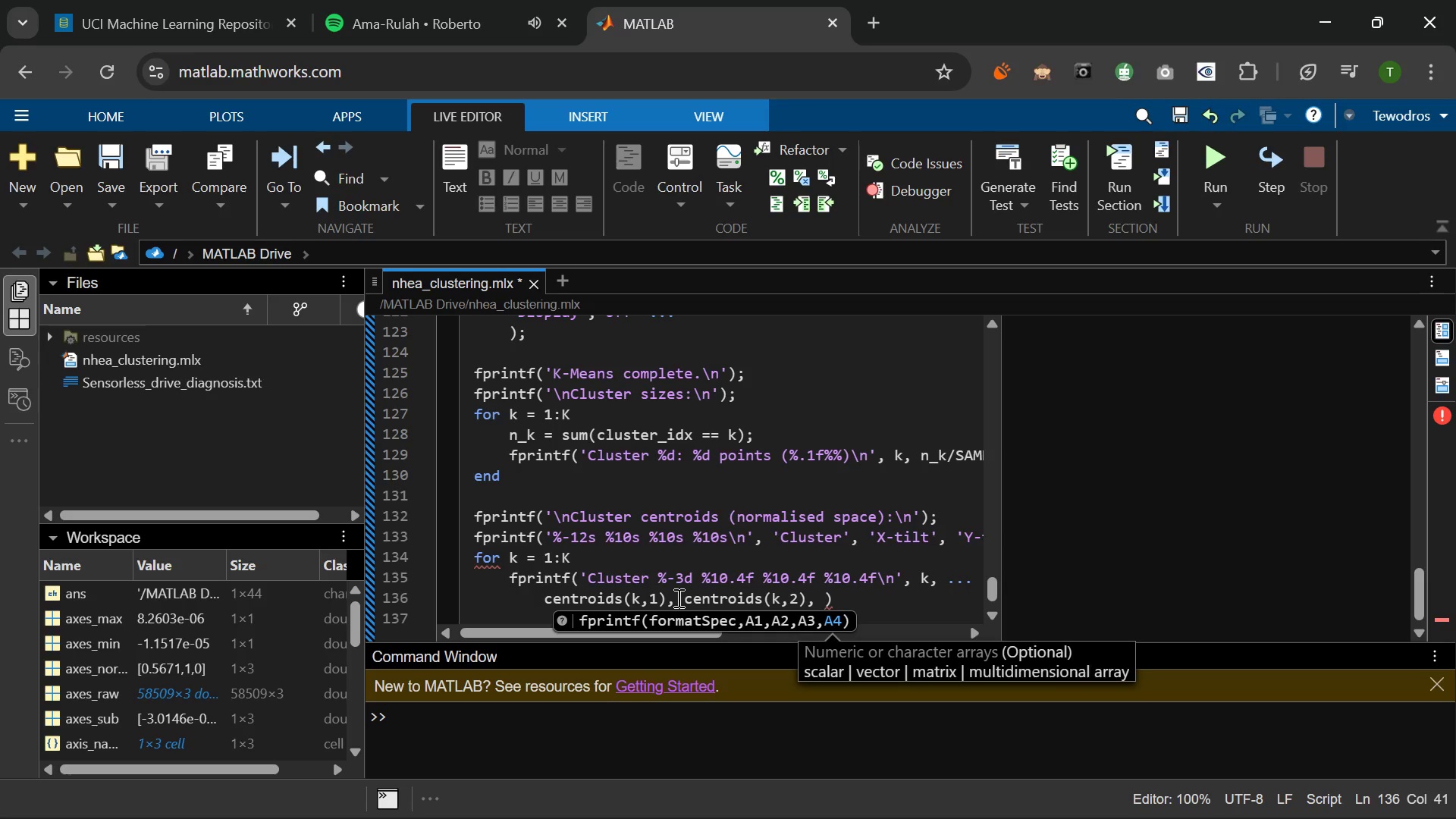 
left_click_drag(start_coordinate=[682, 599], to_coordinate=[808, 607])
 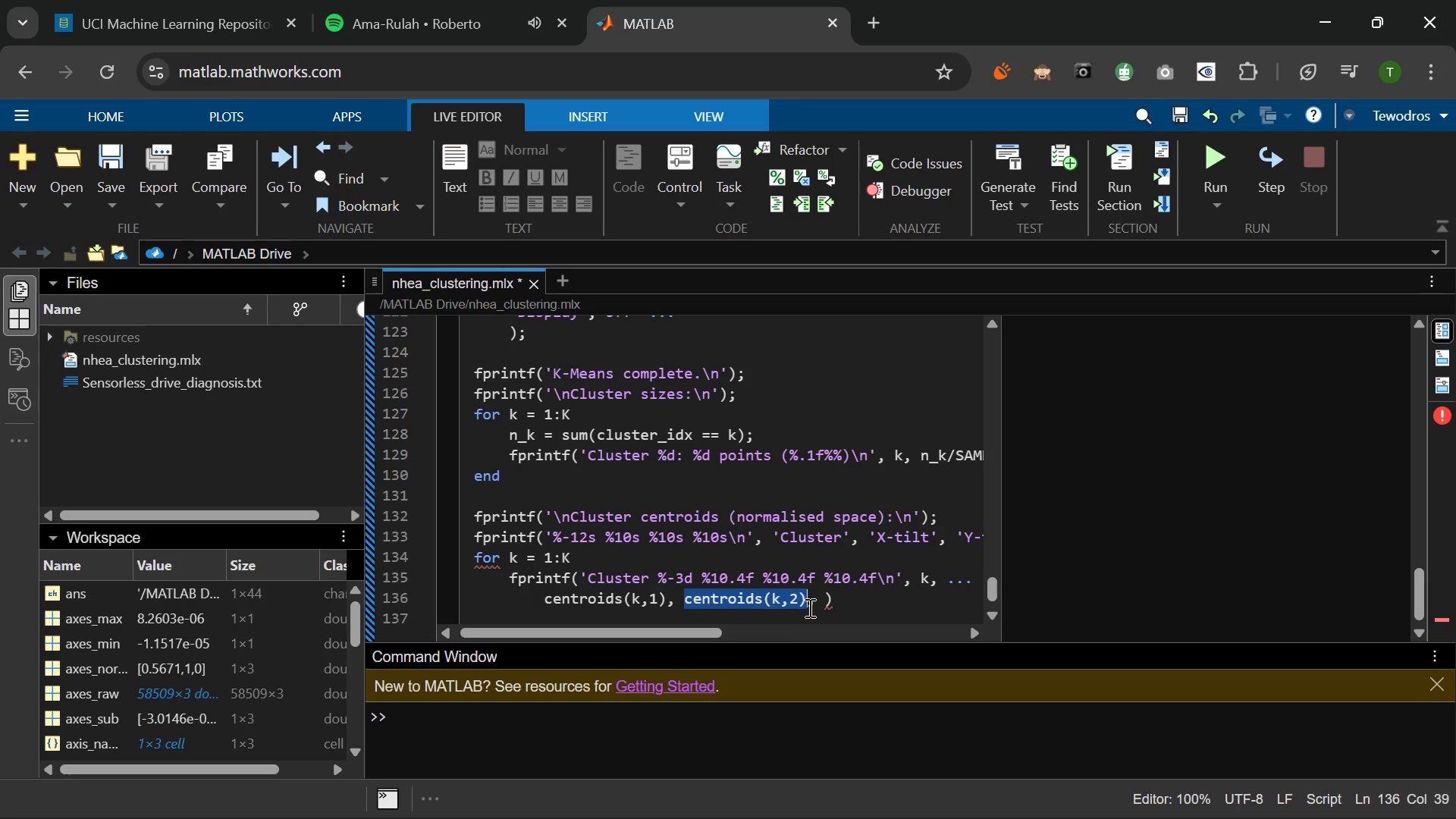 
key(Control+C)
 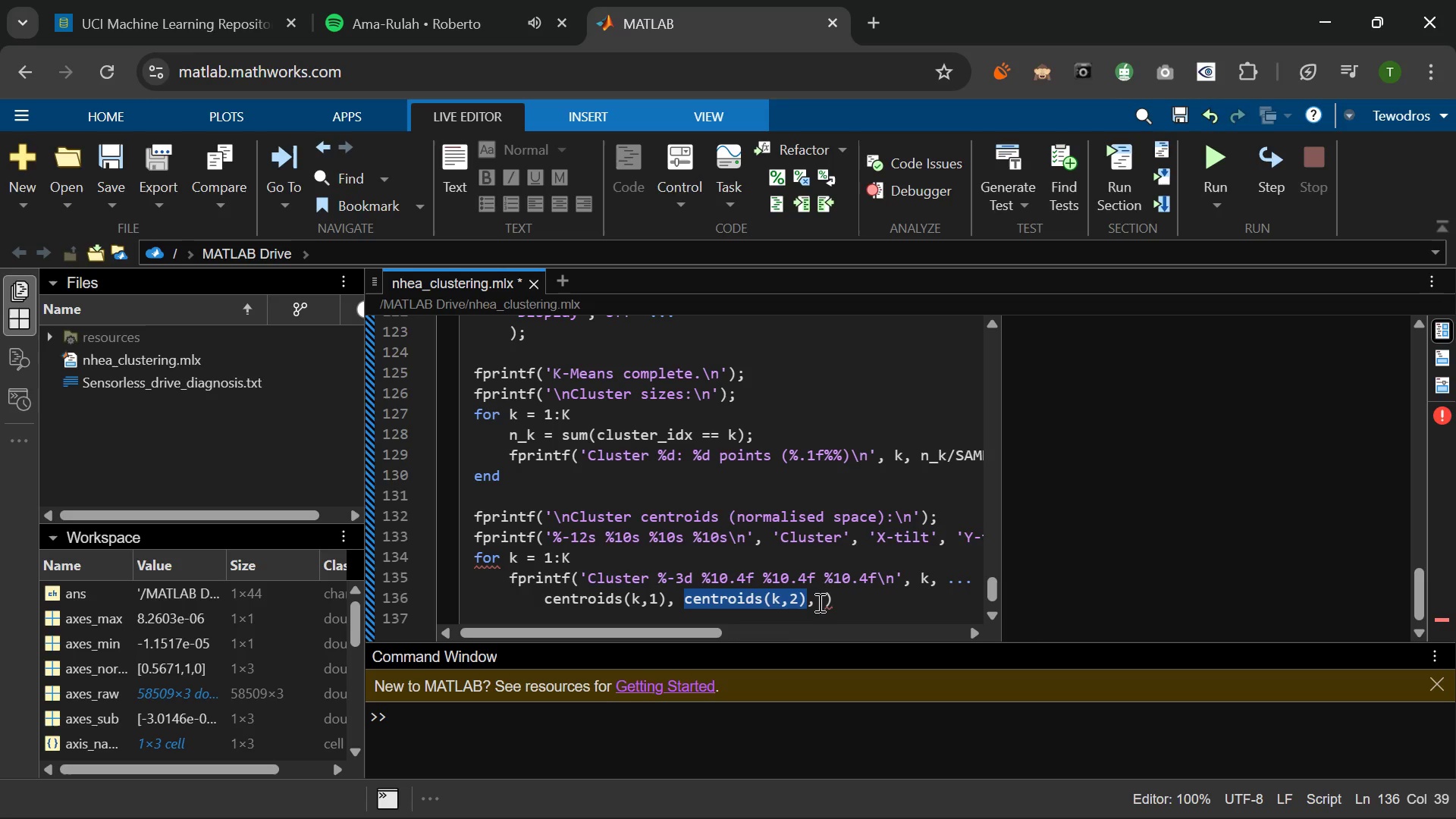 
left_click([818, 601])
 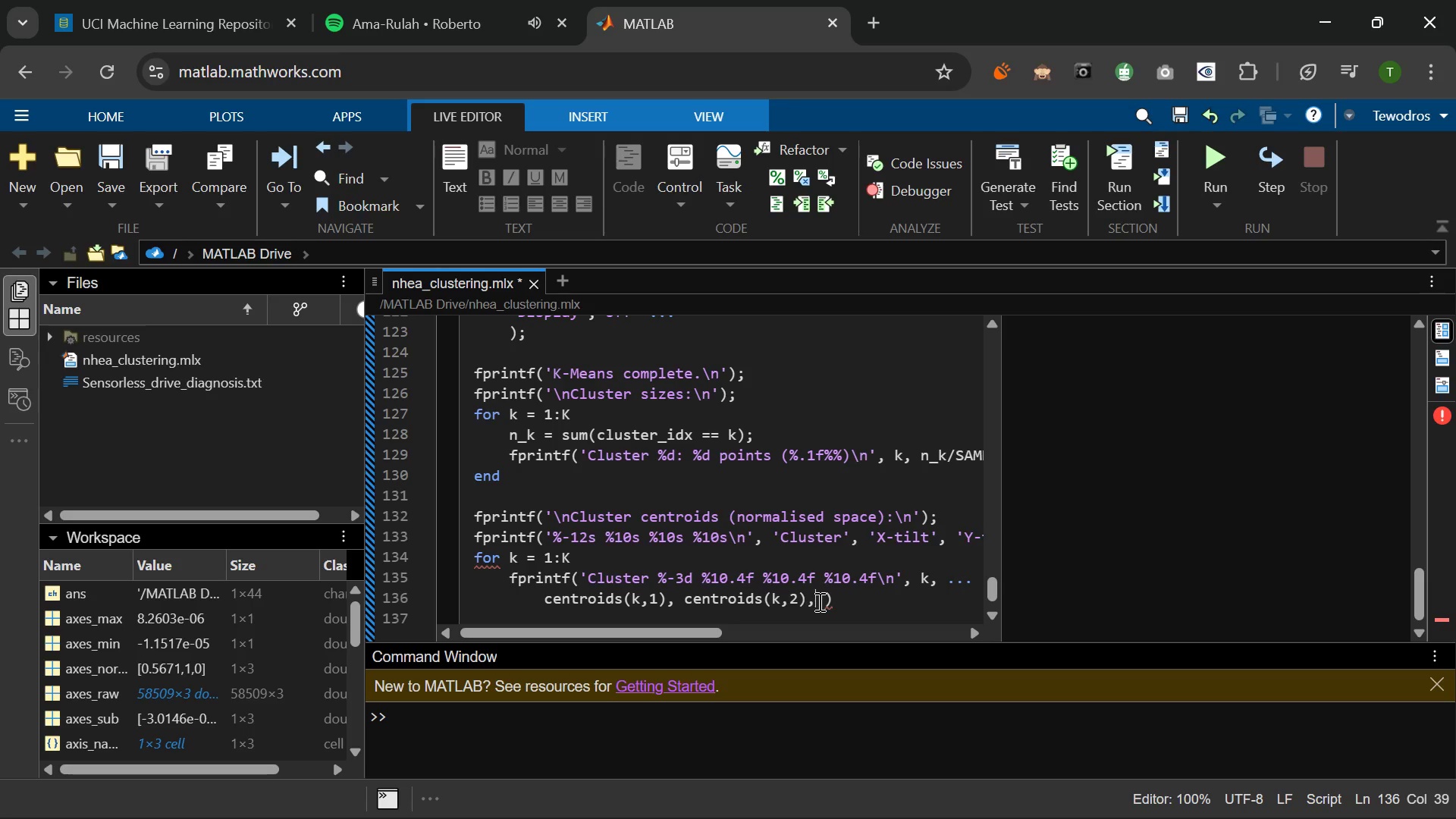 
hold_key(key=ControlLeft, duration=0.66)
 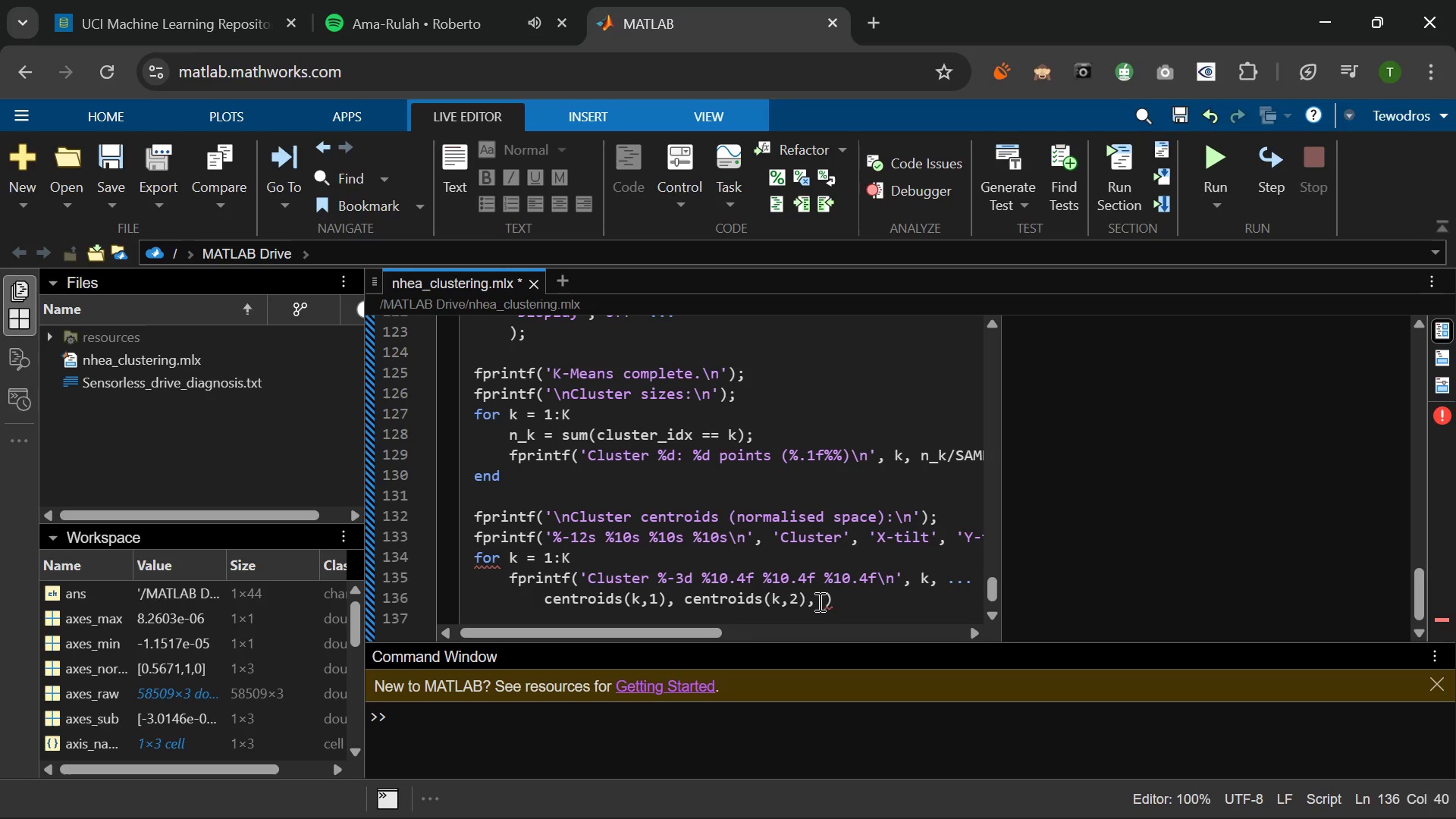 
key(Space)
 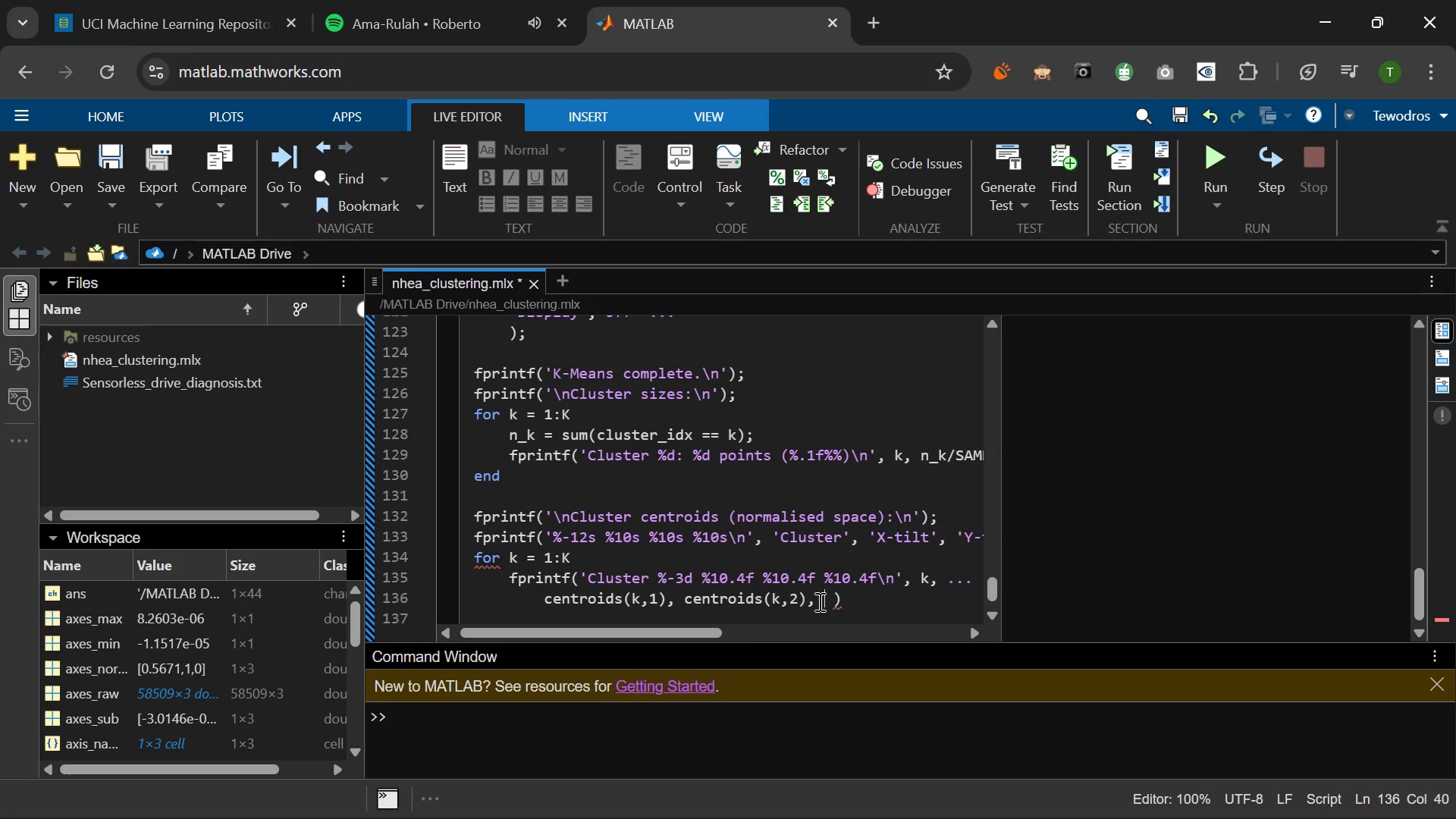 
key(Control+V)
 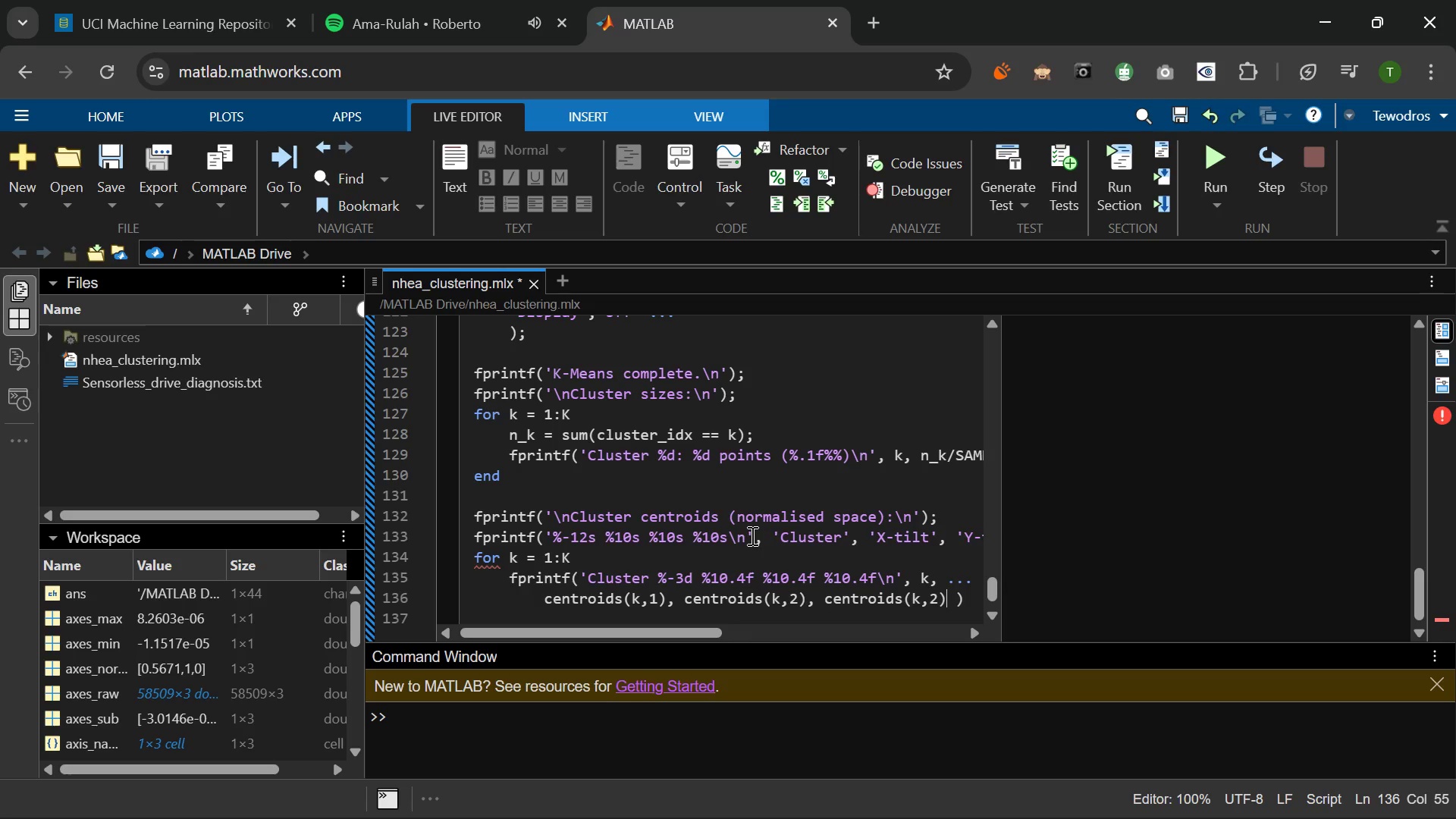 
wait(7.05)
 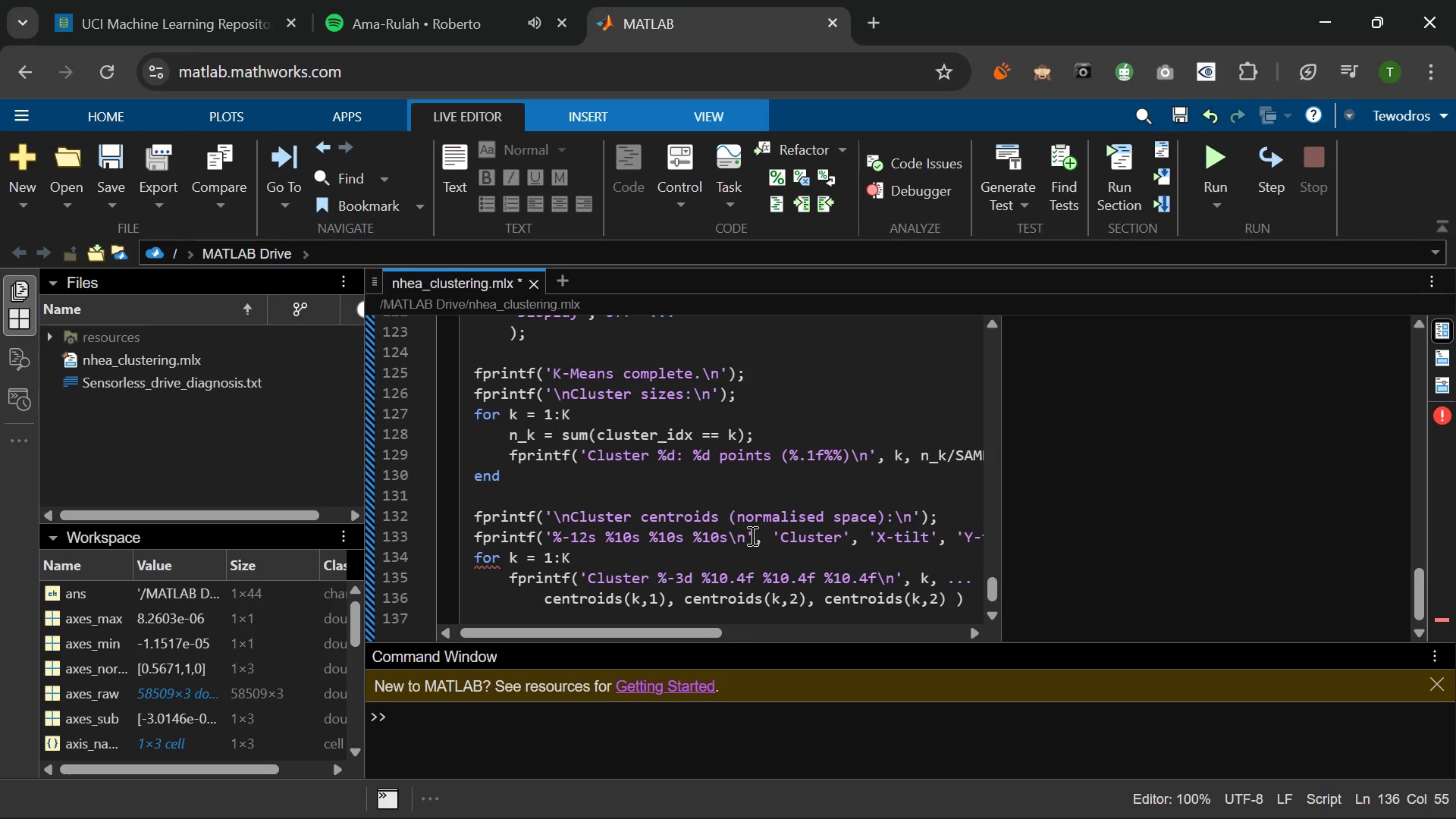 
key(ArrowRight)
 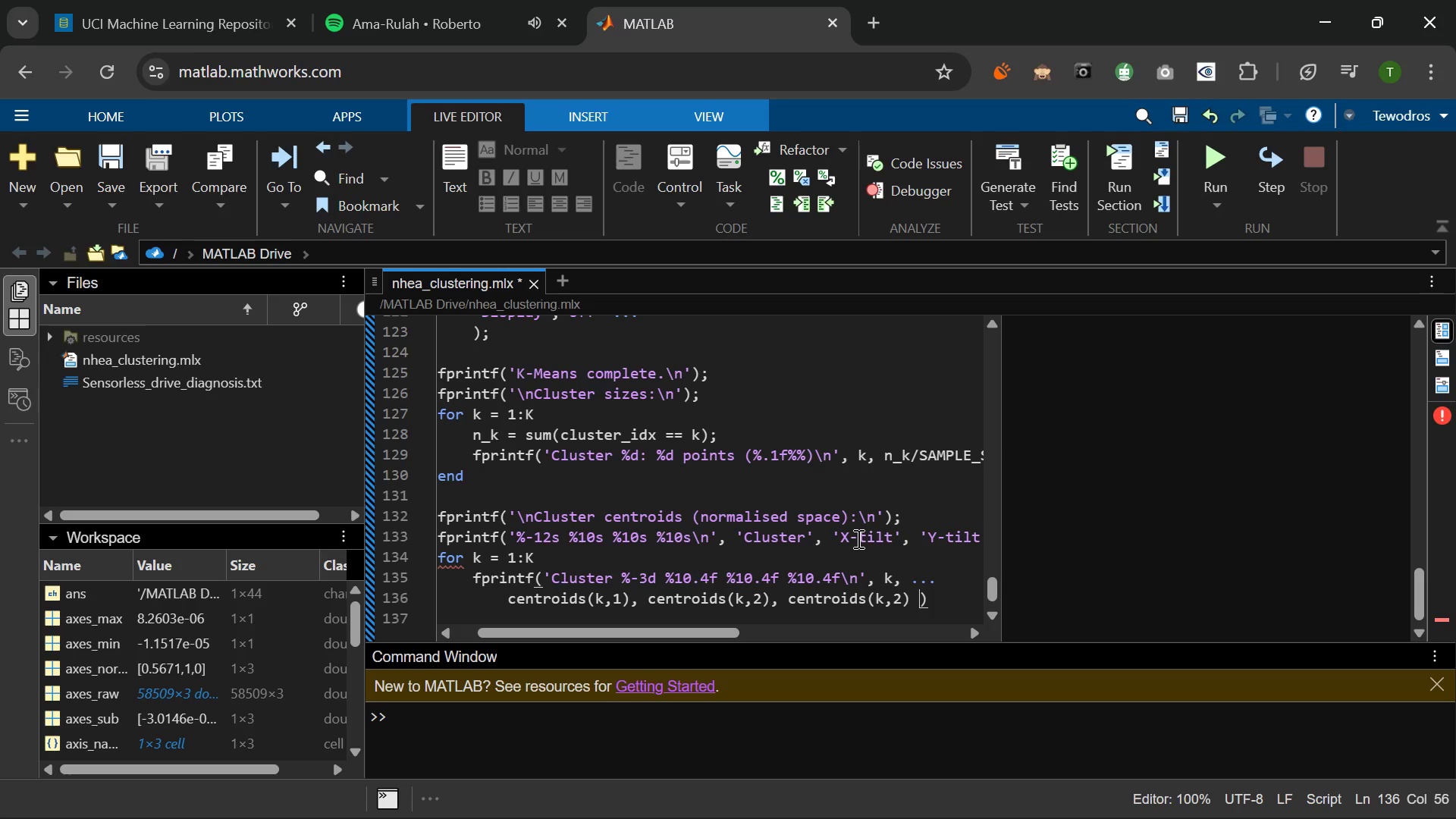 
key(Backspace)
 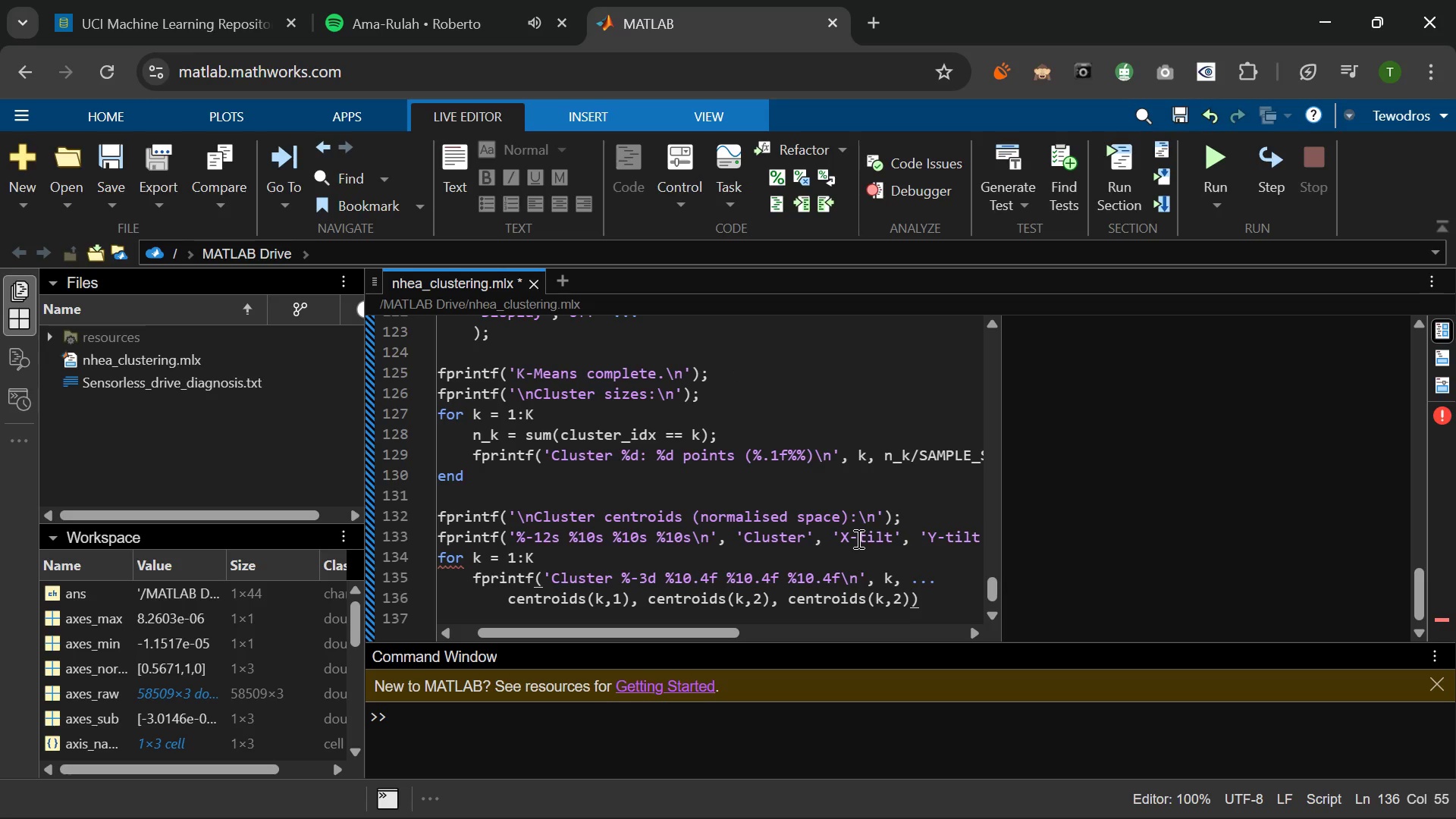 
key(ArrowRight)
 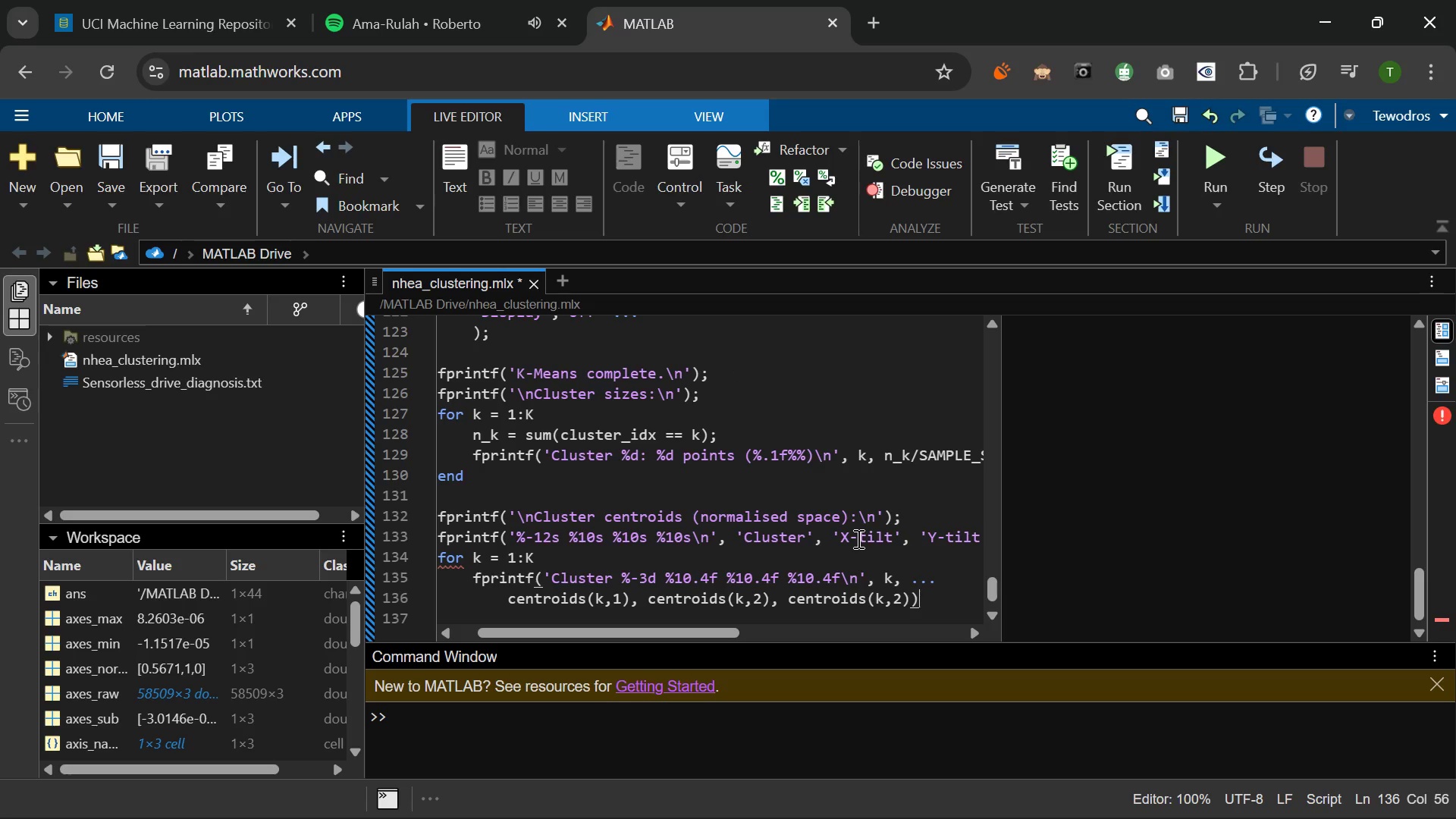 
key(Semicolon)
 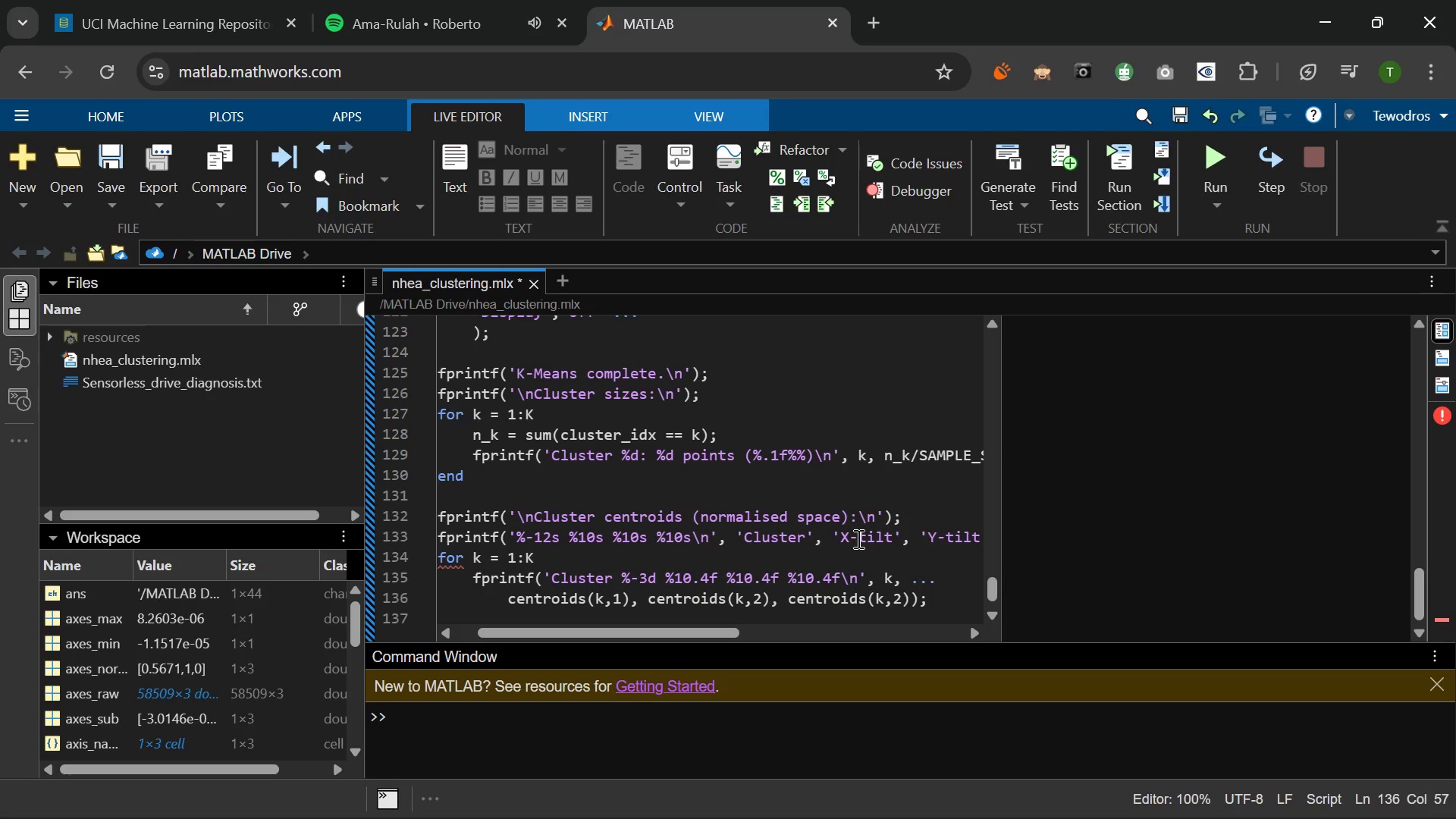 
wait(17.94)
 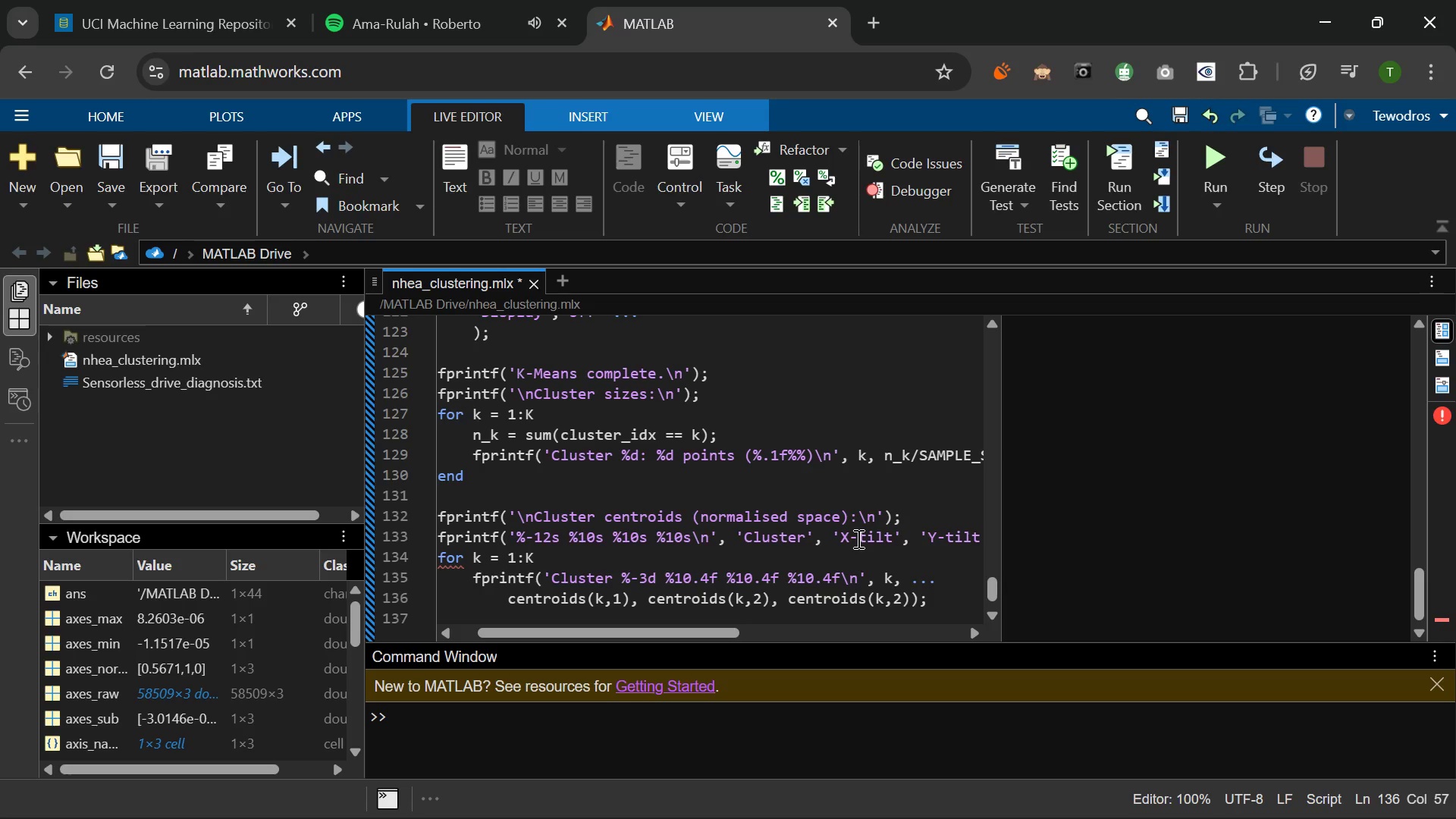 
key(ArrowLeft)
 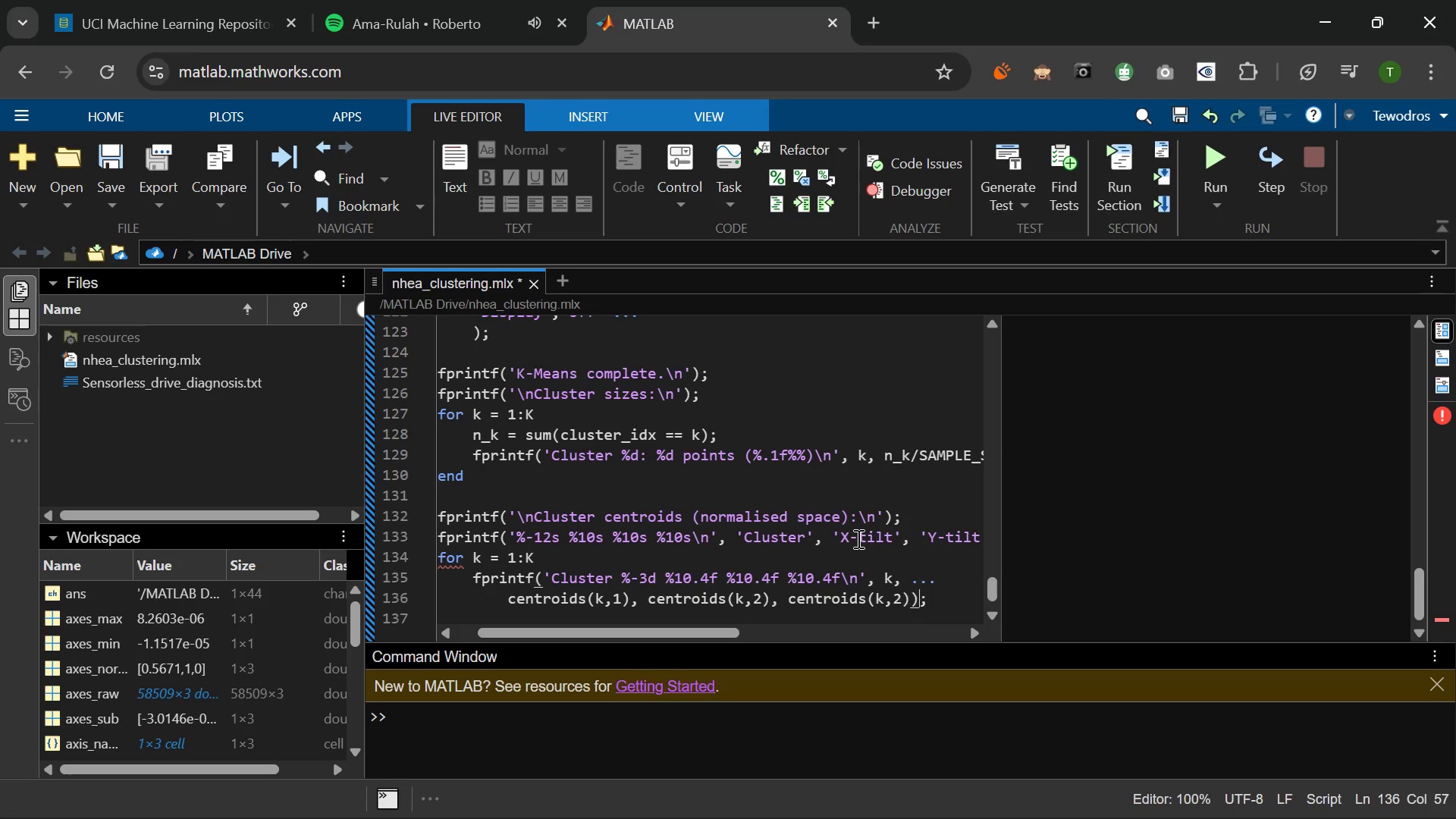 
key(ArrowLeft)
 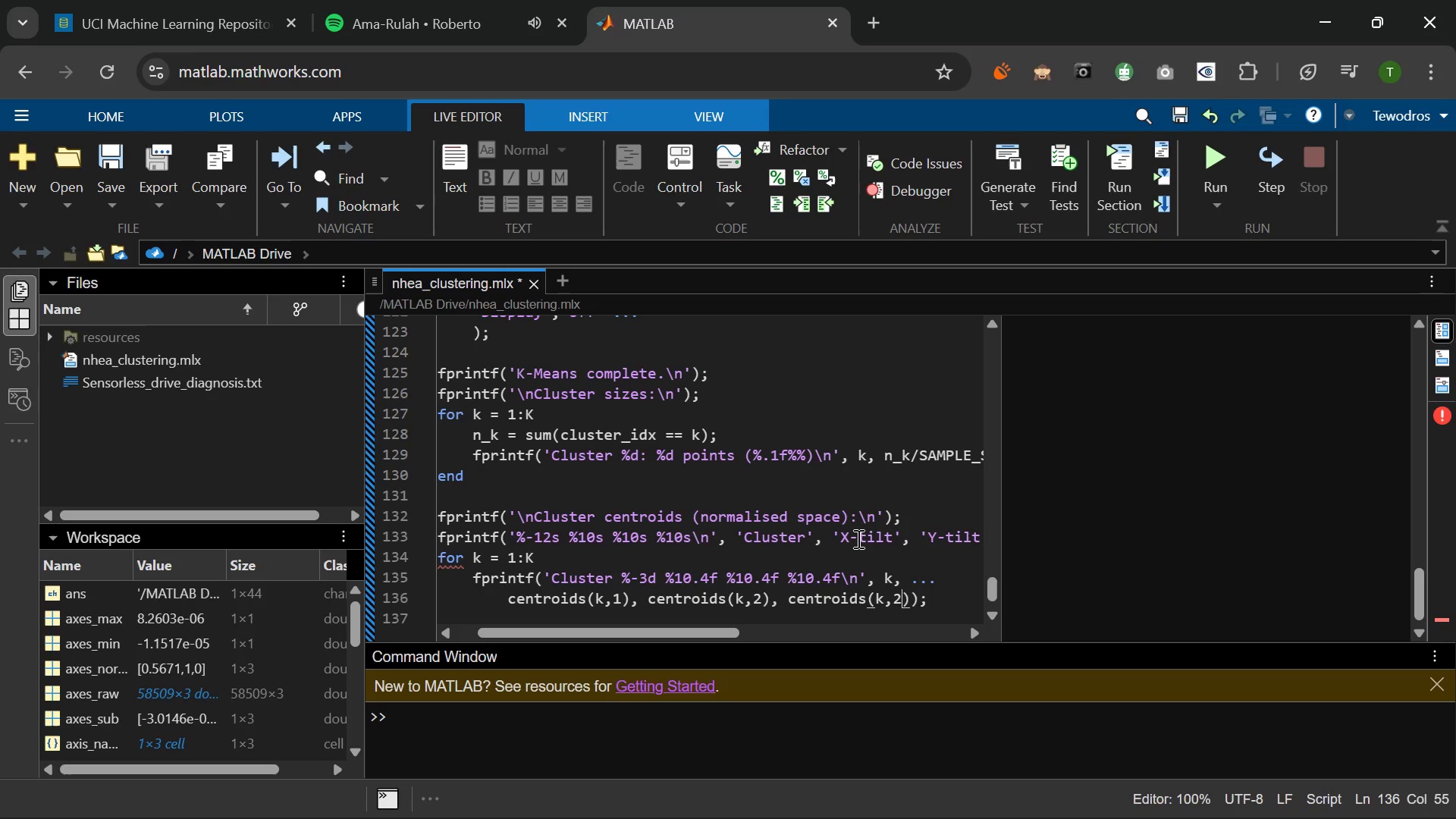 
key(ArrowLeft)
 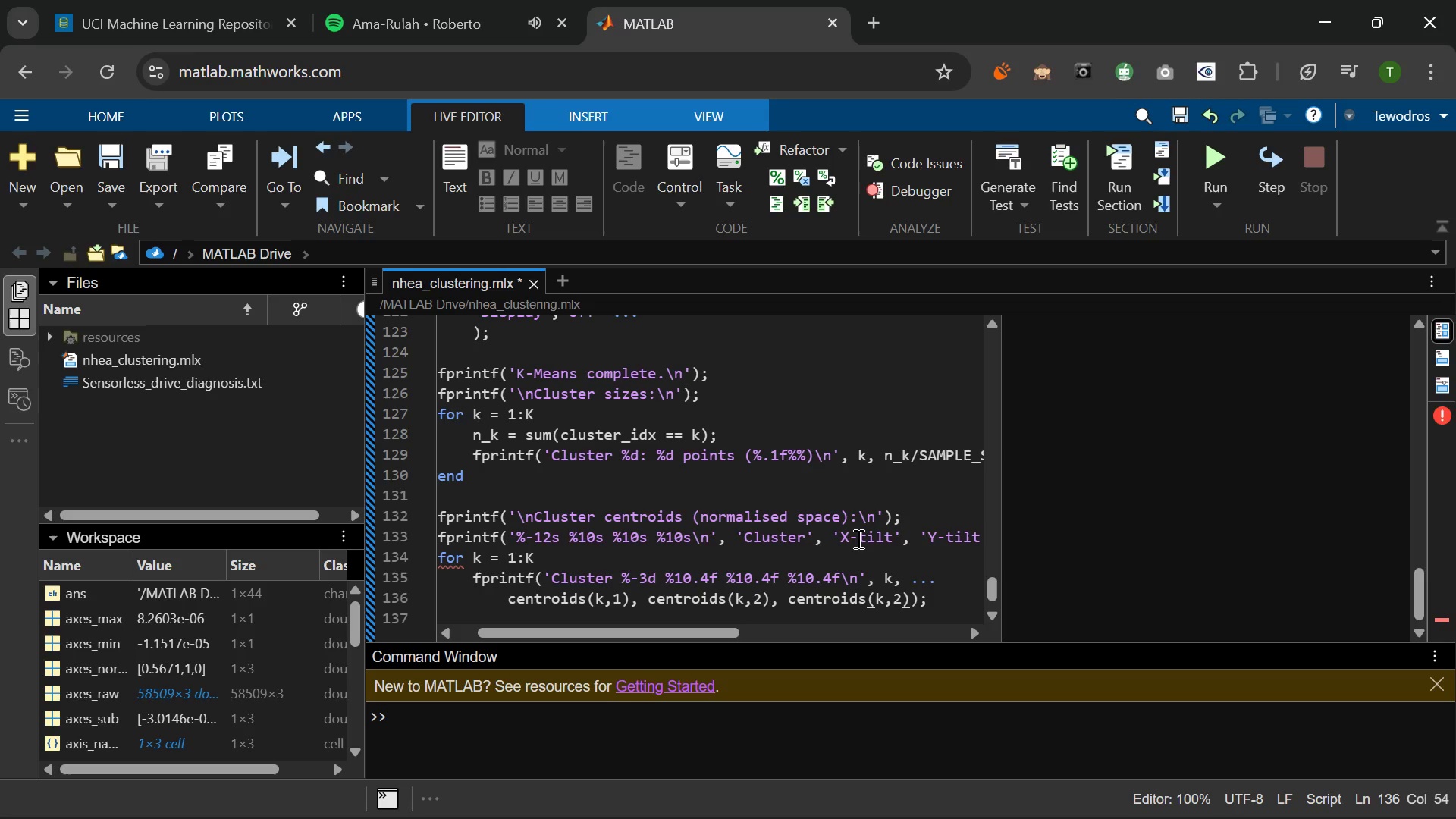 
key(Backspace)
 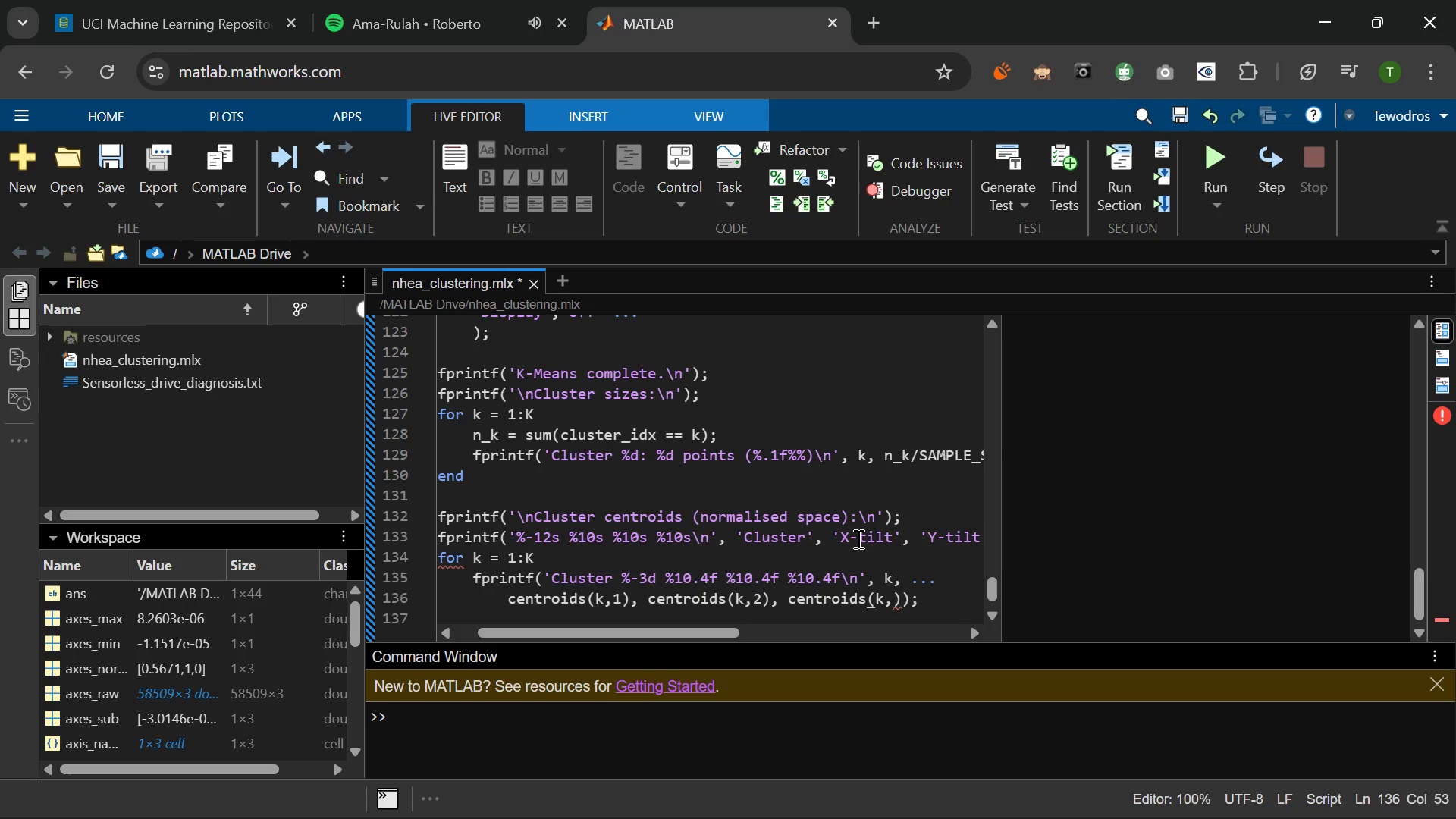 
key(3)
 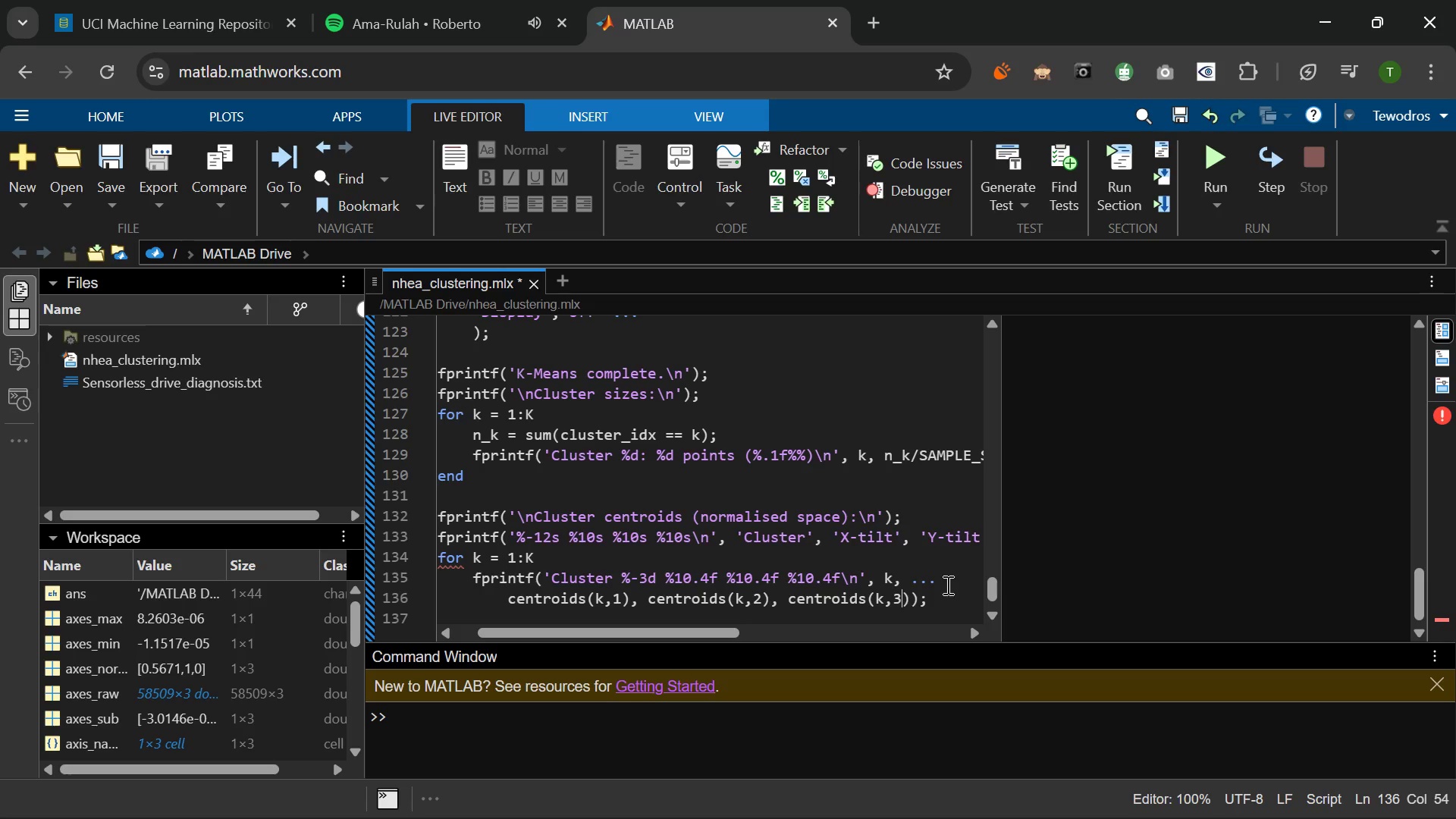 
left_click([943, 601])
 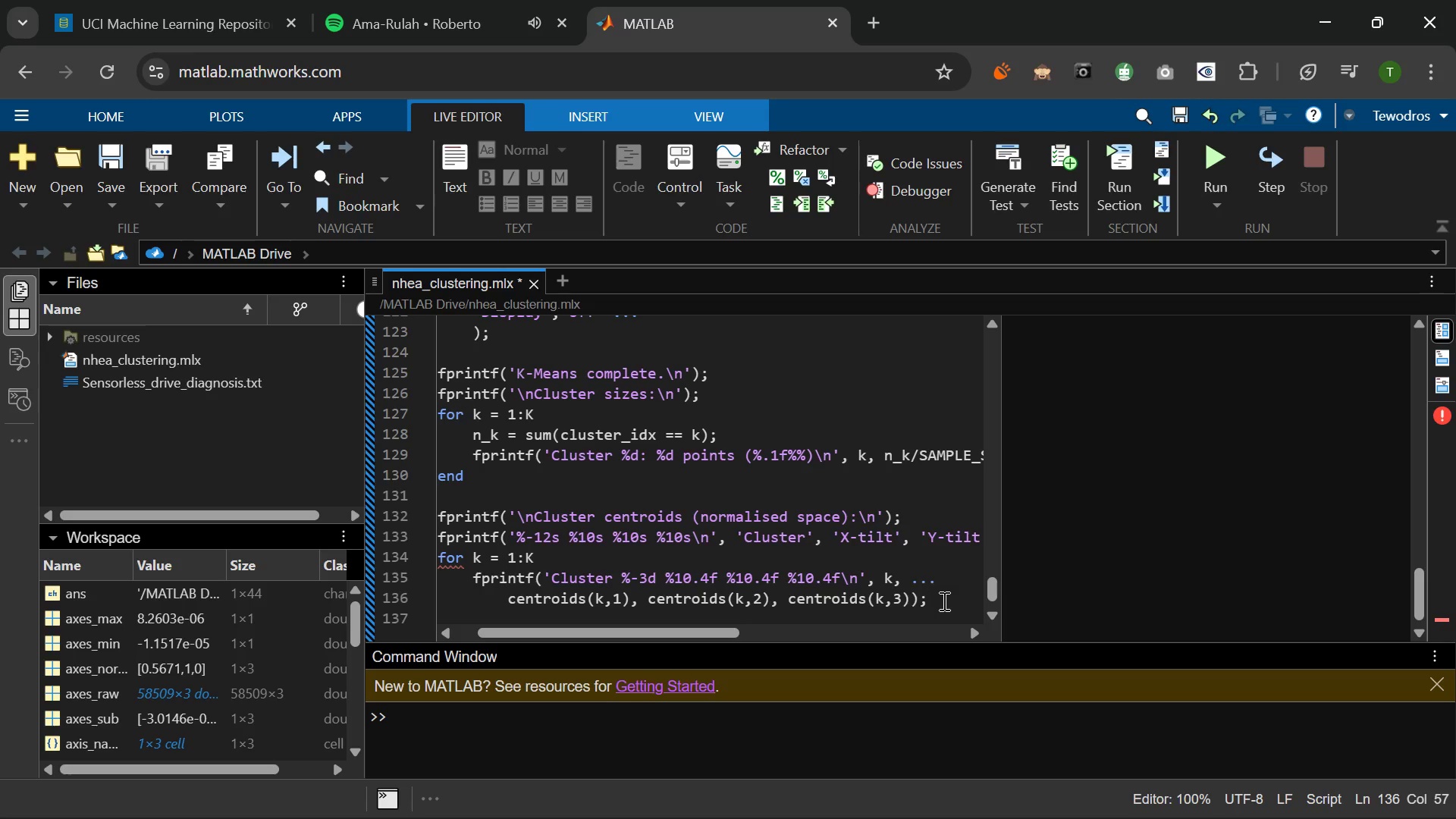 
key(Enter)
 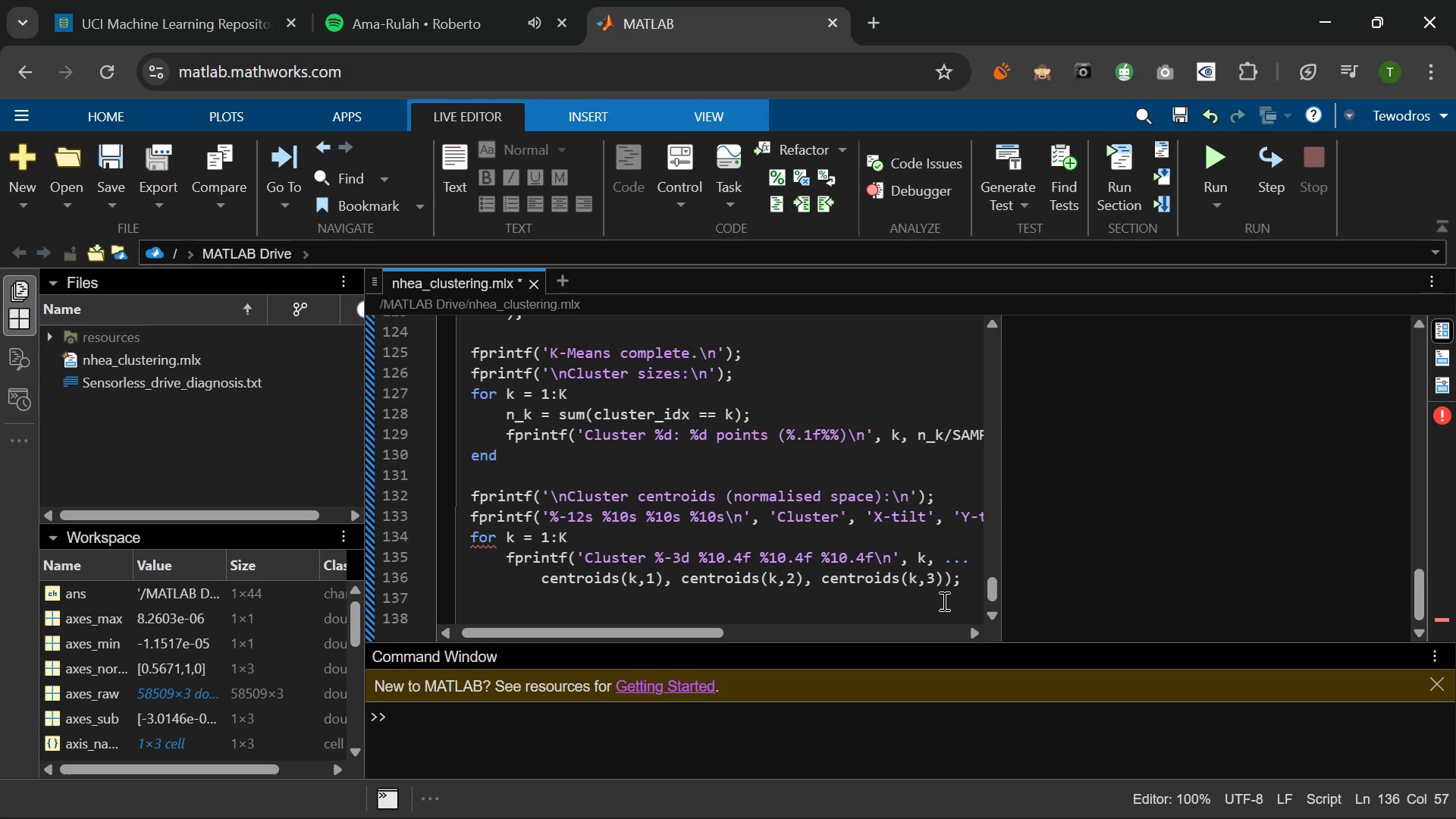 
key(Backspace)
key(Tab)
type(end)
 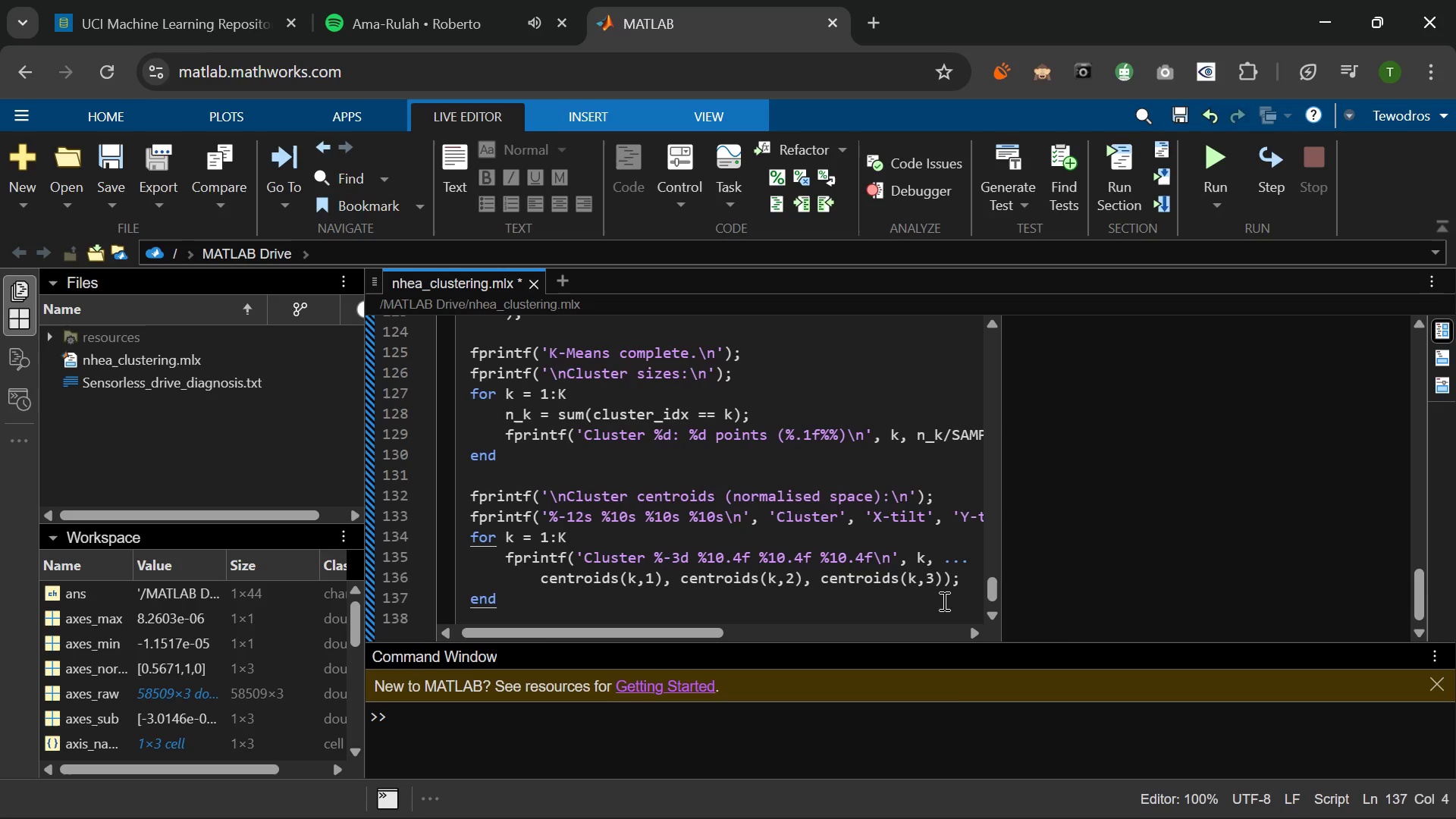 
key(Enter)
 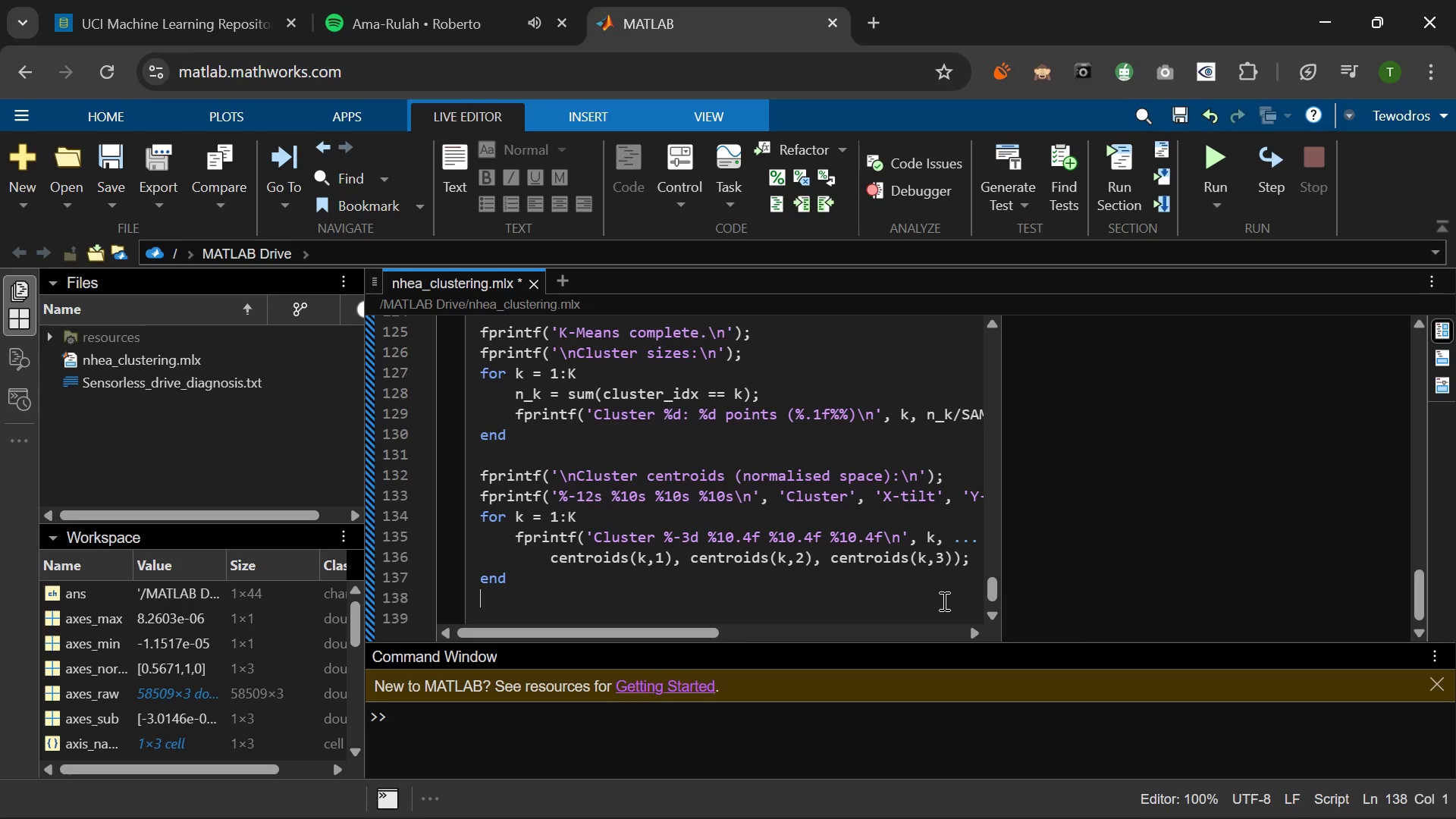 
key(Enter)
 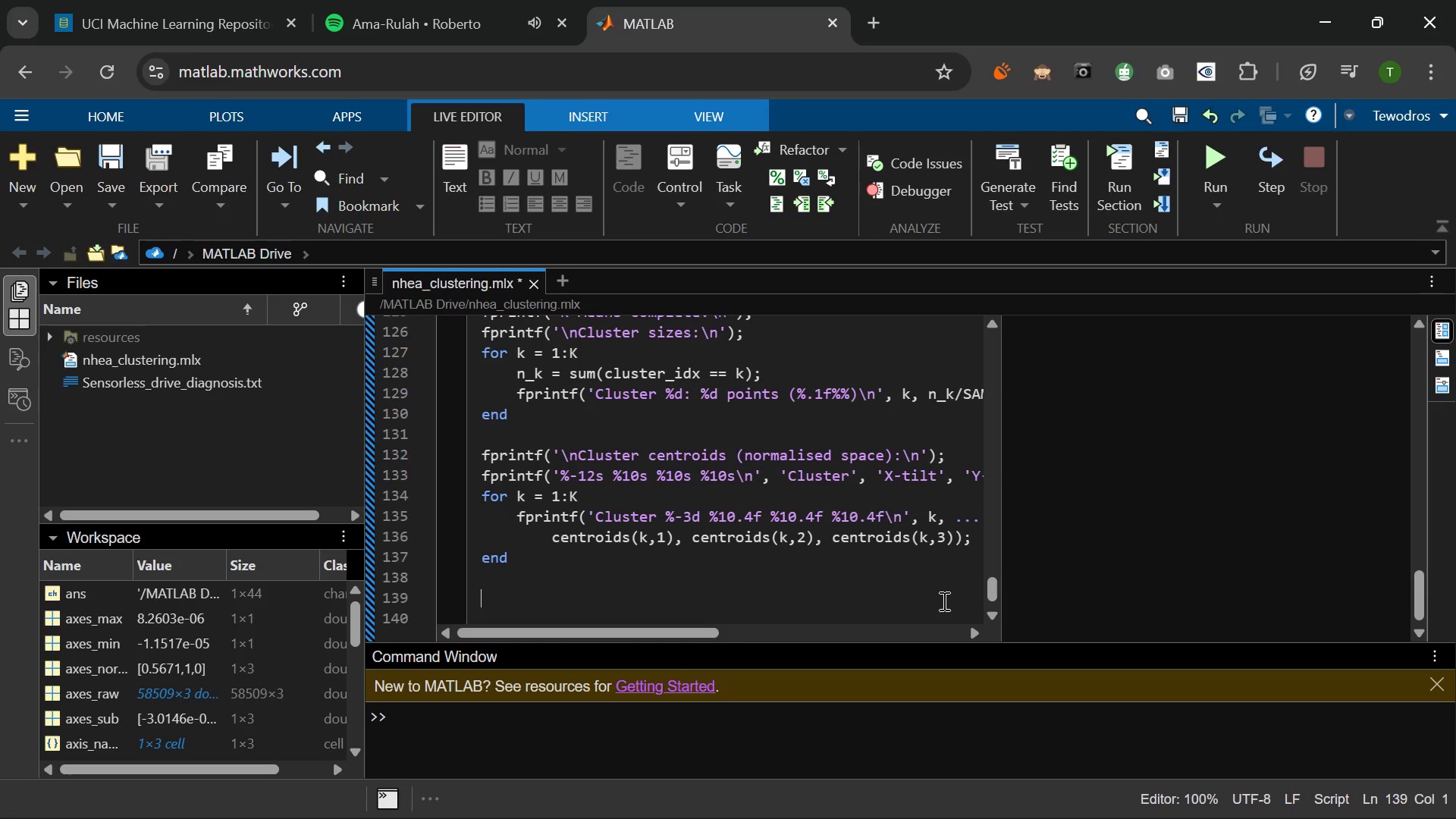 
type(fprint('\nWithin-cluster sum or)
key(Backspace)
type(f distances:\n)
 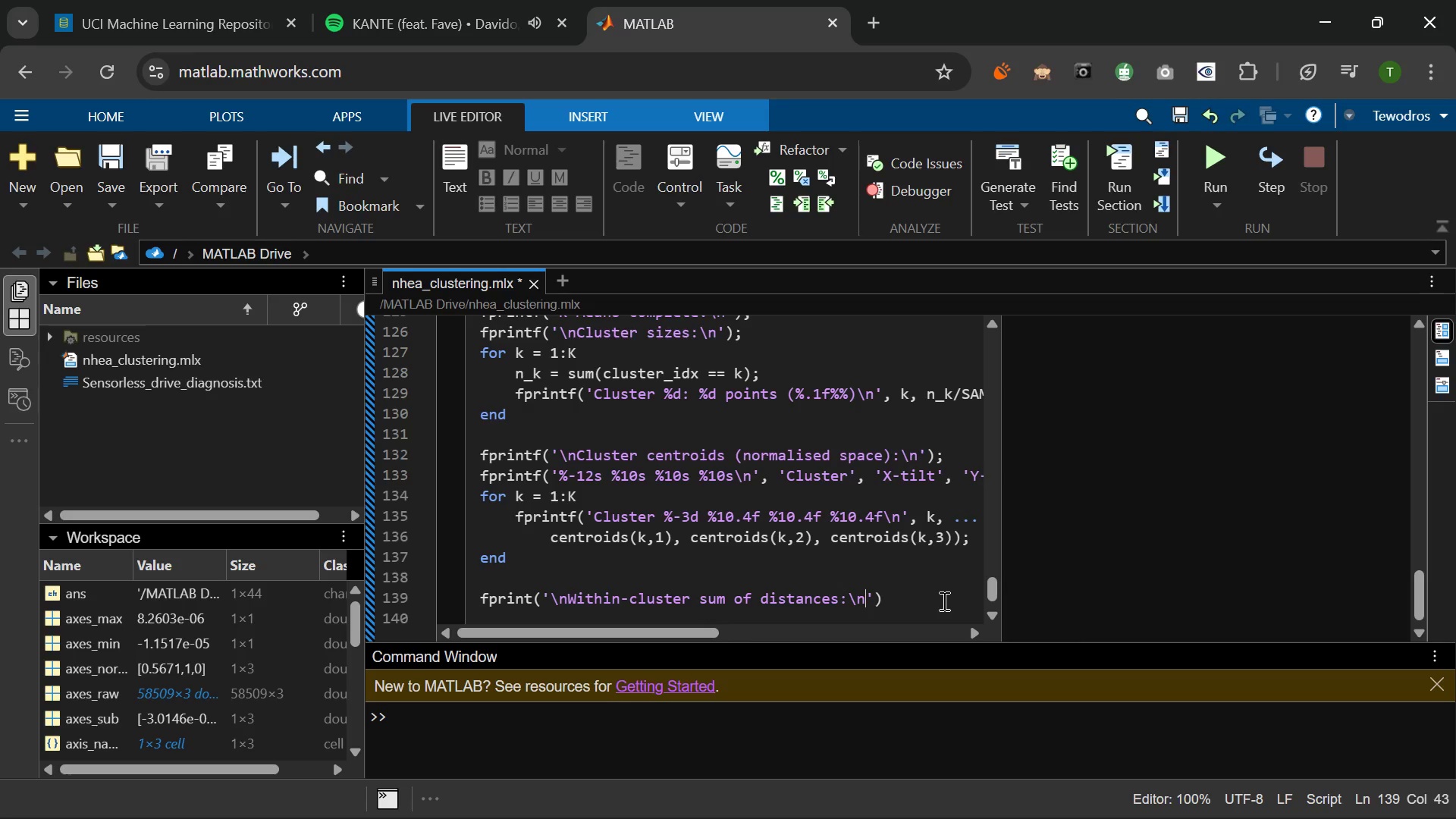 
key(ArrowRight)
 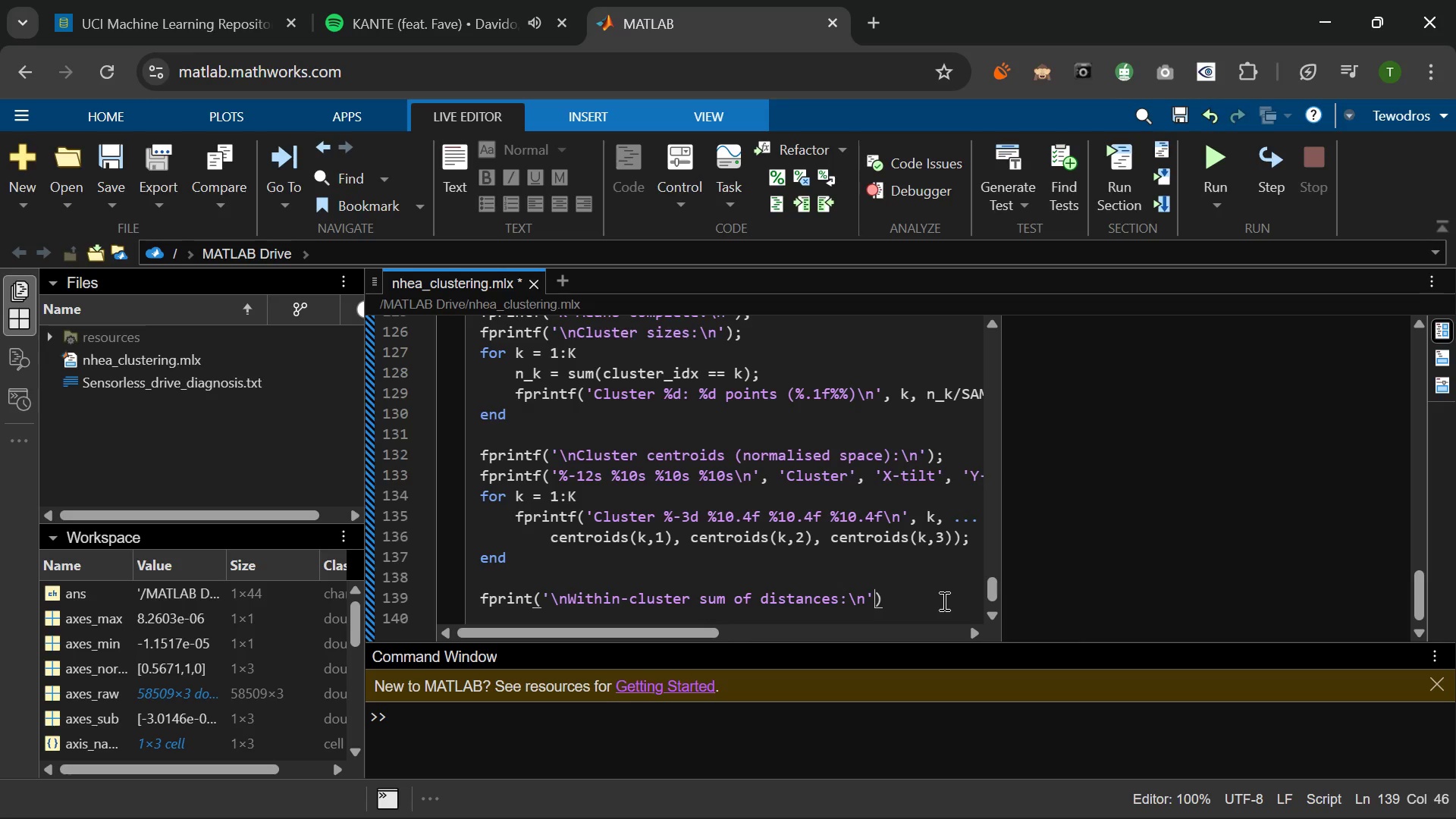 
key(ArrowRight)
 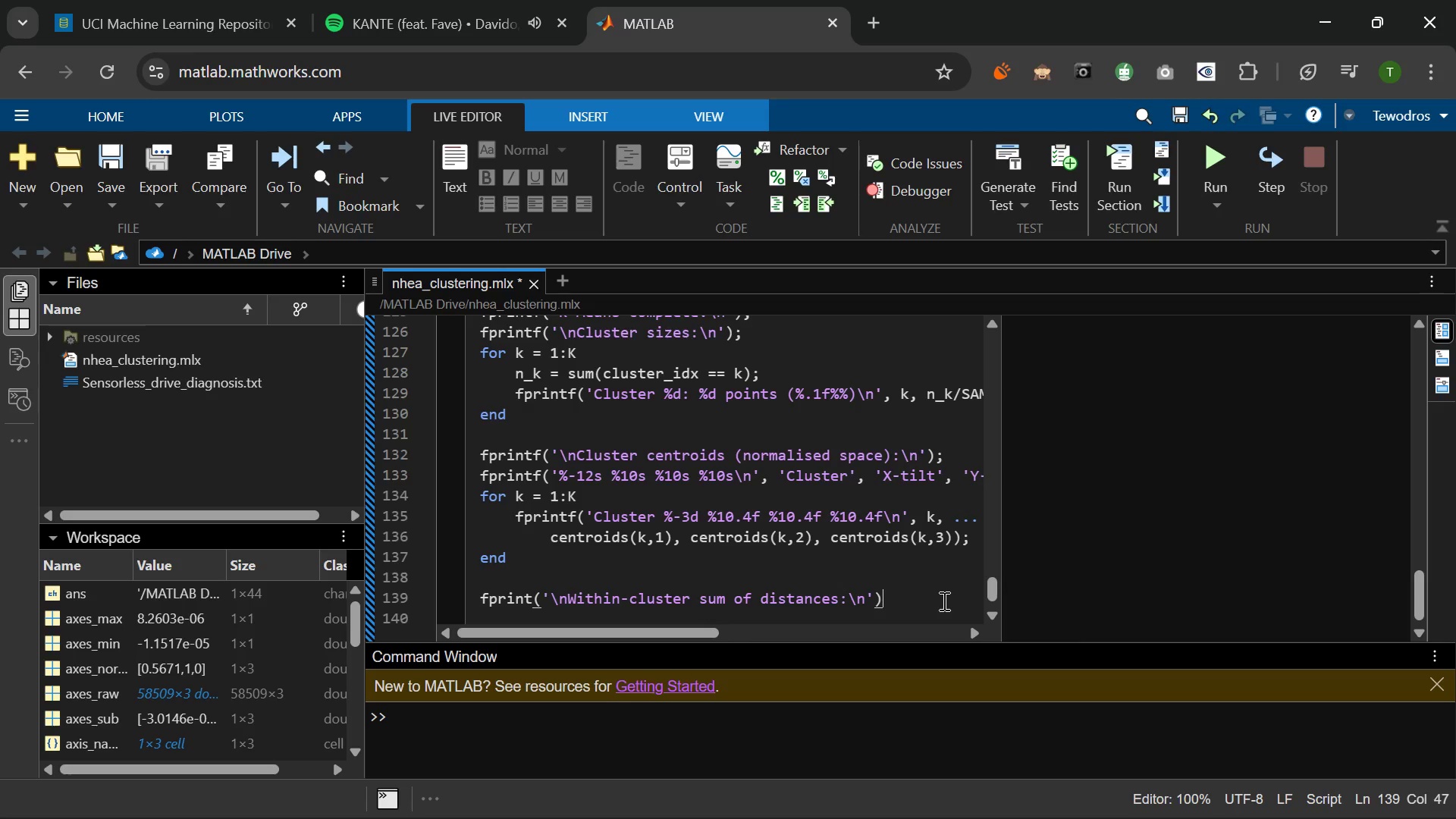 
key(Semicolon)
 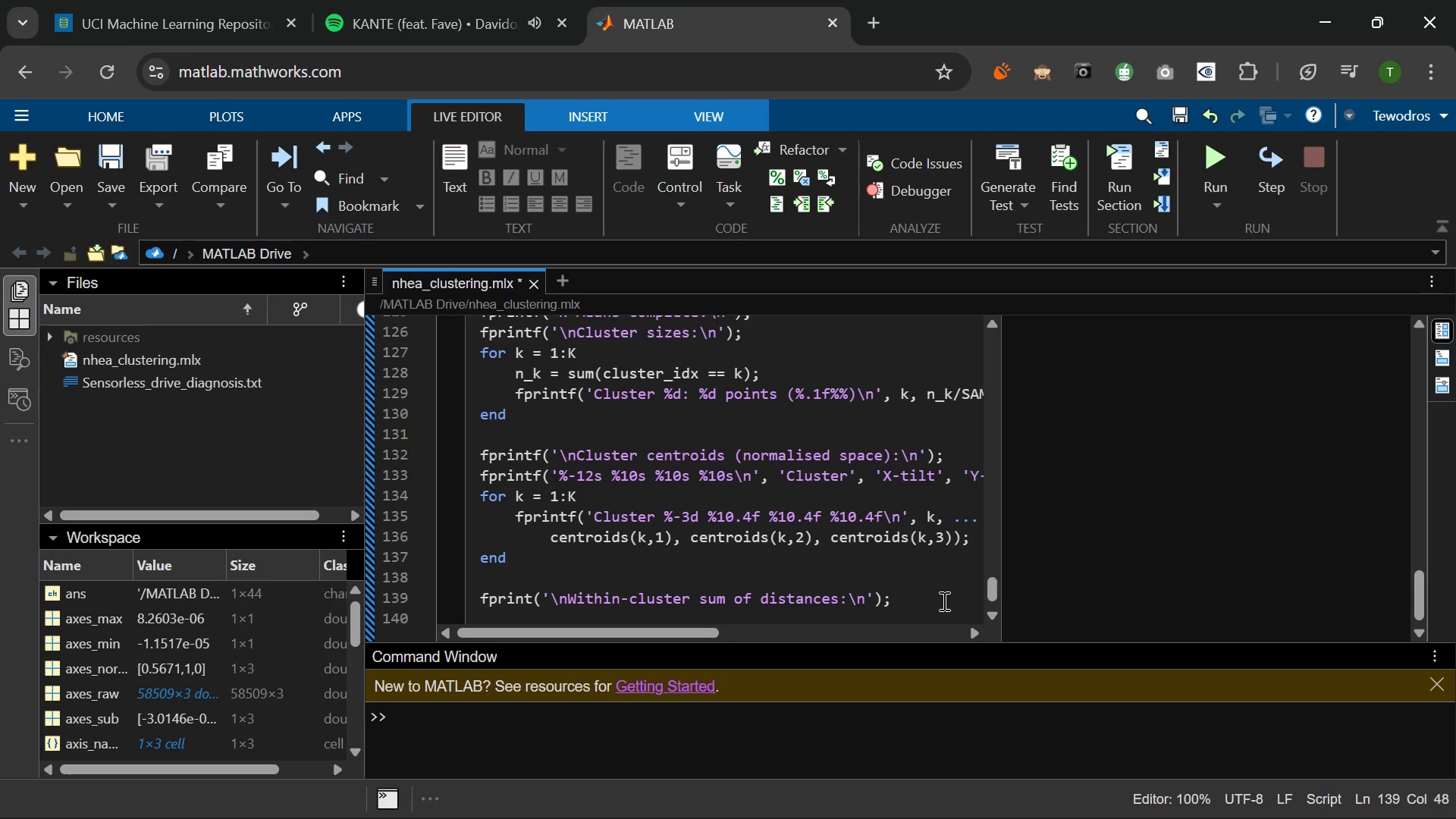 
key(Enter)
 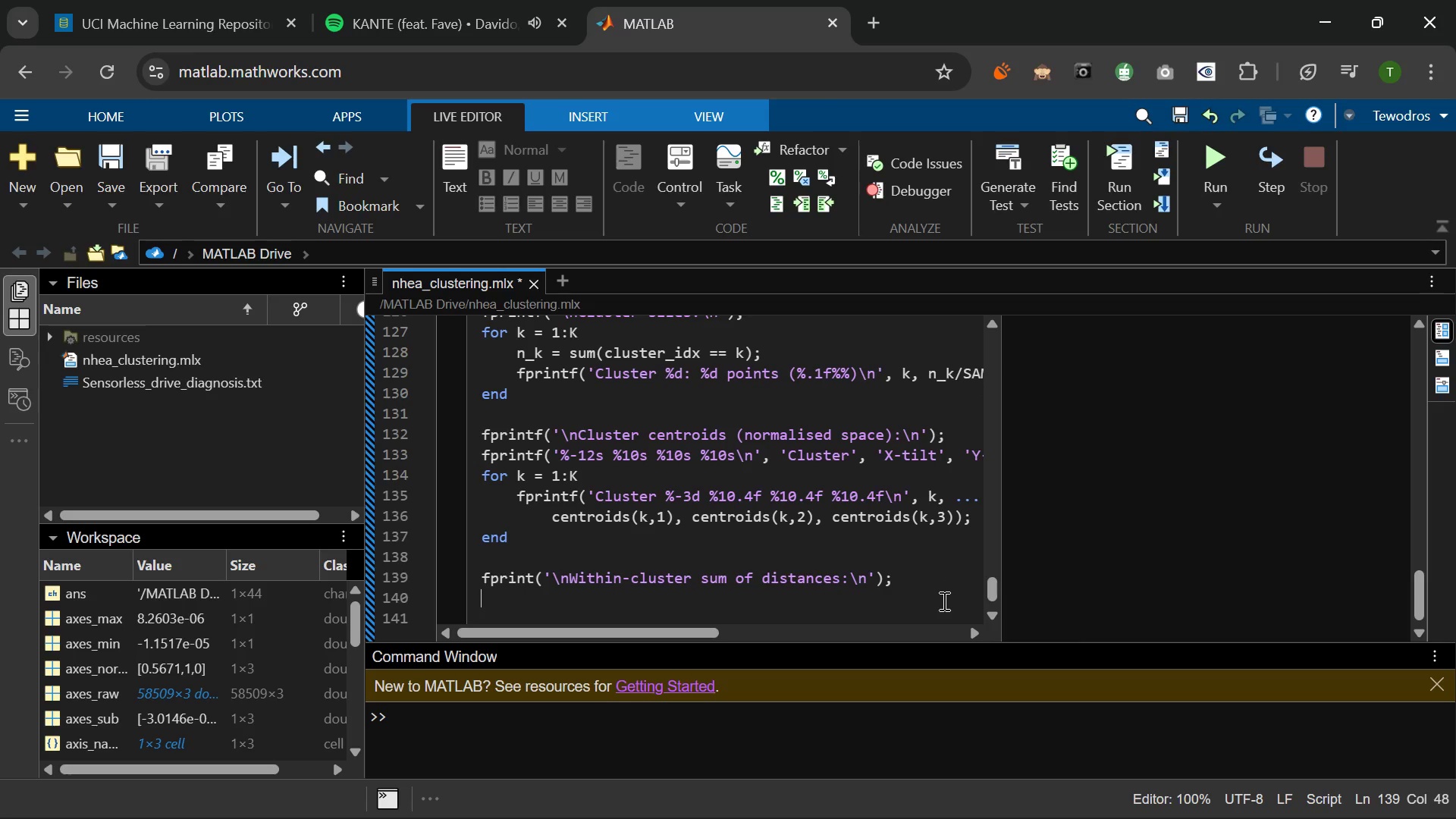 
type(for k = 1:L)
key(Backspace)
type(K)
 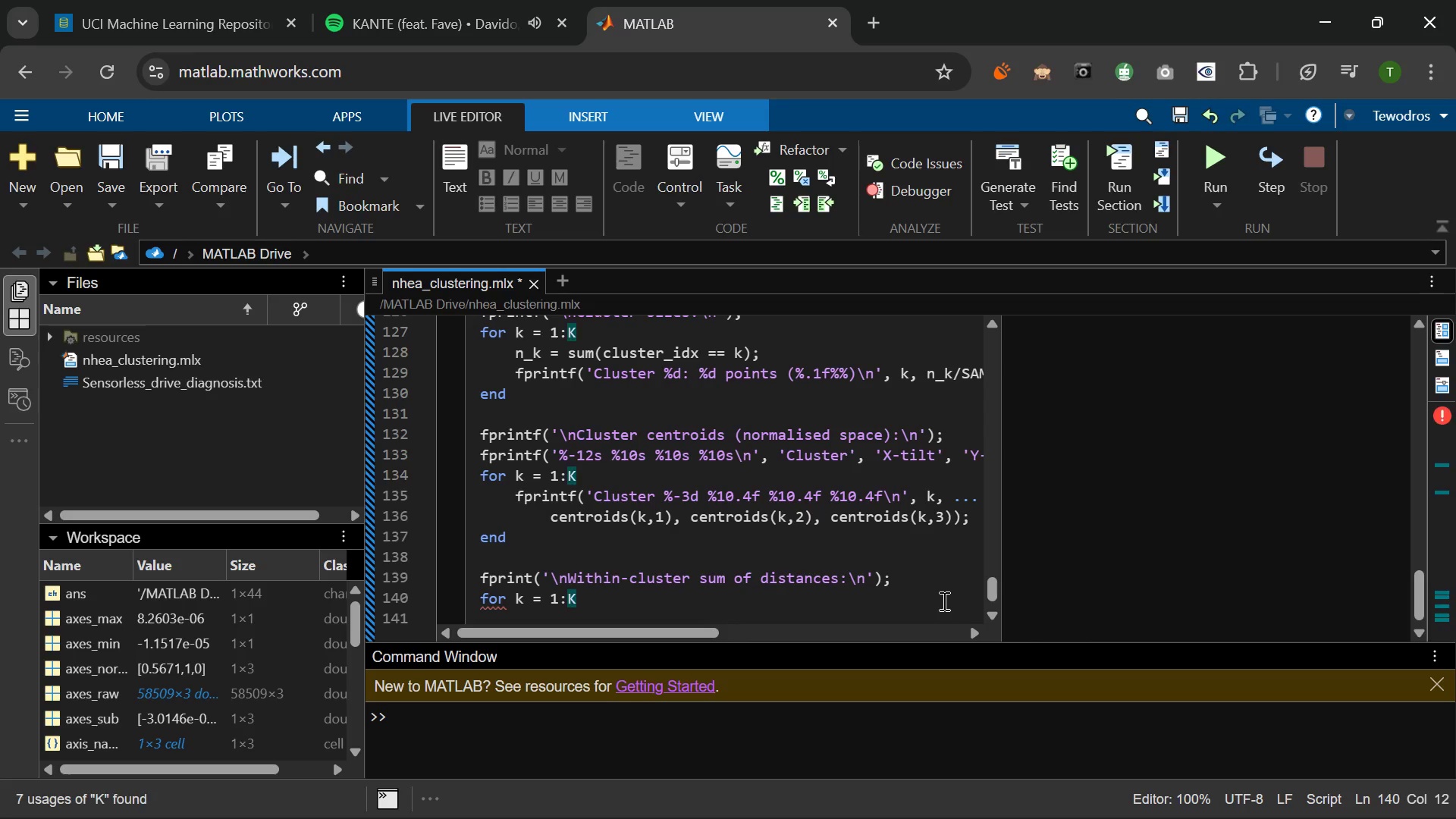 
key(Enter)
 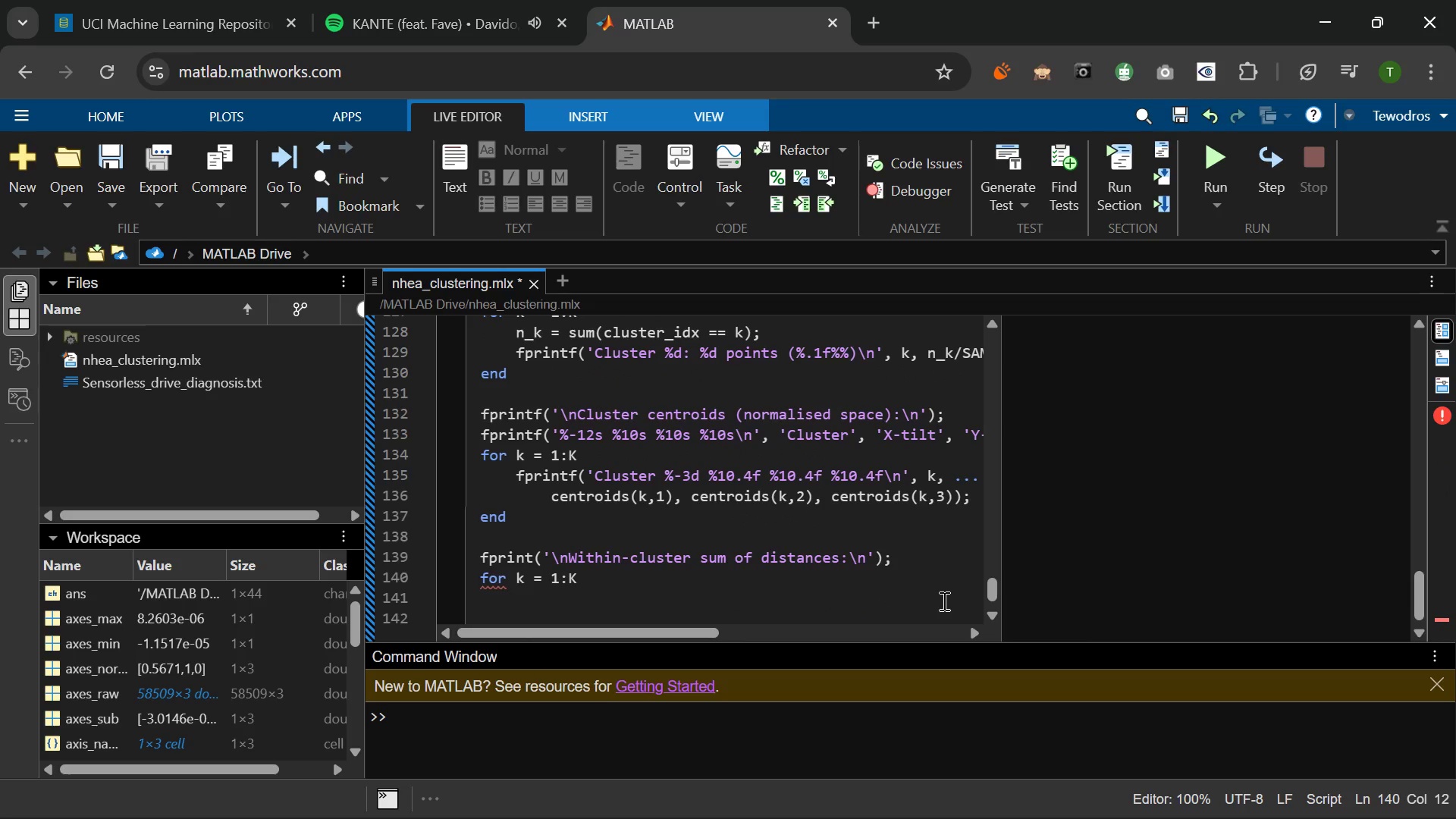 
type(fprint('Clut)
key(Backspace)
type(ster)
key(Backspace)
type(r T)
key(Backspace)
type(R)
key(Backspace)
type(%d)
 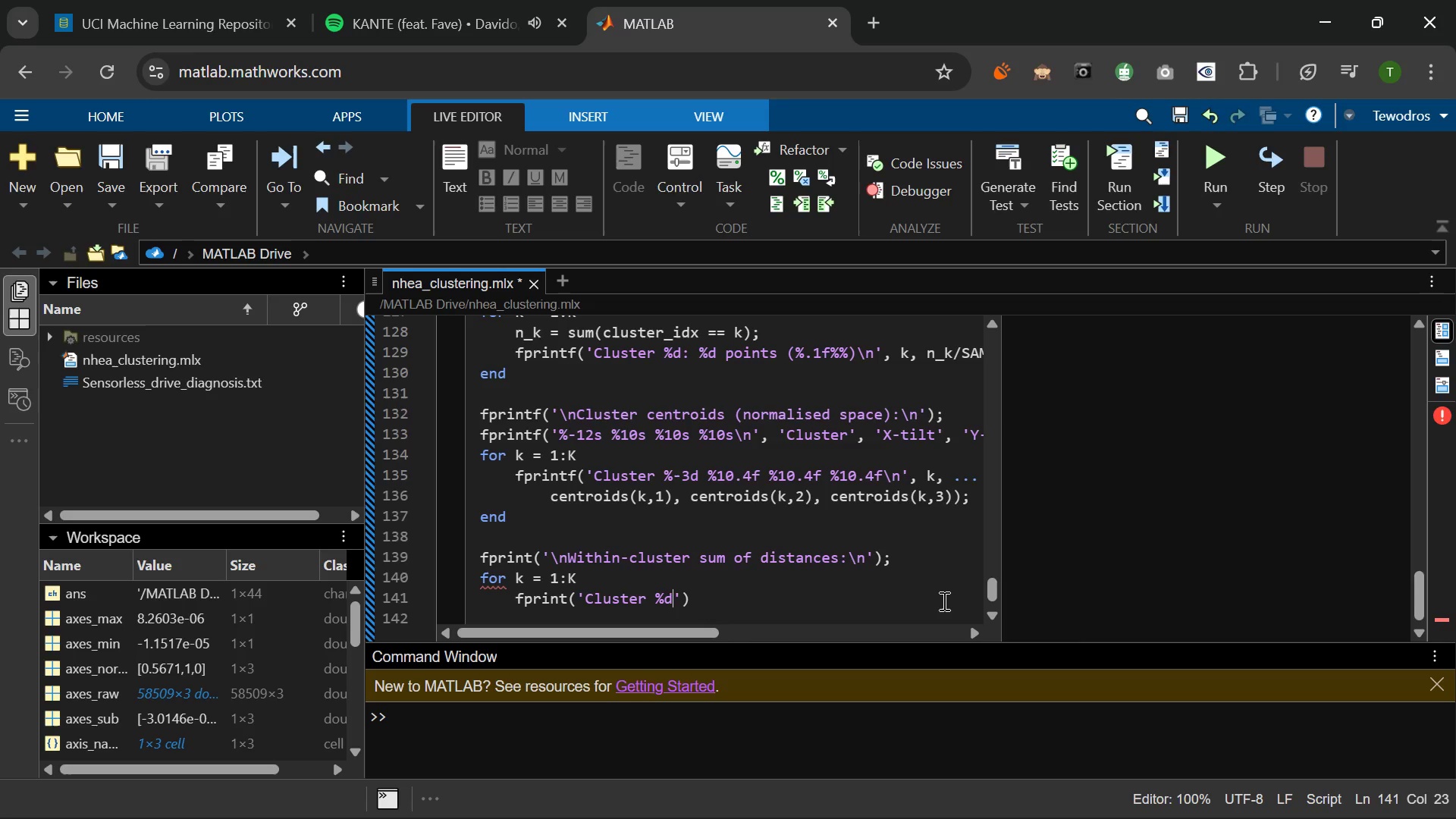 
wait(6.86)
 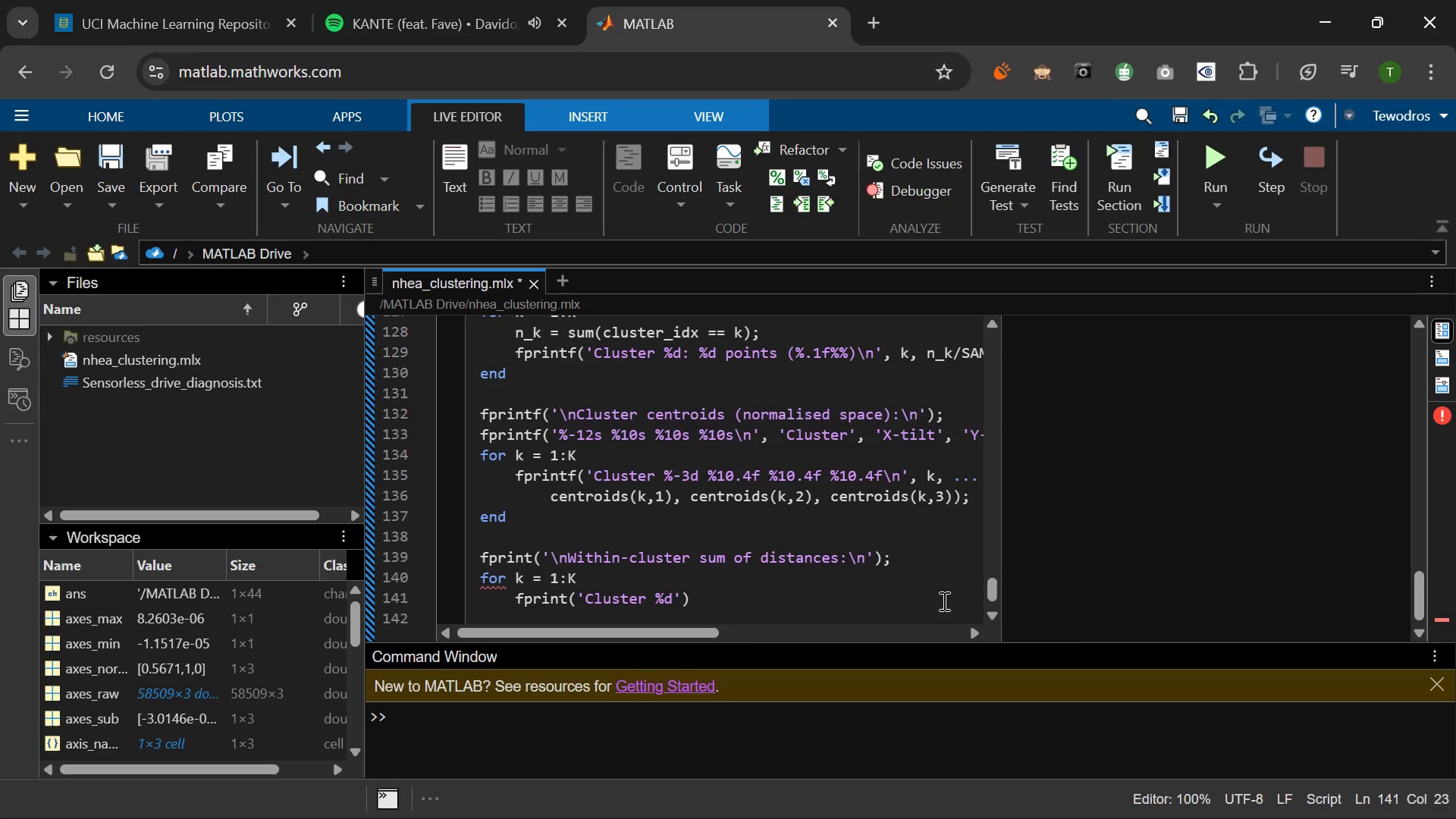 
type(L)
key(Backspace)
type(: %A)
key(Backspace)
 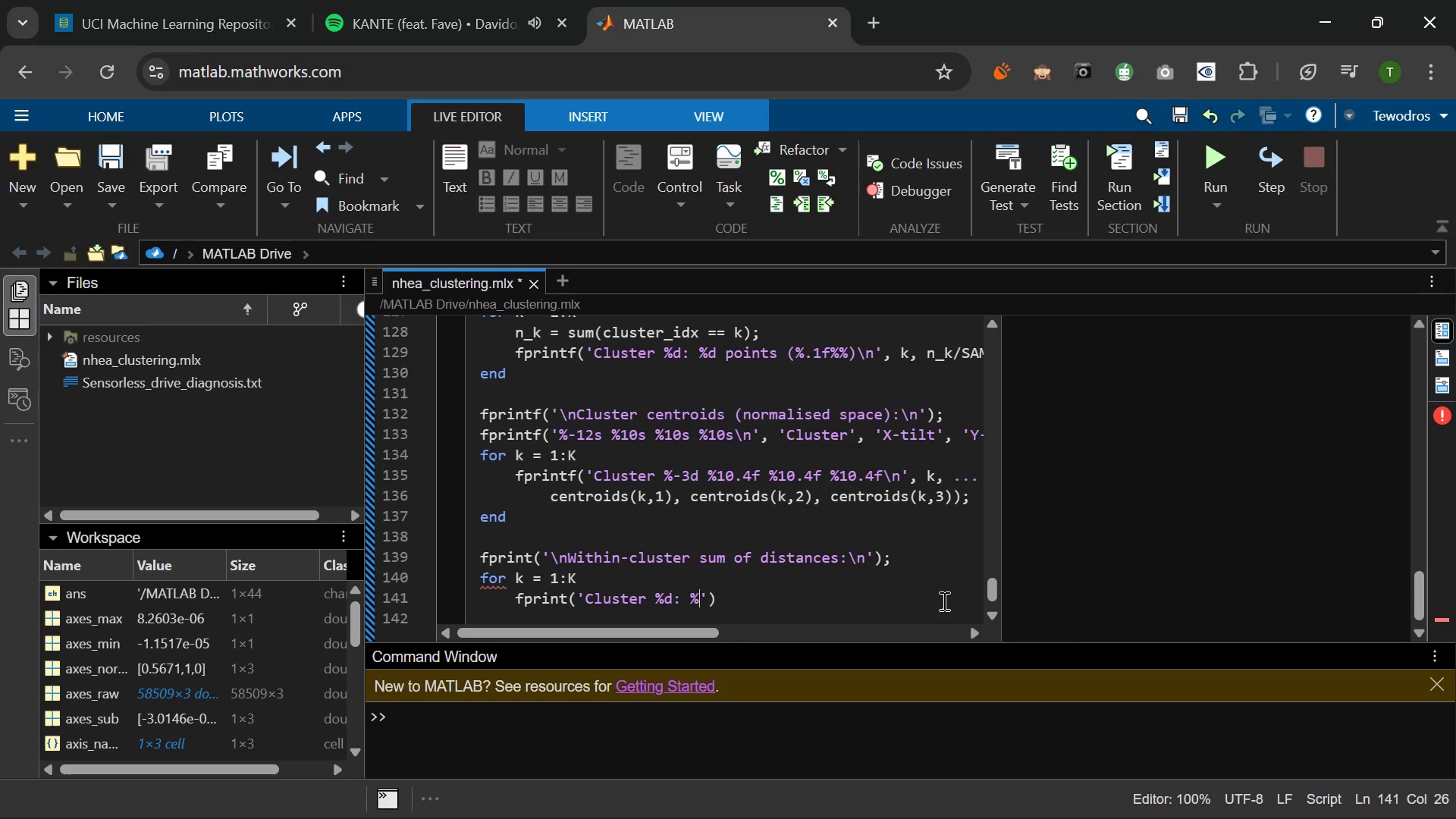 
wait(5.34)
 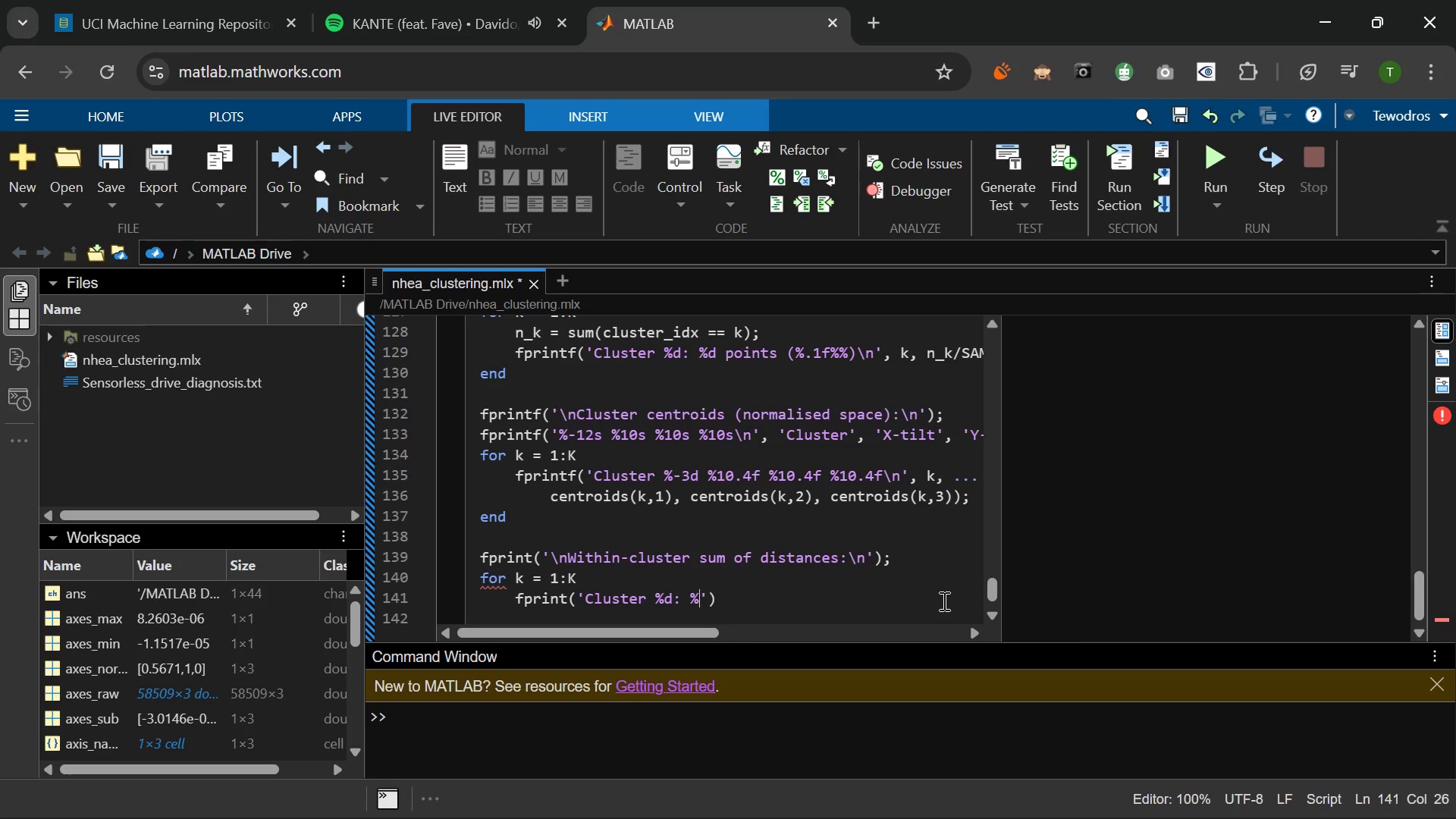 
type(.4f\n)
 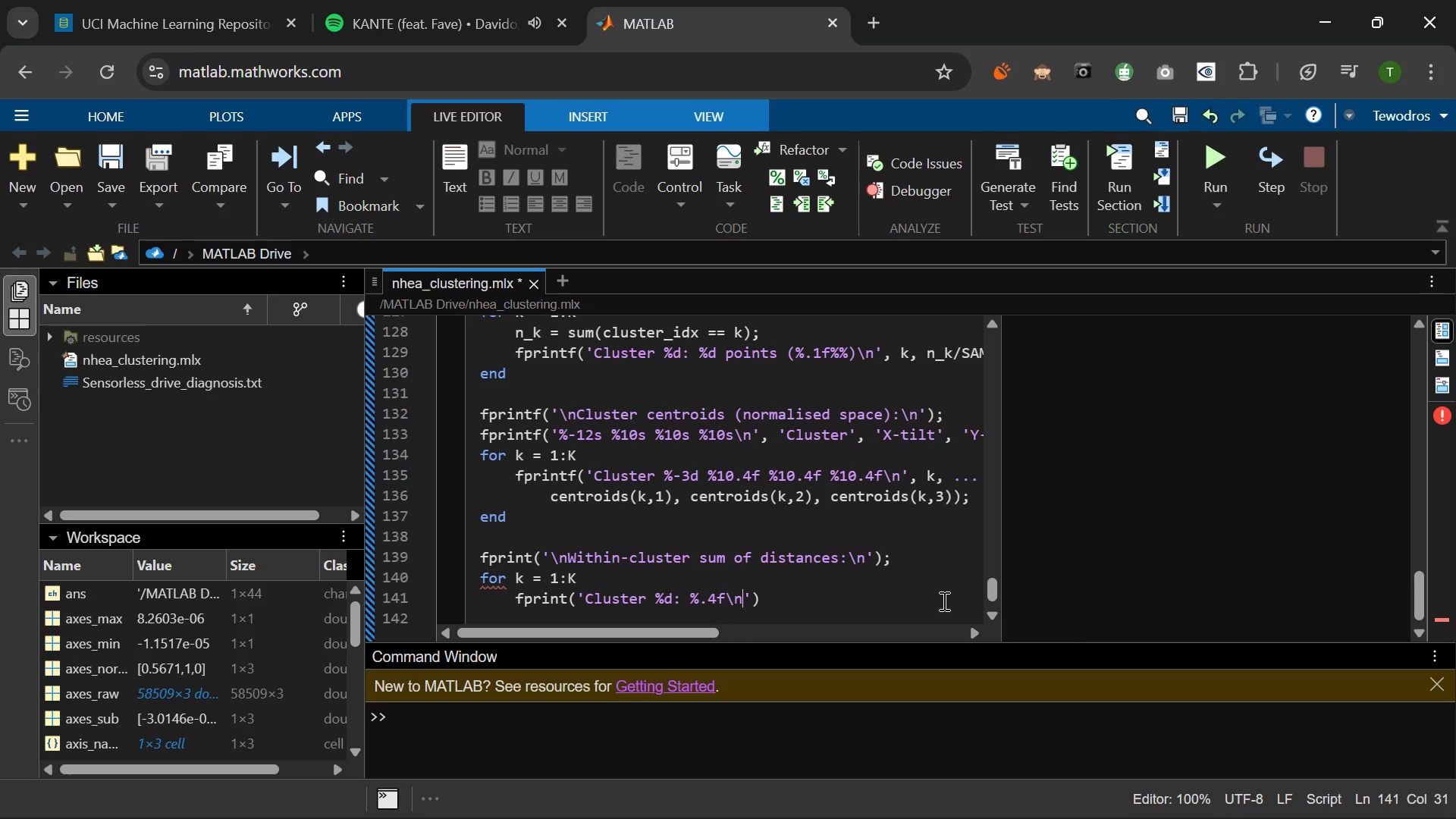 
key(ArrowRight)
 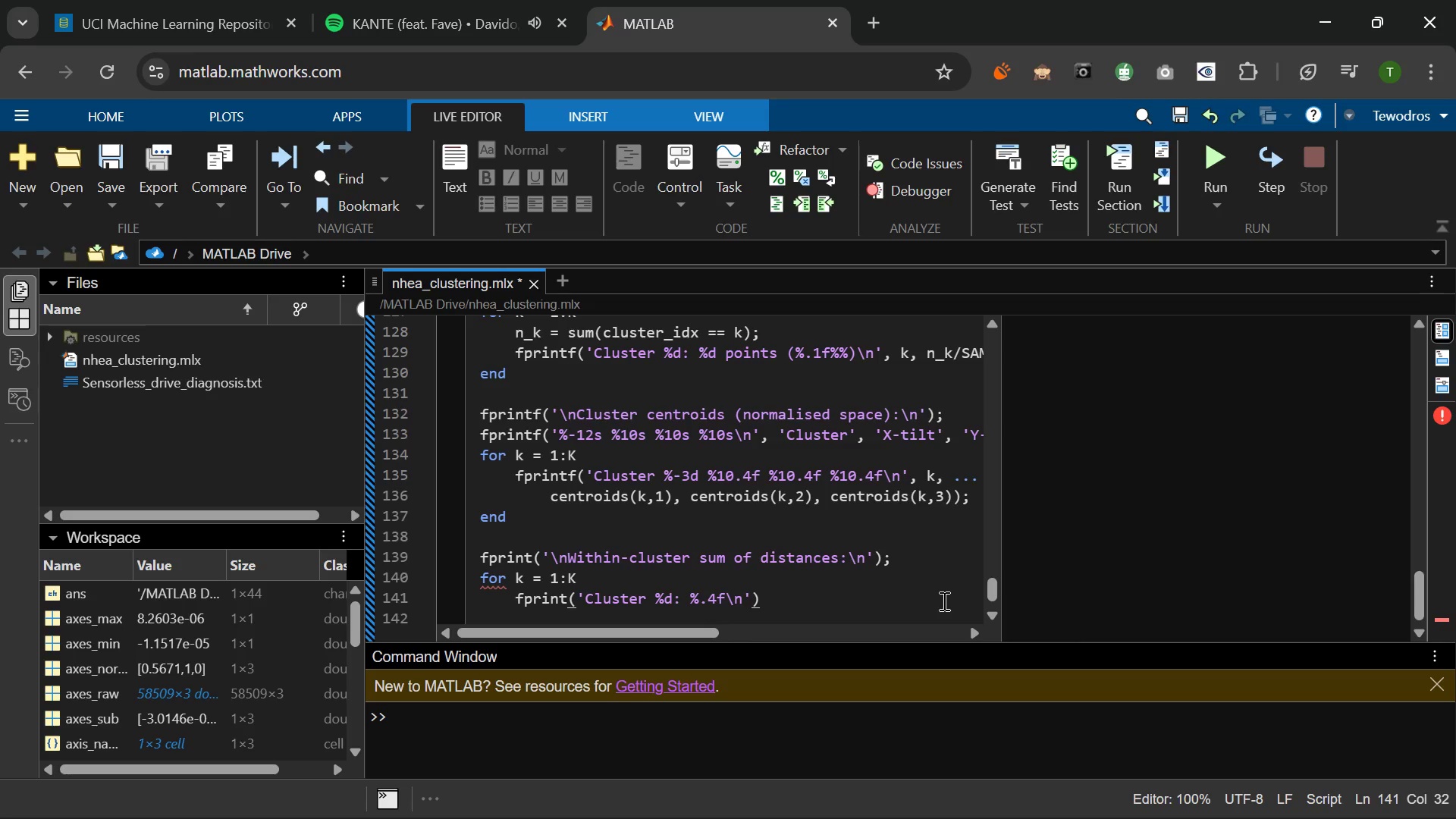 
type(, k, sumd(k)
 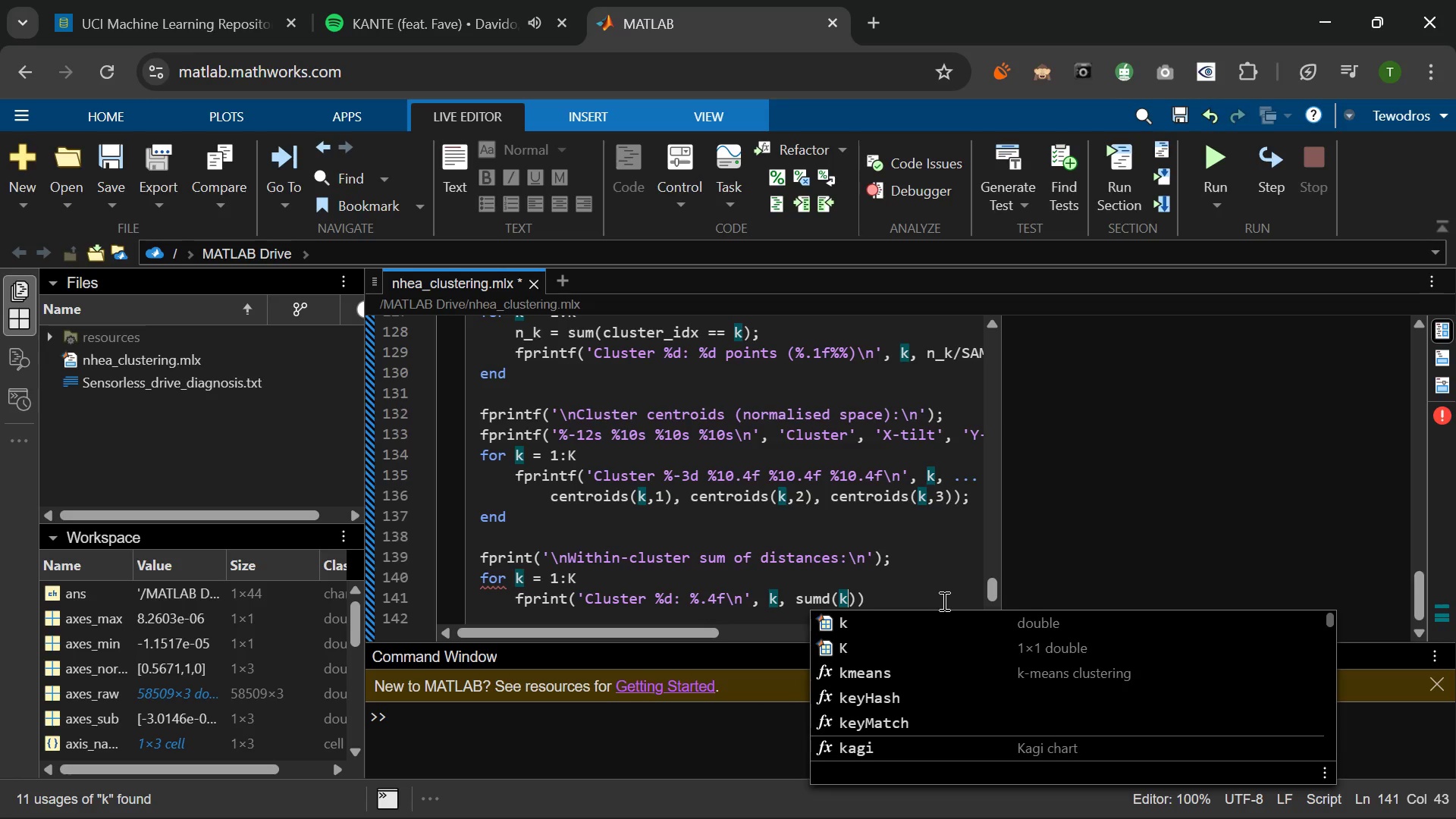 
key(ArrowRight)
 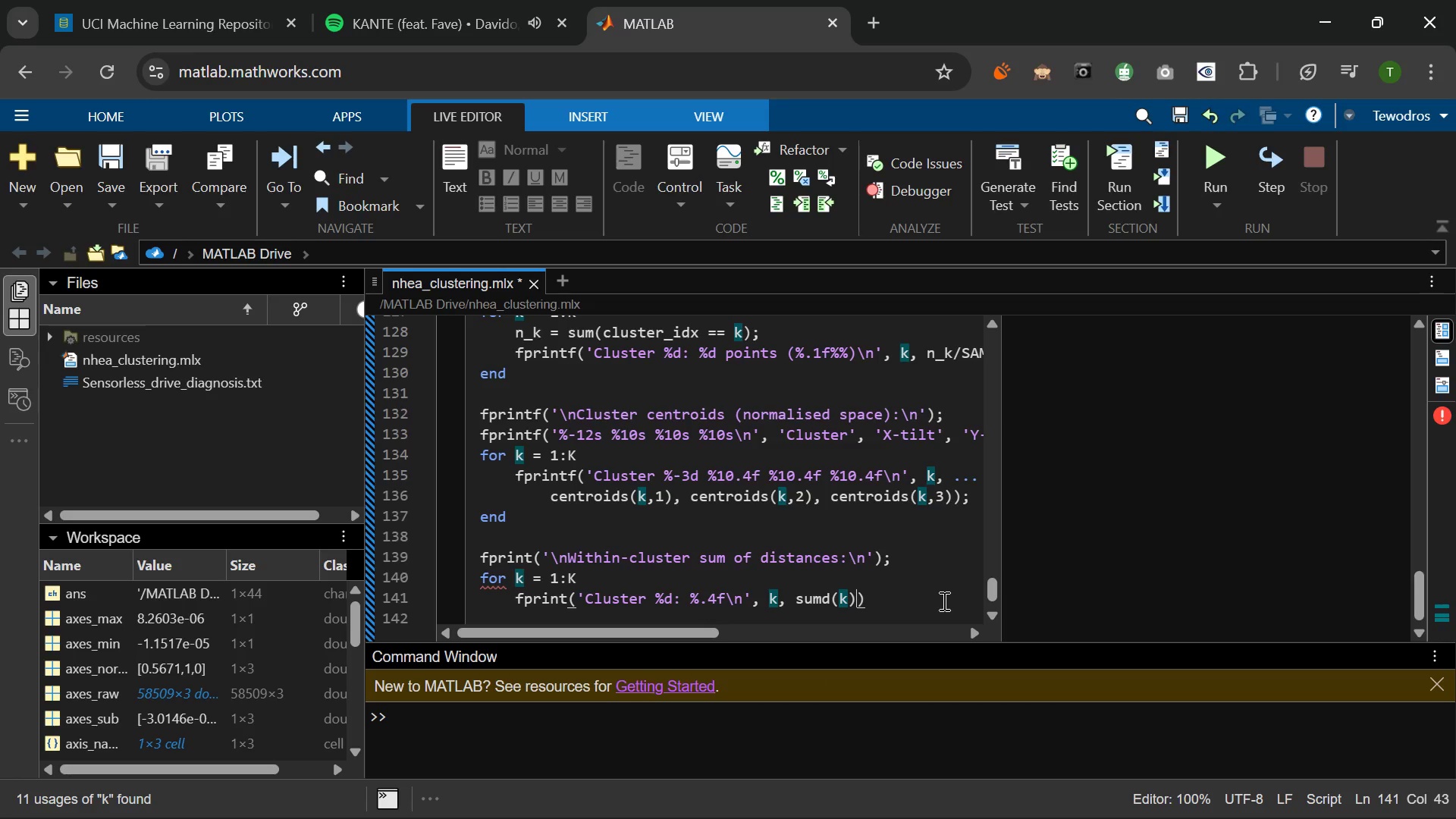 
key(ArrowRight)
 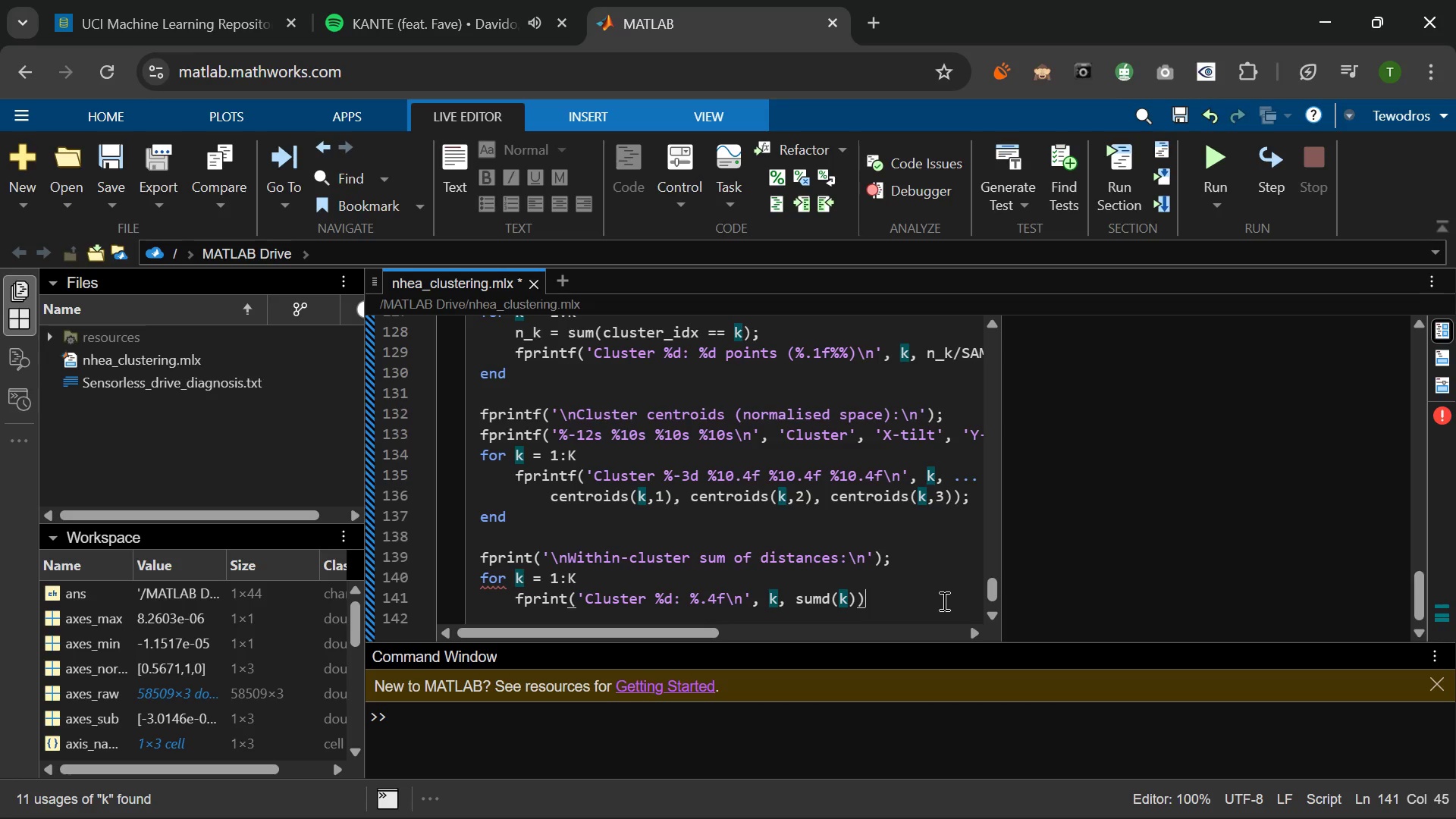 
key(Semicolon)
 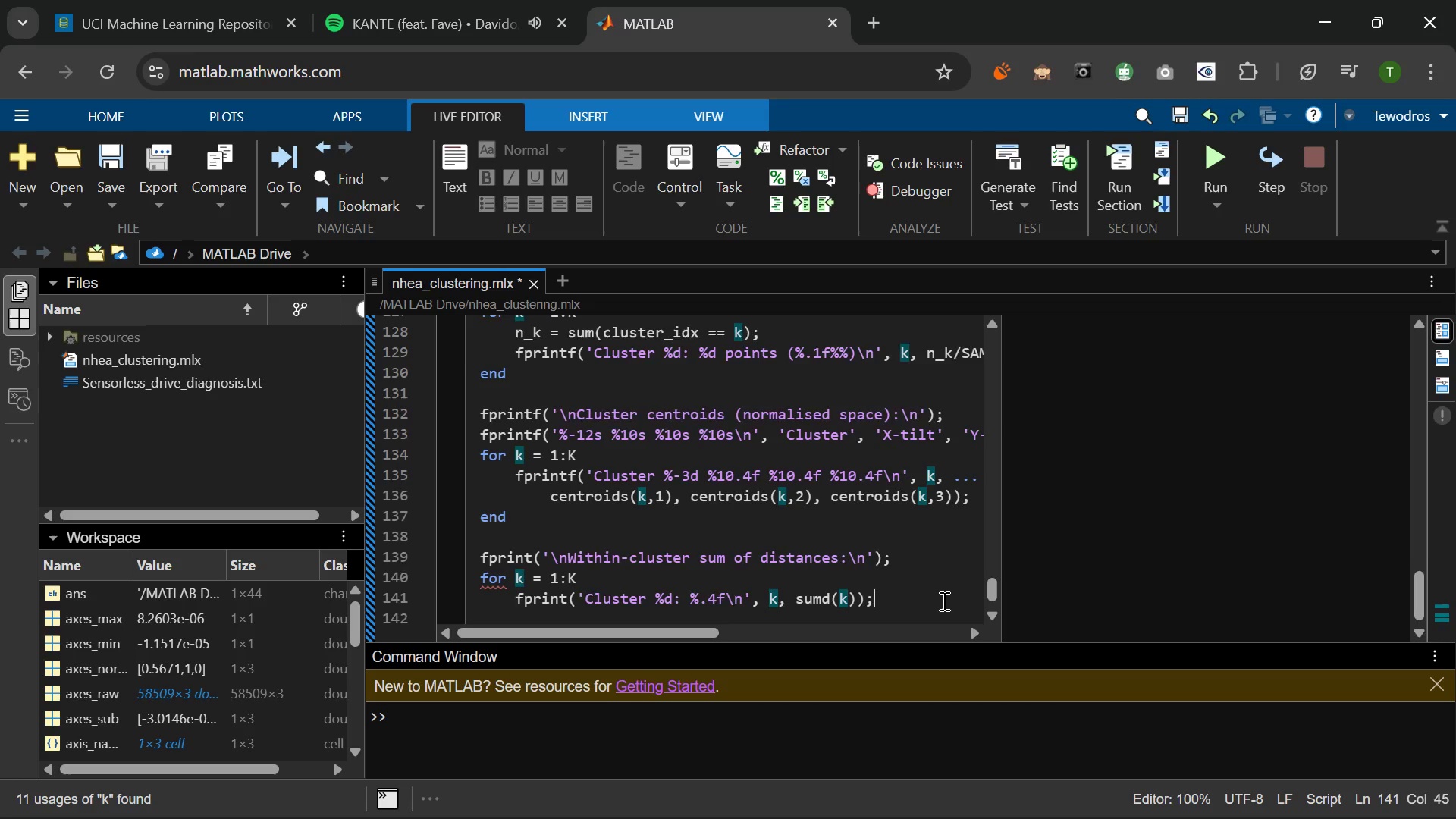 
key(Enter)
 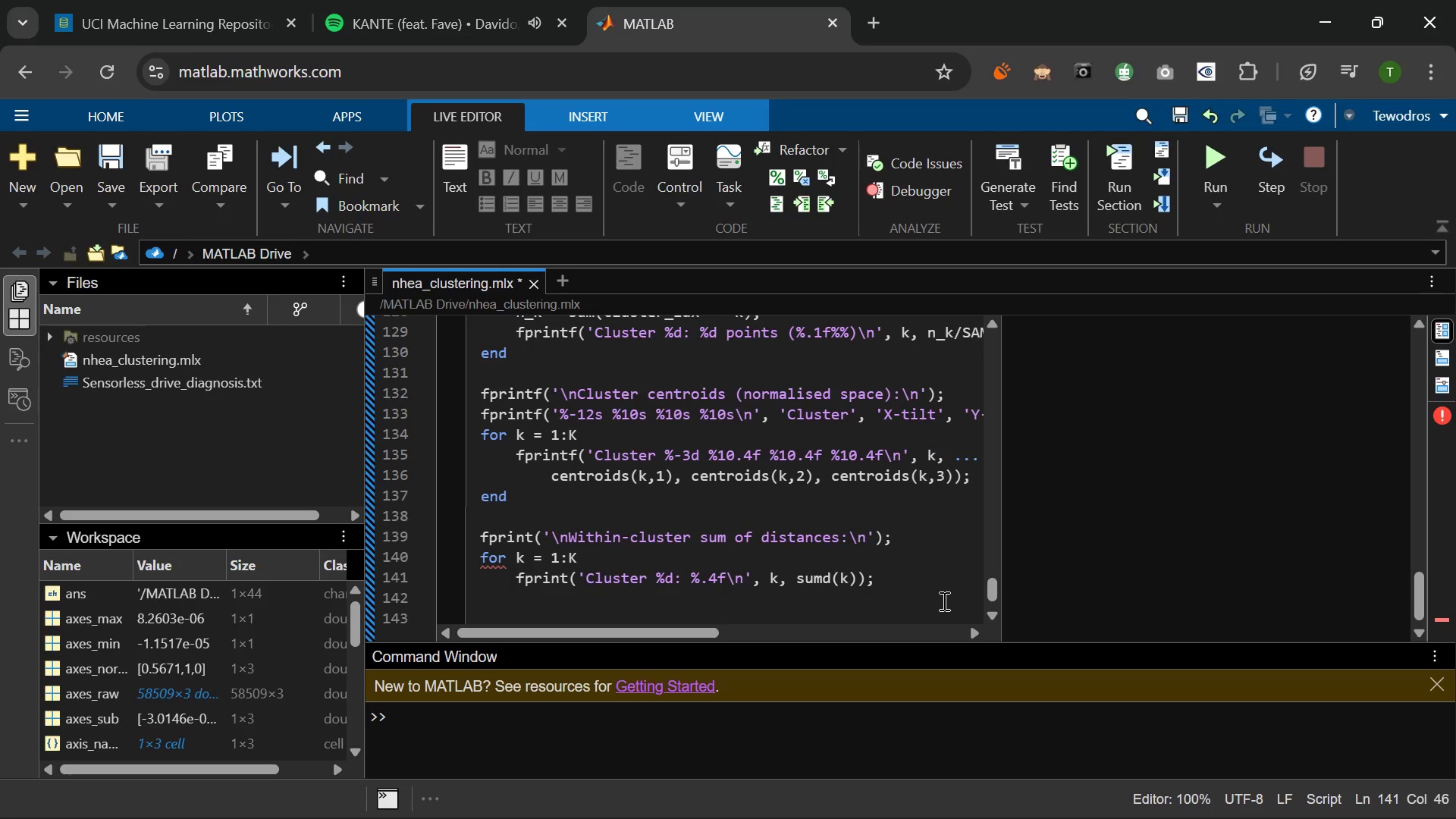 
key(Tab)
type(End)
 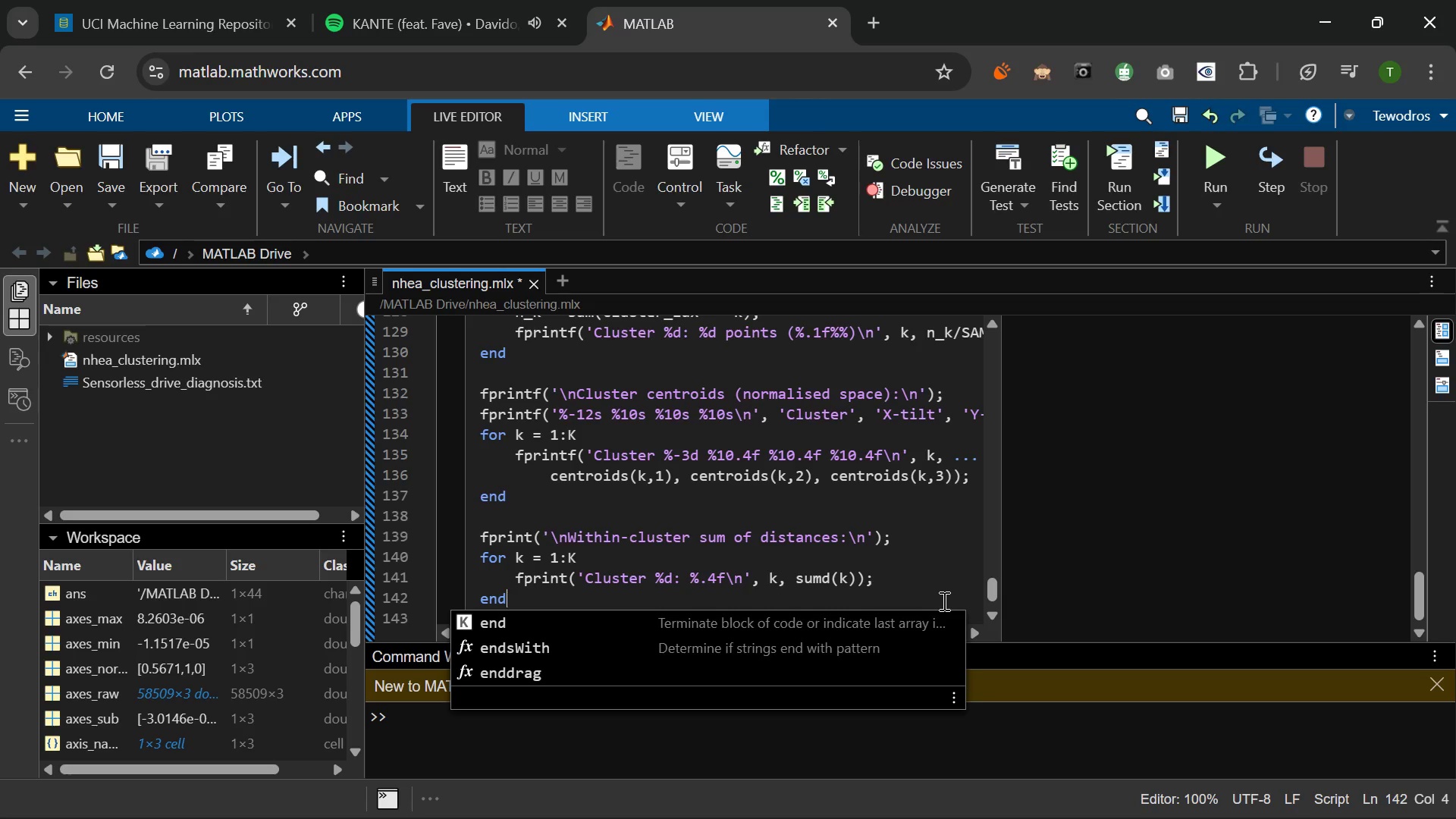 
key(Enter)
 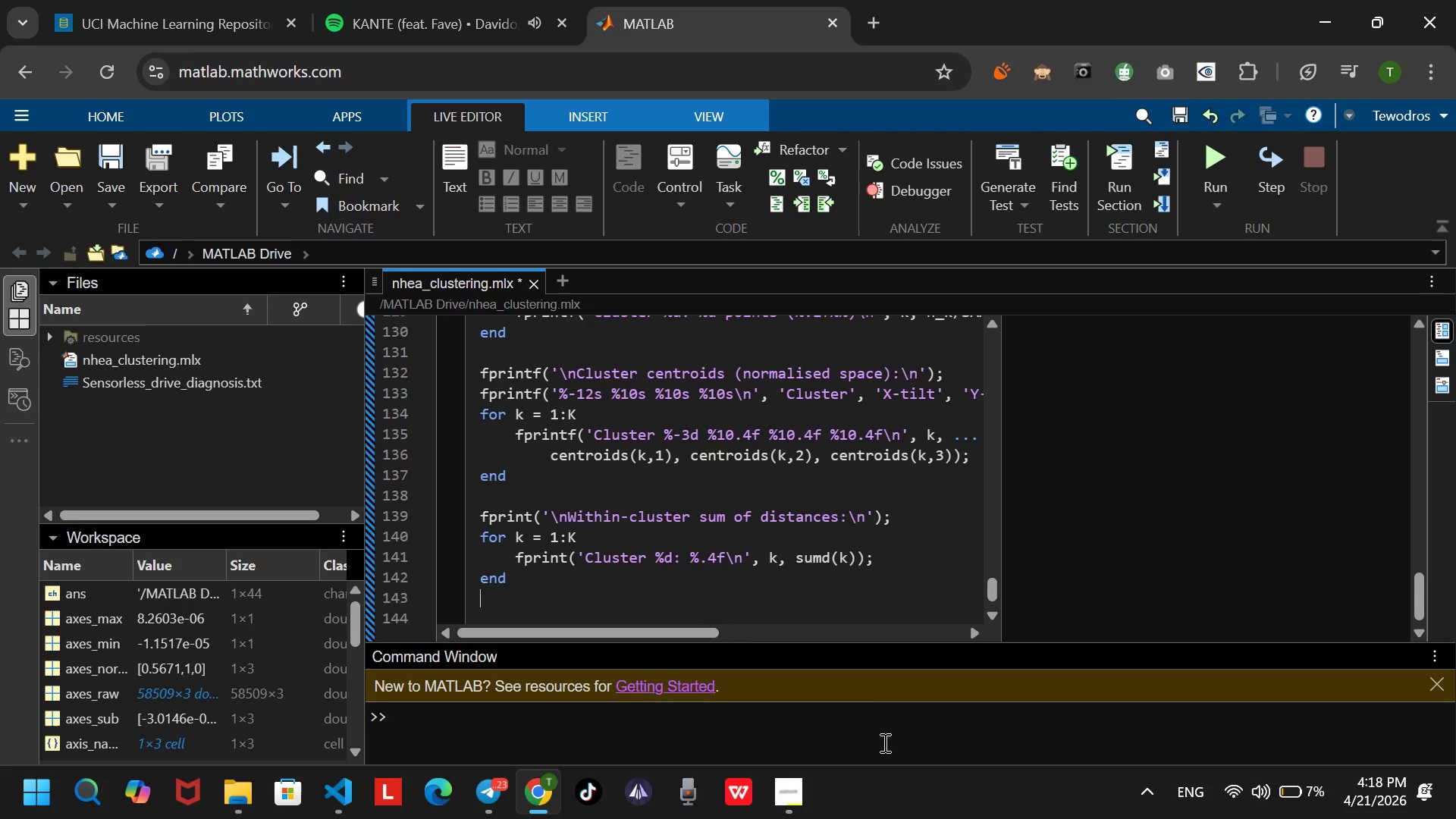 
wait(6.28)
 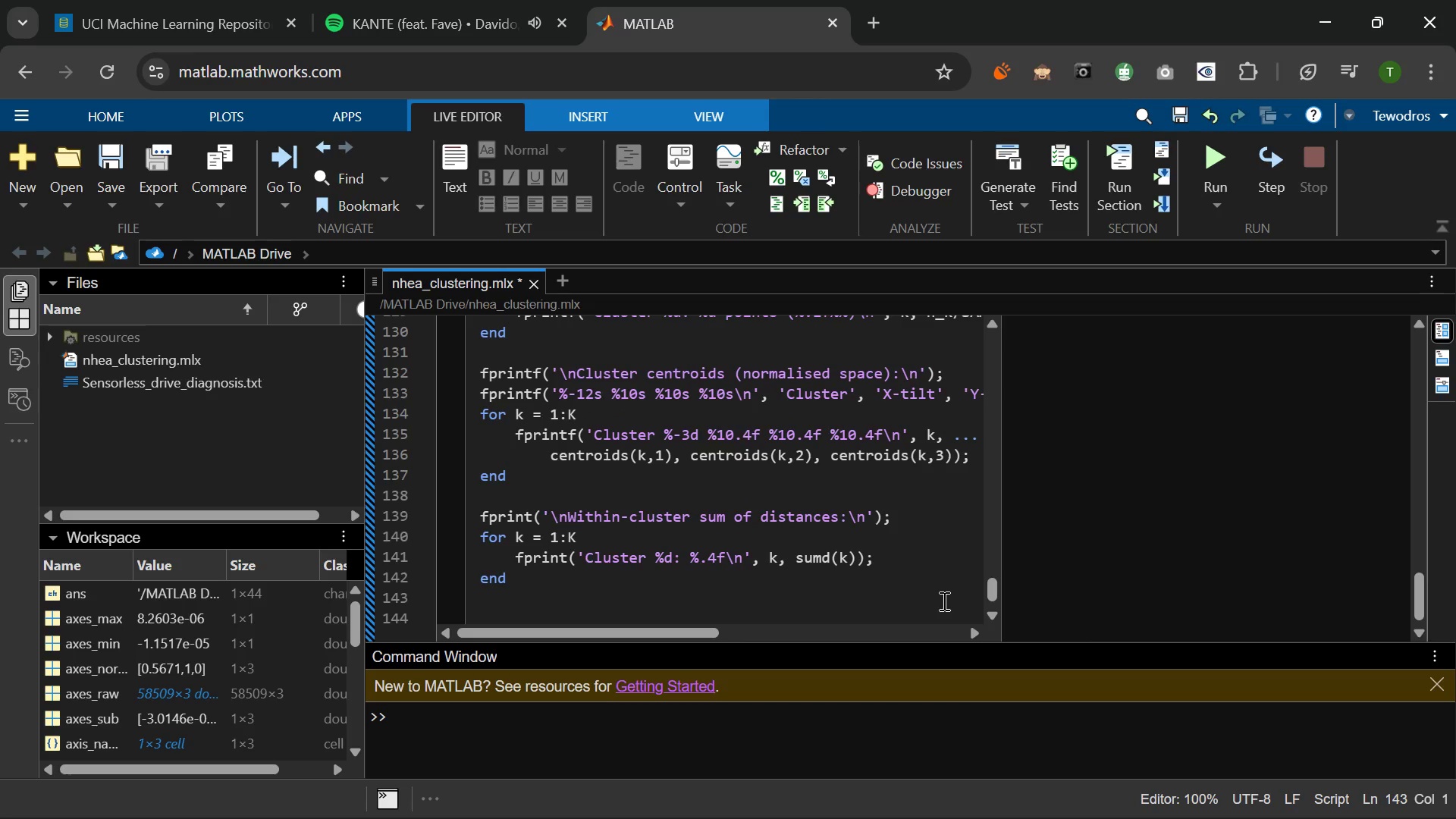 
left_click([1208, 167])
 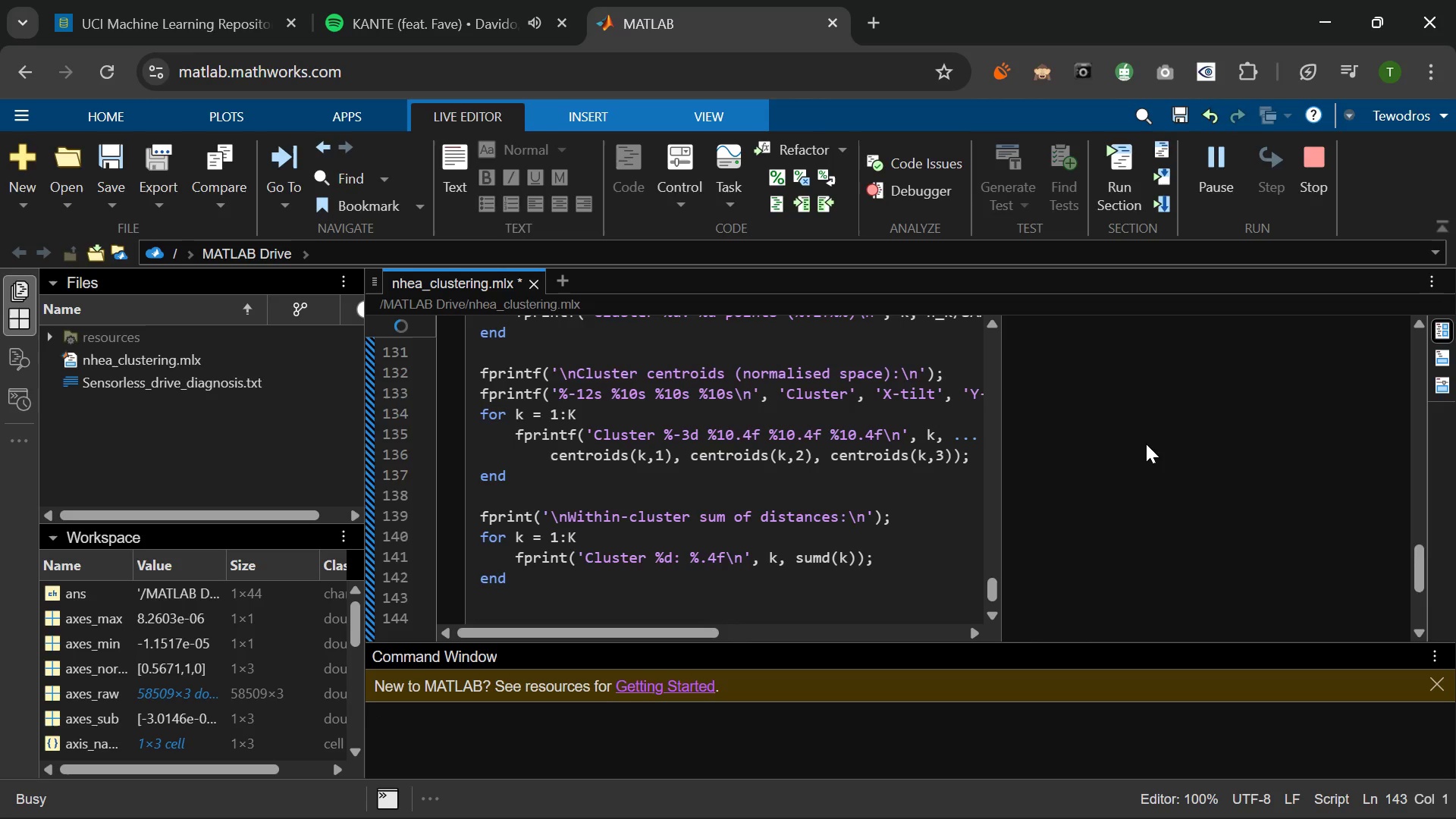 
wait(5.92)
 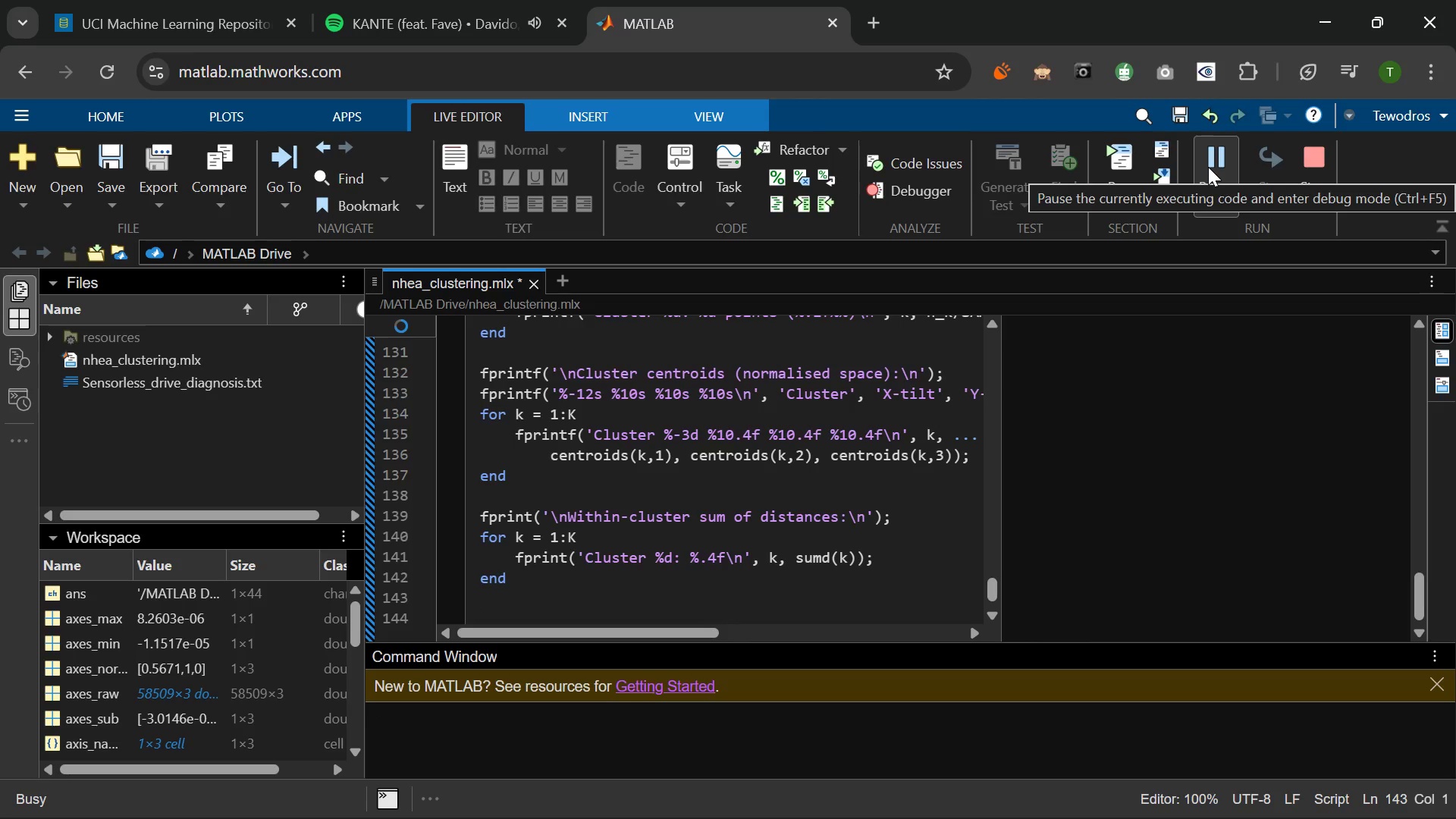 
mouse_move([1522, 29])
 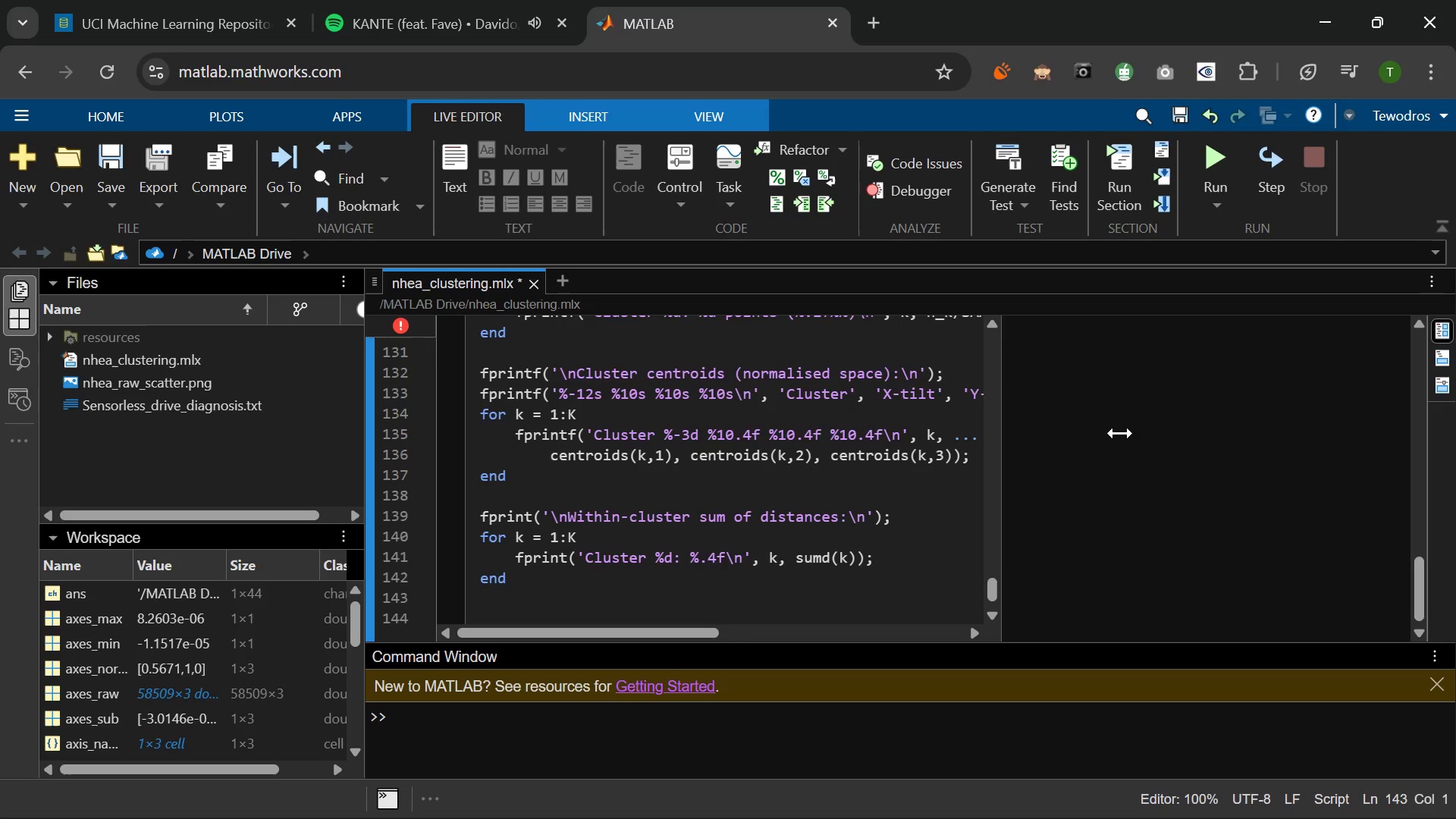 
scroll: coordinate [1210, 453], scroll_direction: up, amount: 2.0
 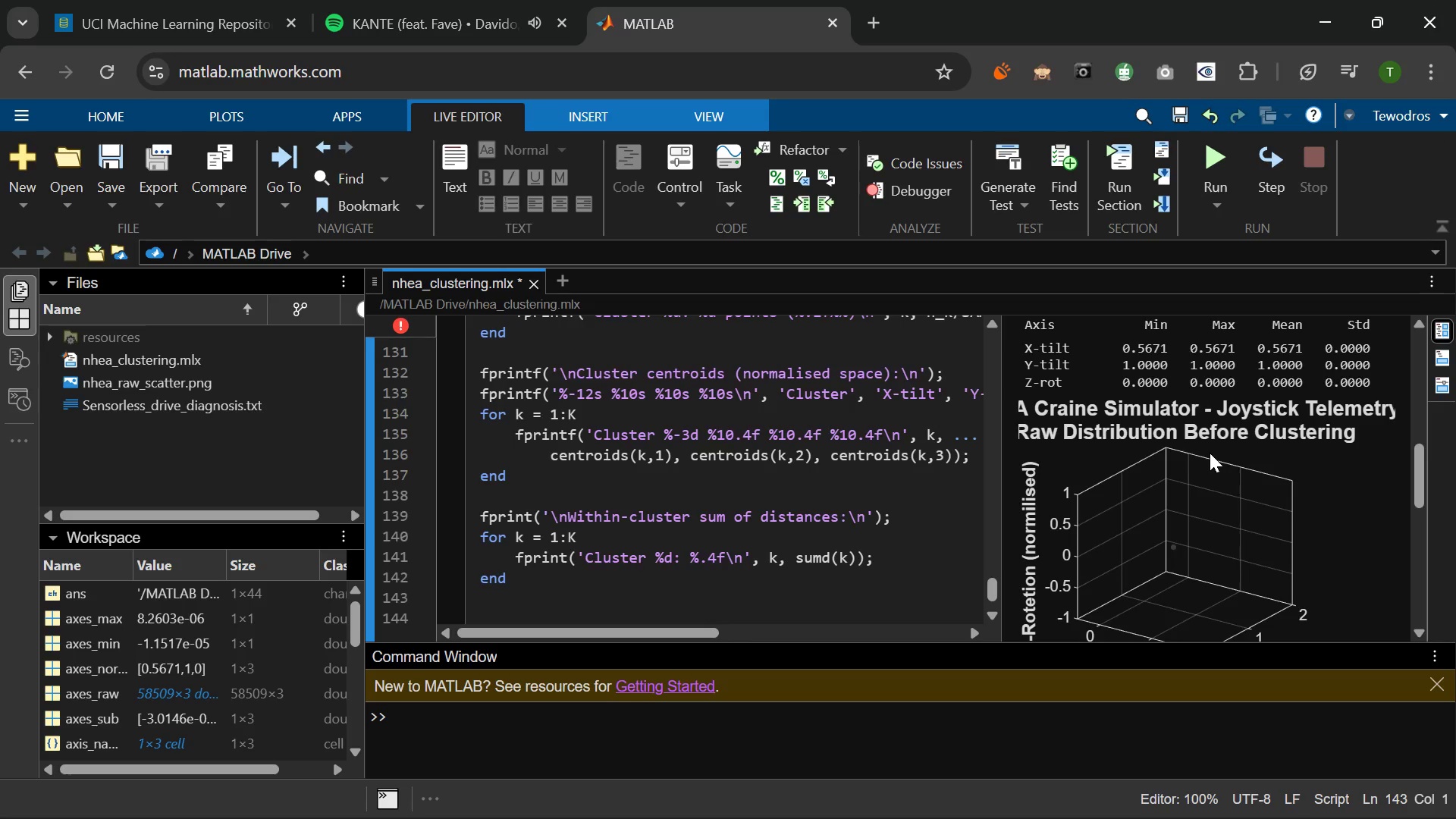 
scroll: coordinate [1210, 453], scroll_direction: down, amount: 2.0
 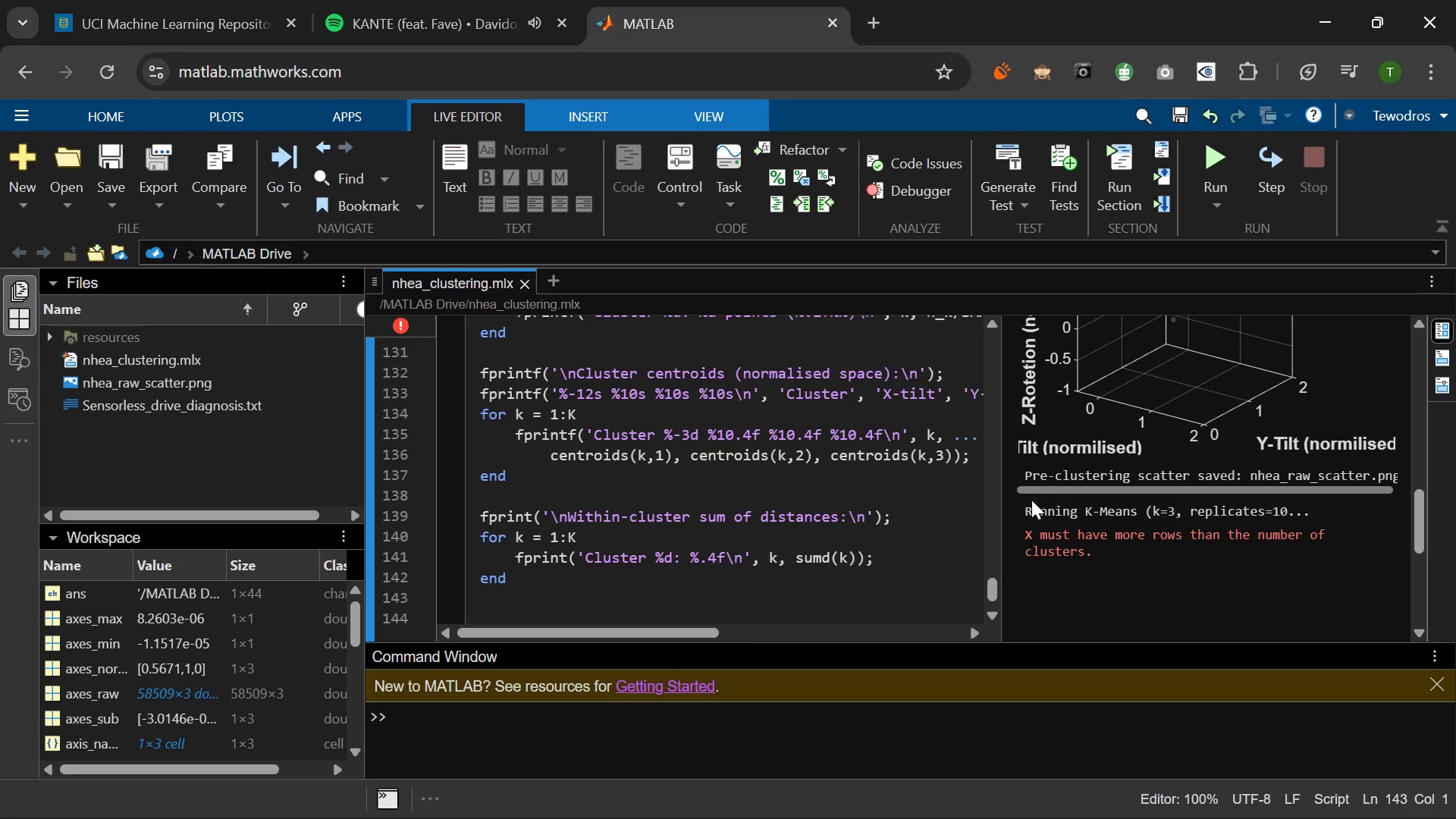 
scroll: coordinate [1185, 531], scroll_direction: up, amount: 4.0
 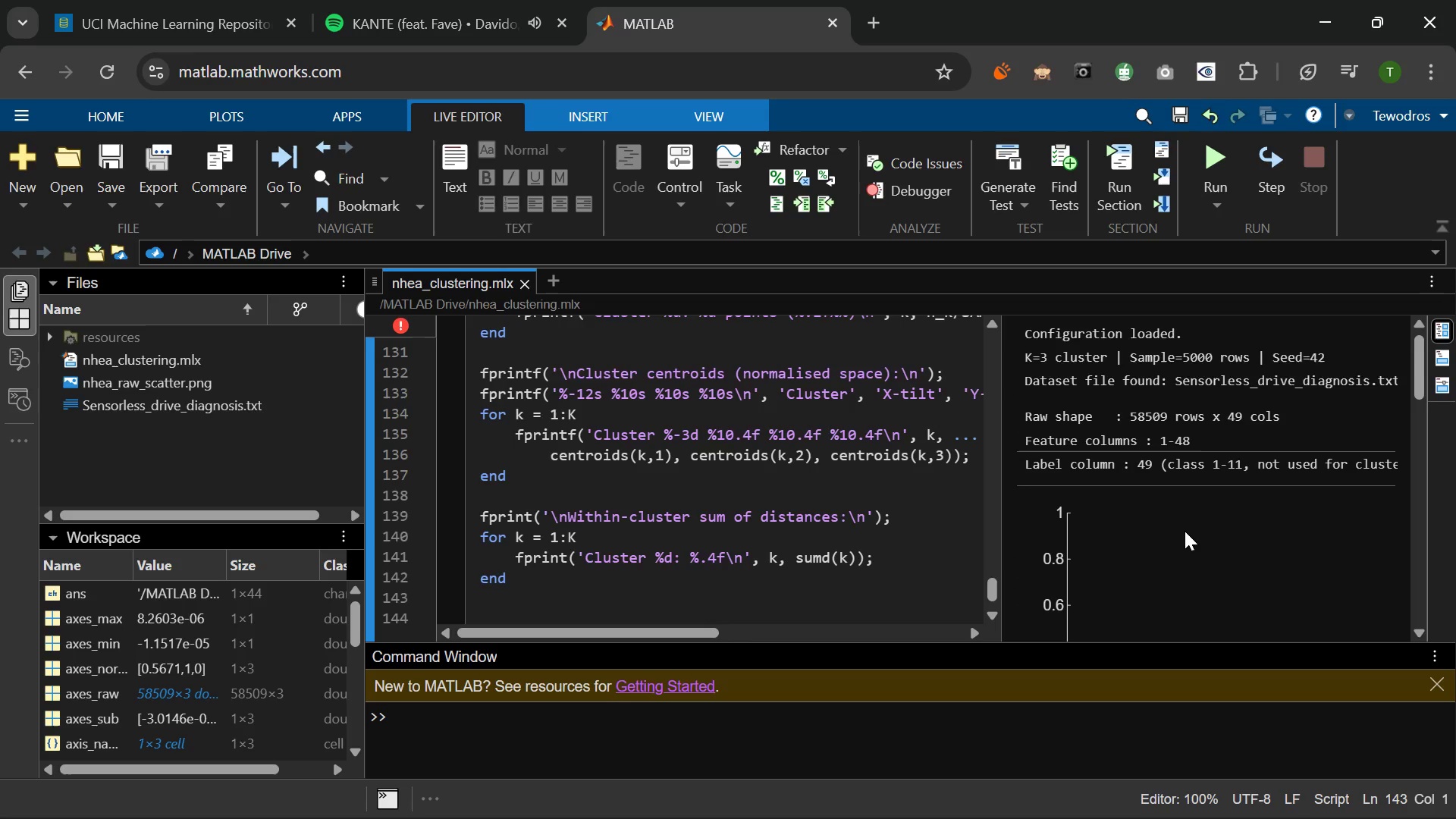 
scroll: coordinate [1185, 531], scroll_direction: down, amount: 5.0
 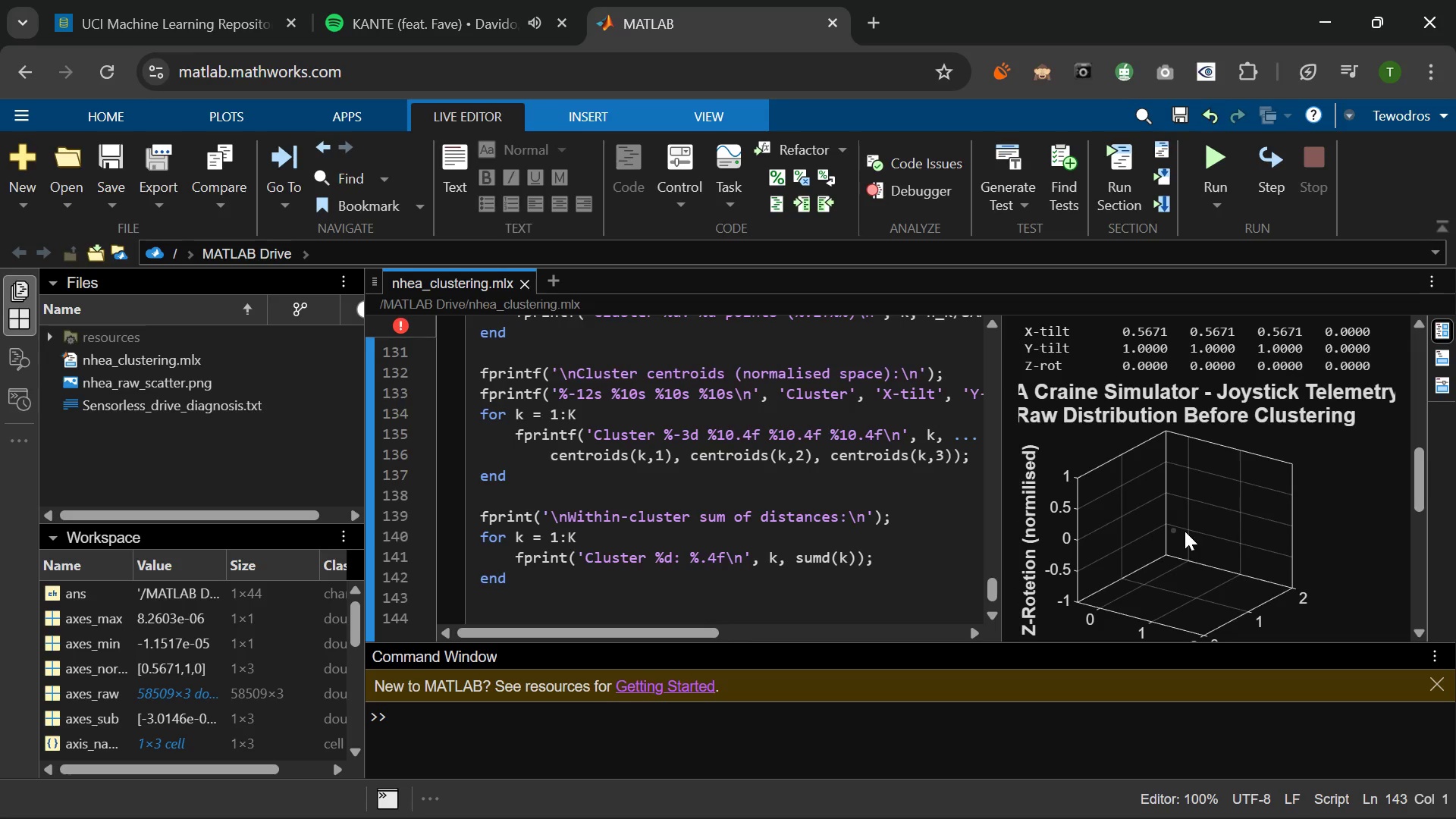 
scroll: coordinate [1185, 531], scroll_direction: none, amount: 0.0
 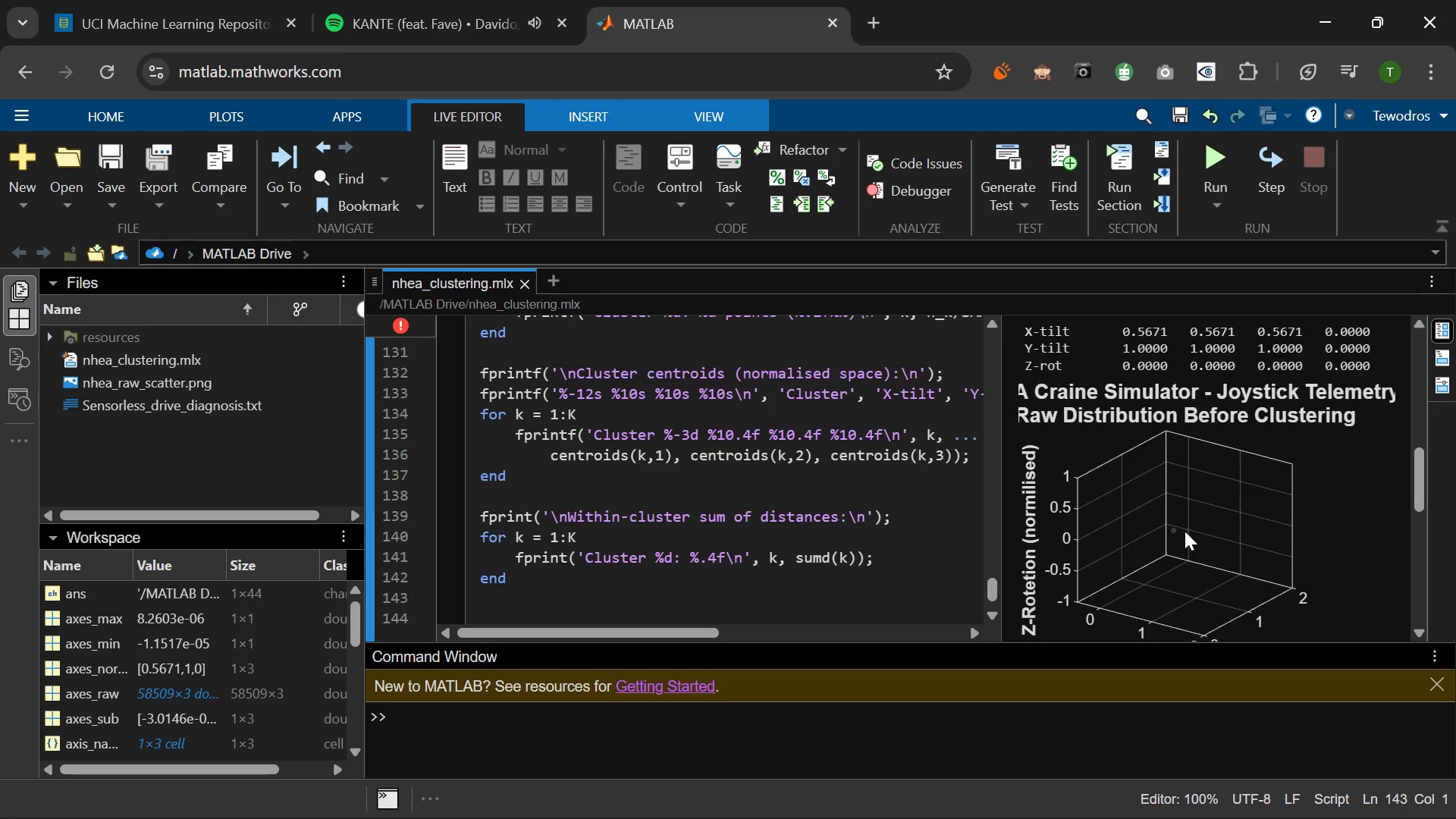 
scroll: coordinate [1185, 531], scroll_direction: down, amount: 2.0
 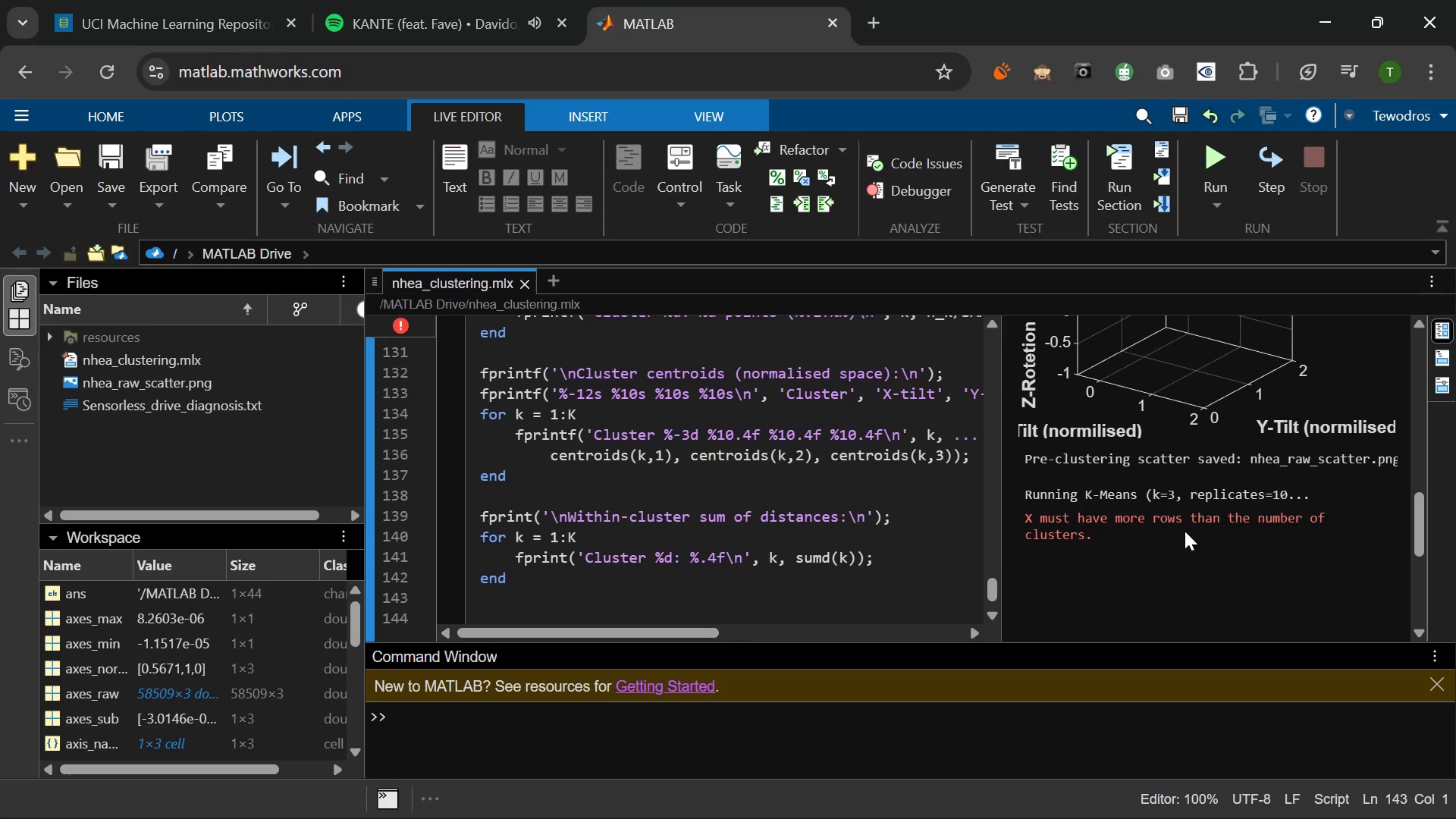 
scroll: coordinate [1185, 531], scroll_direction: up, amount: 2.0
 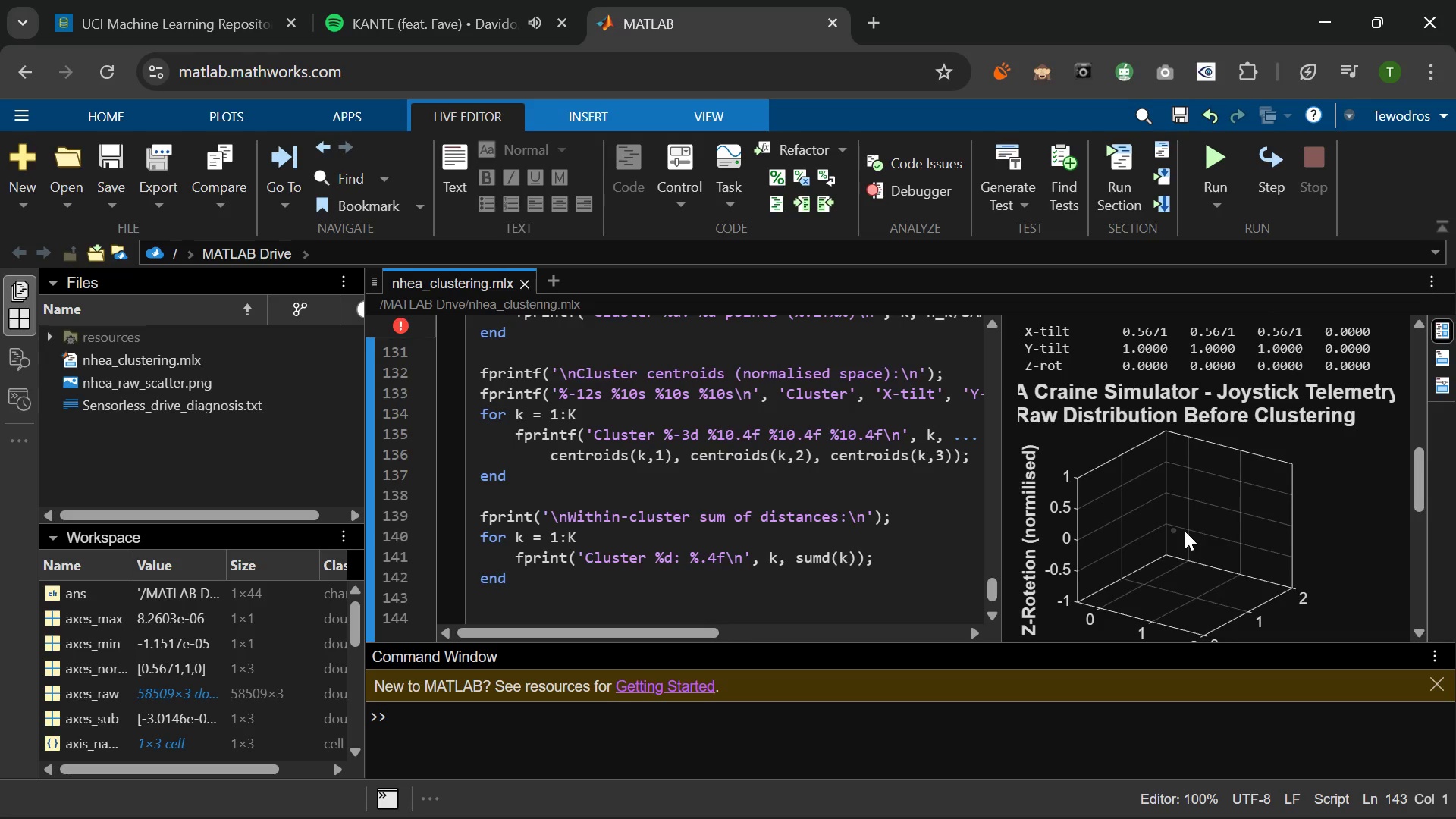 
scroll: coordinate [1185, 531], scroll_direction: down, amount: 3.0
 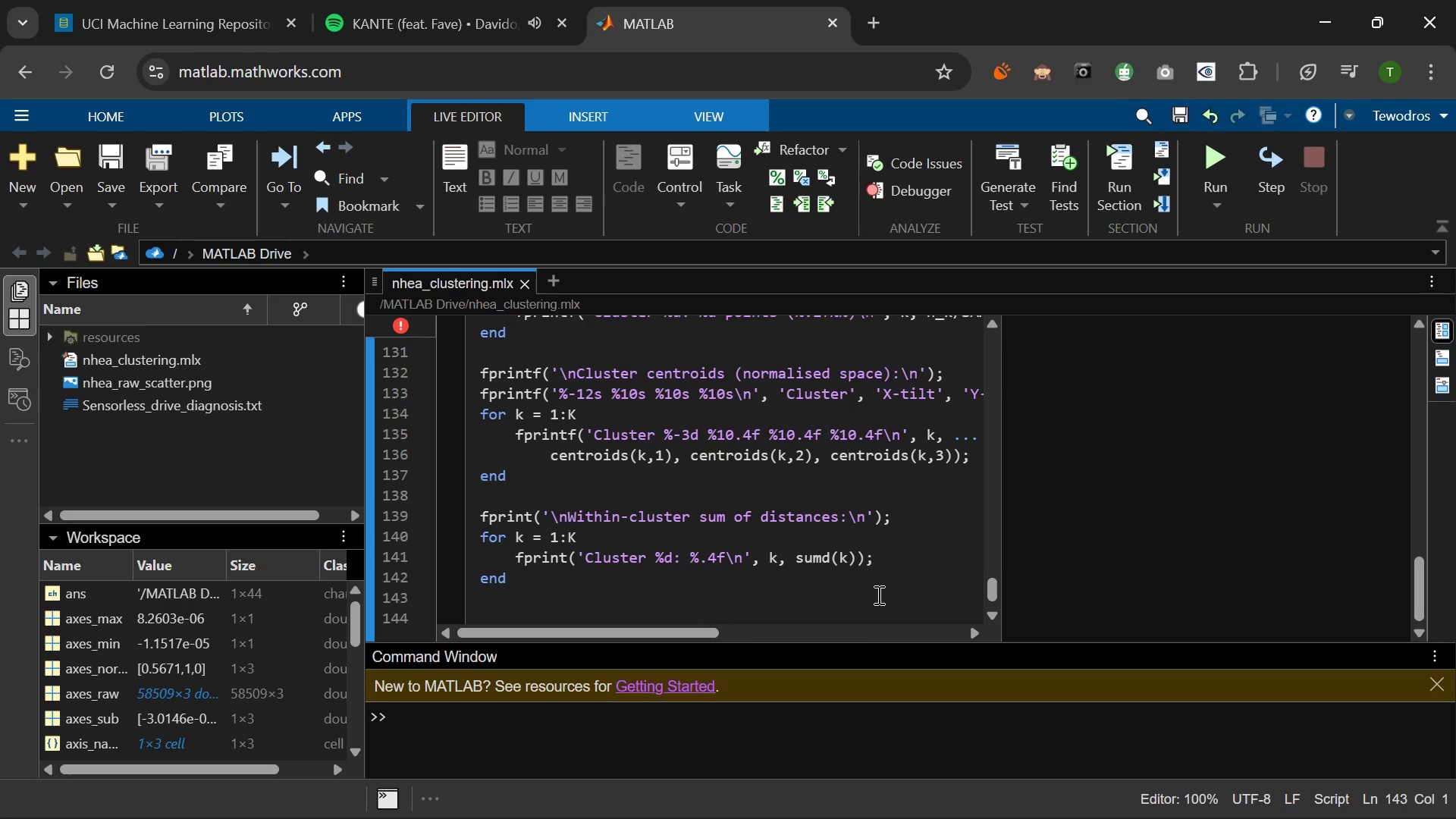 
scroll: coordinate [1067, 519], scroll_direction: up, amount: 3.0
 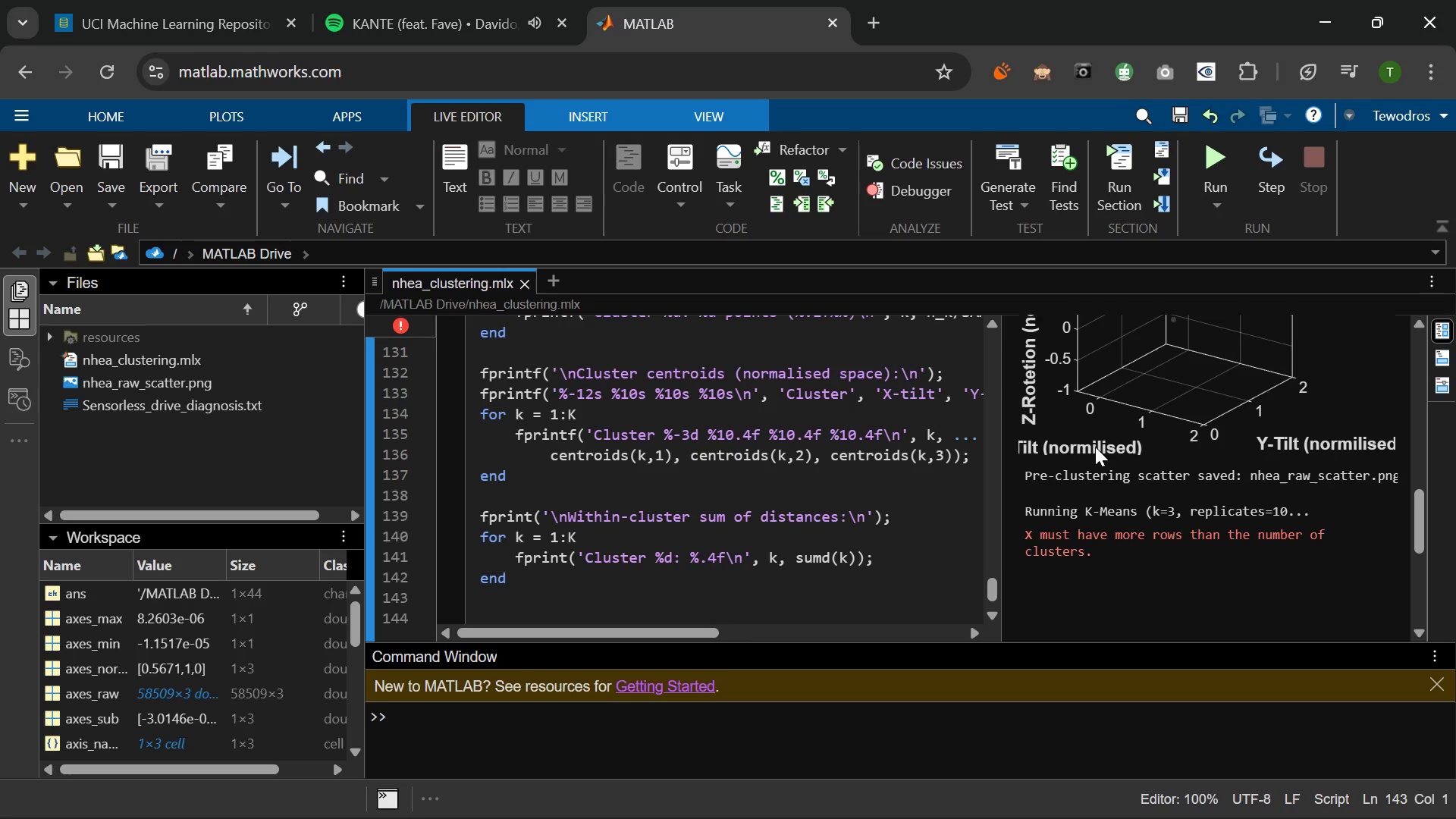 
scroll: coordinate [1121, 479], scroll_direction: down, amount: 1.0
 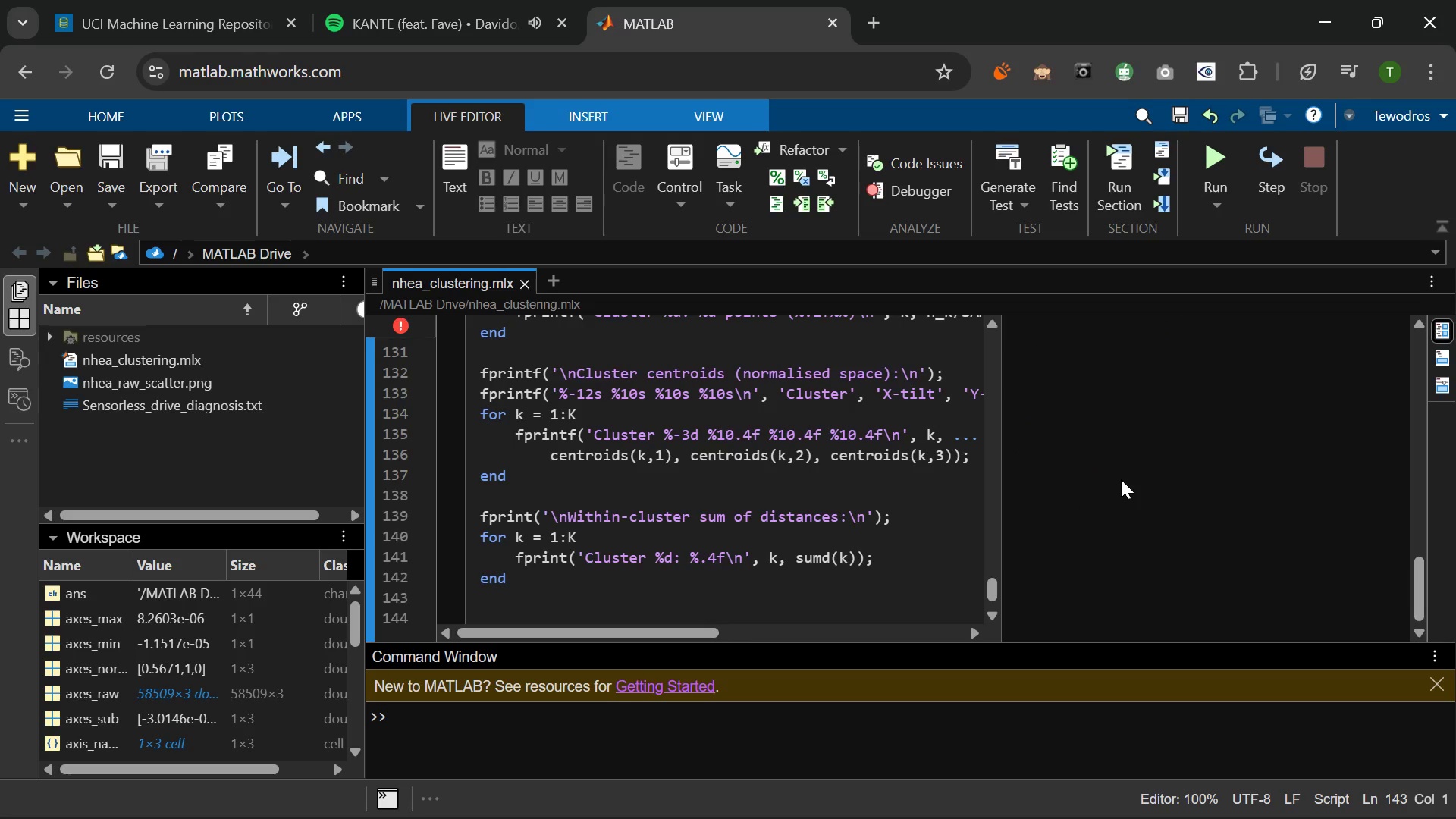 
scroll: coordinate [1121, 479], scroll_direction: up, amount: 1.0
 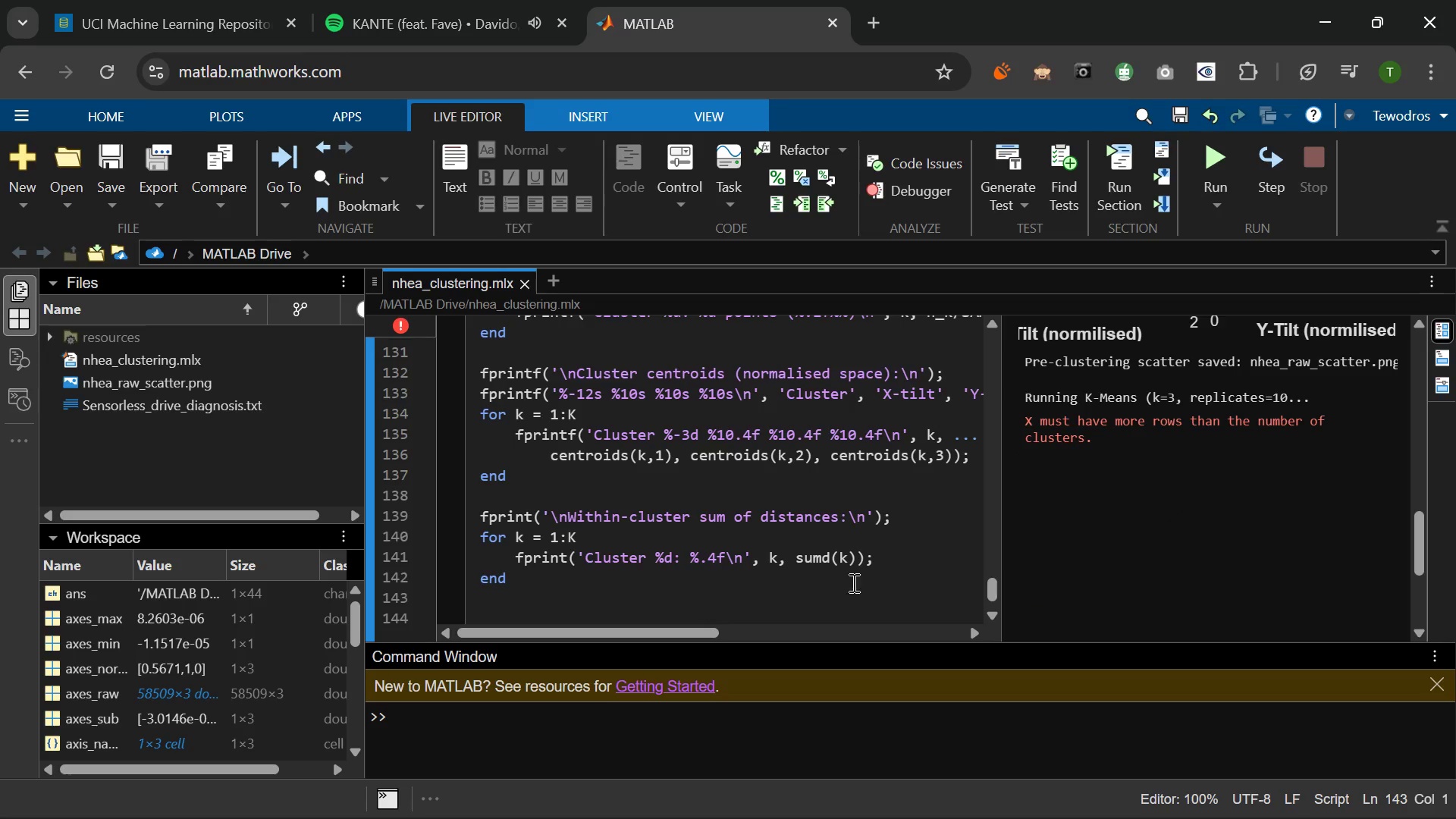 
scroll: coordinate [579, 520], scroll_direction: down, amount: 1.0
 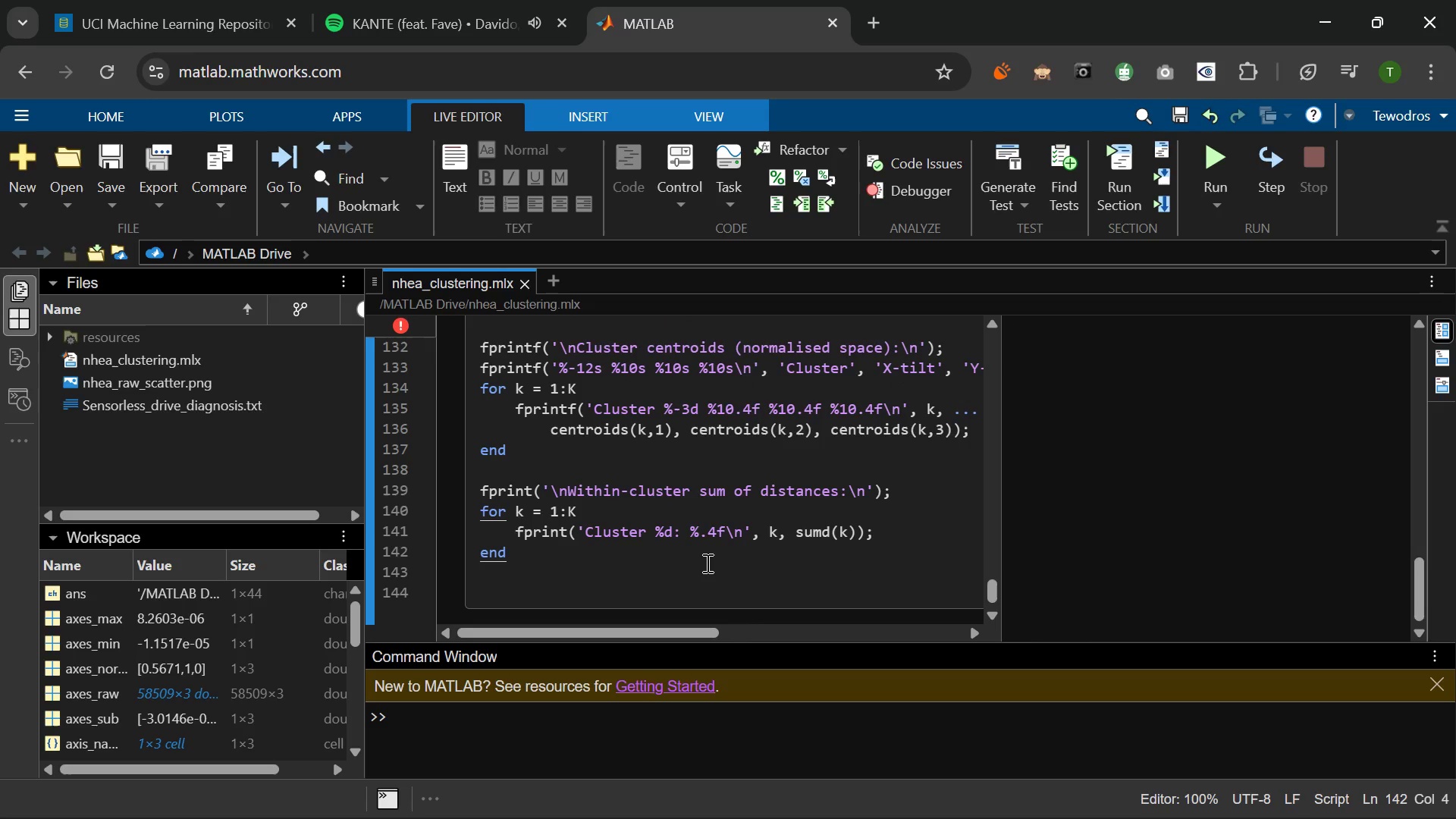 
key(Enter)
 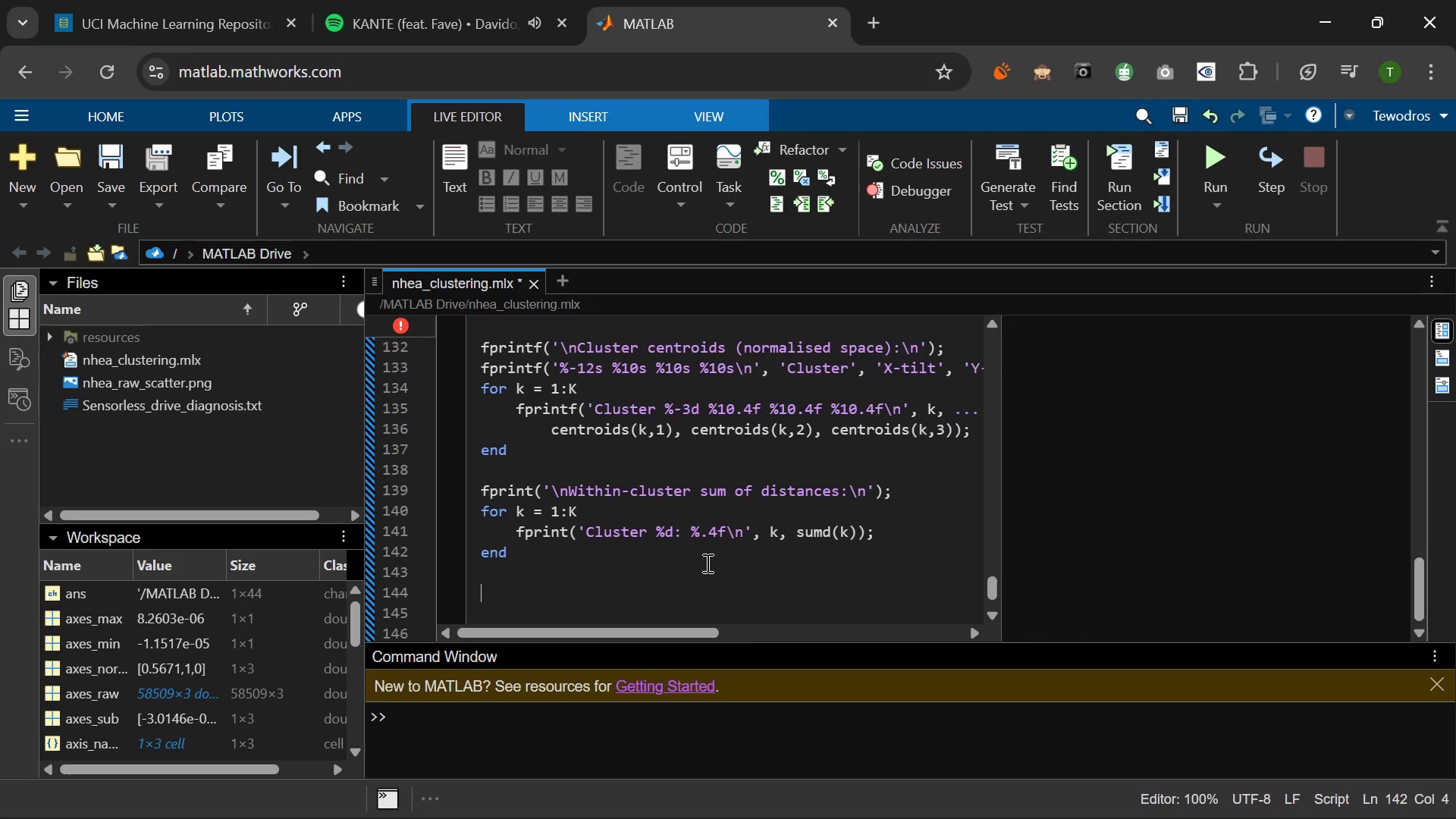 
key(Enter)
 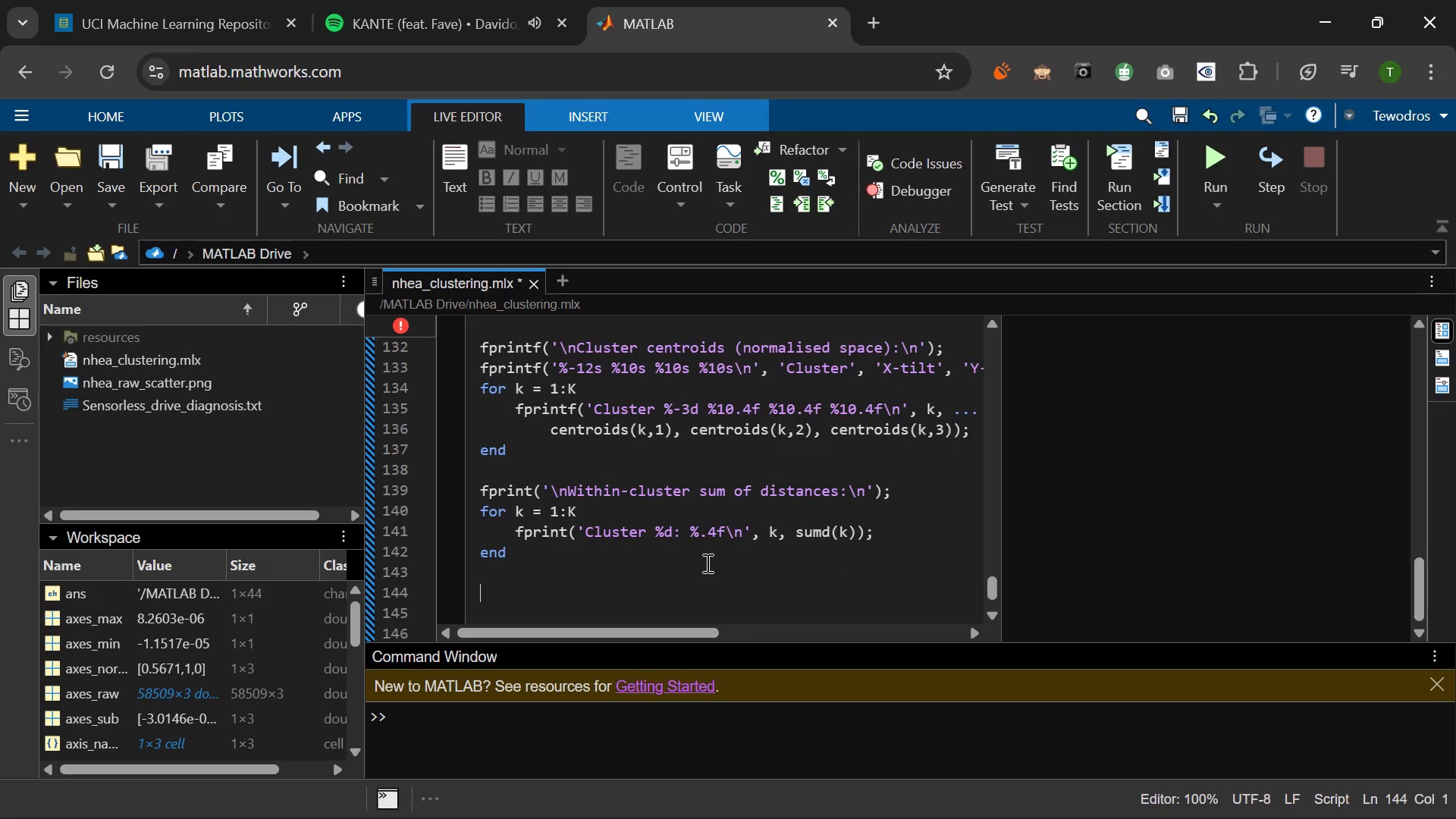 
type(%% 6. Profiles Assignment (Post-Hoc Centroid Analysis))
 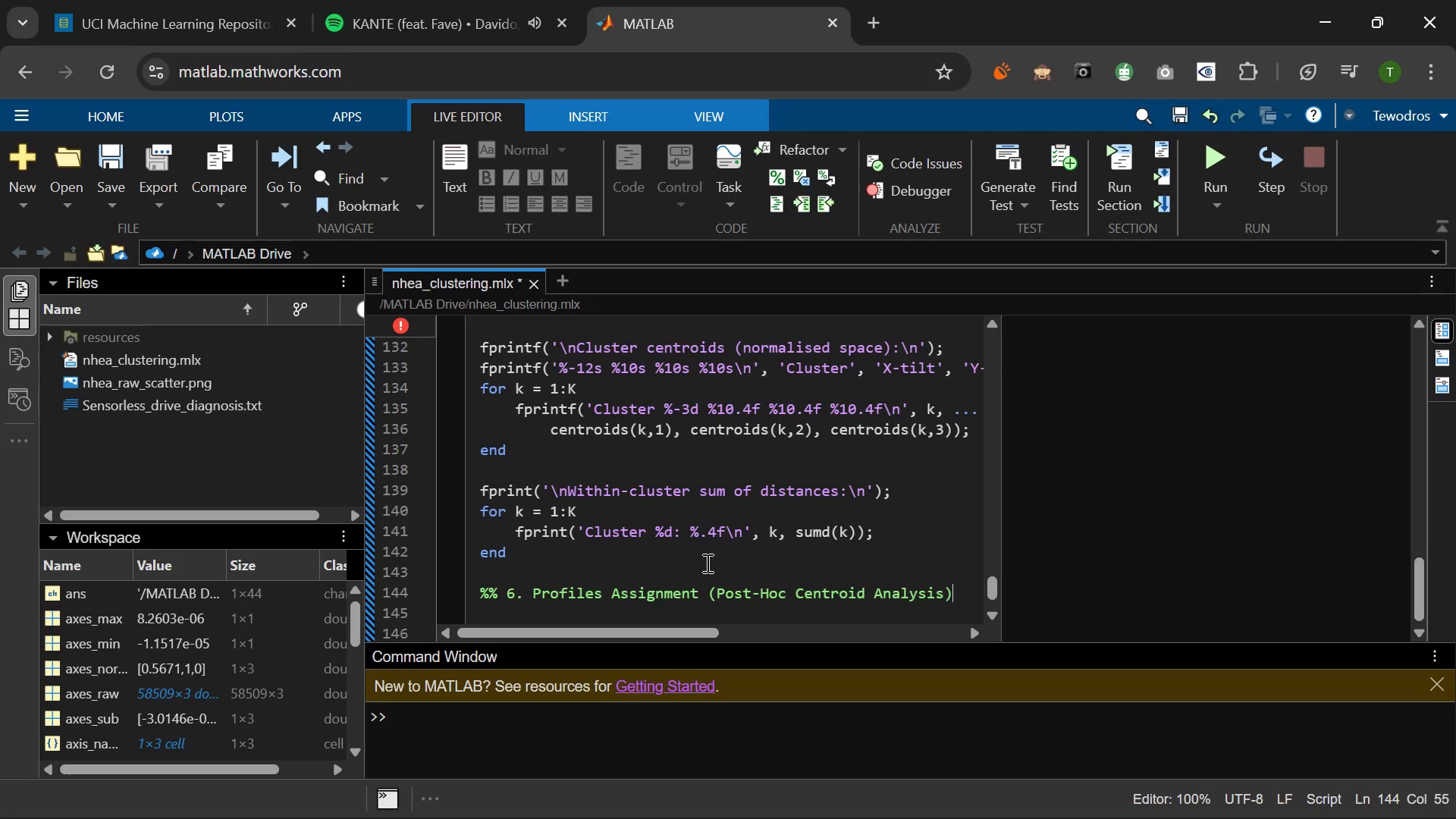 
key(Enter)
 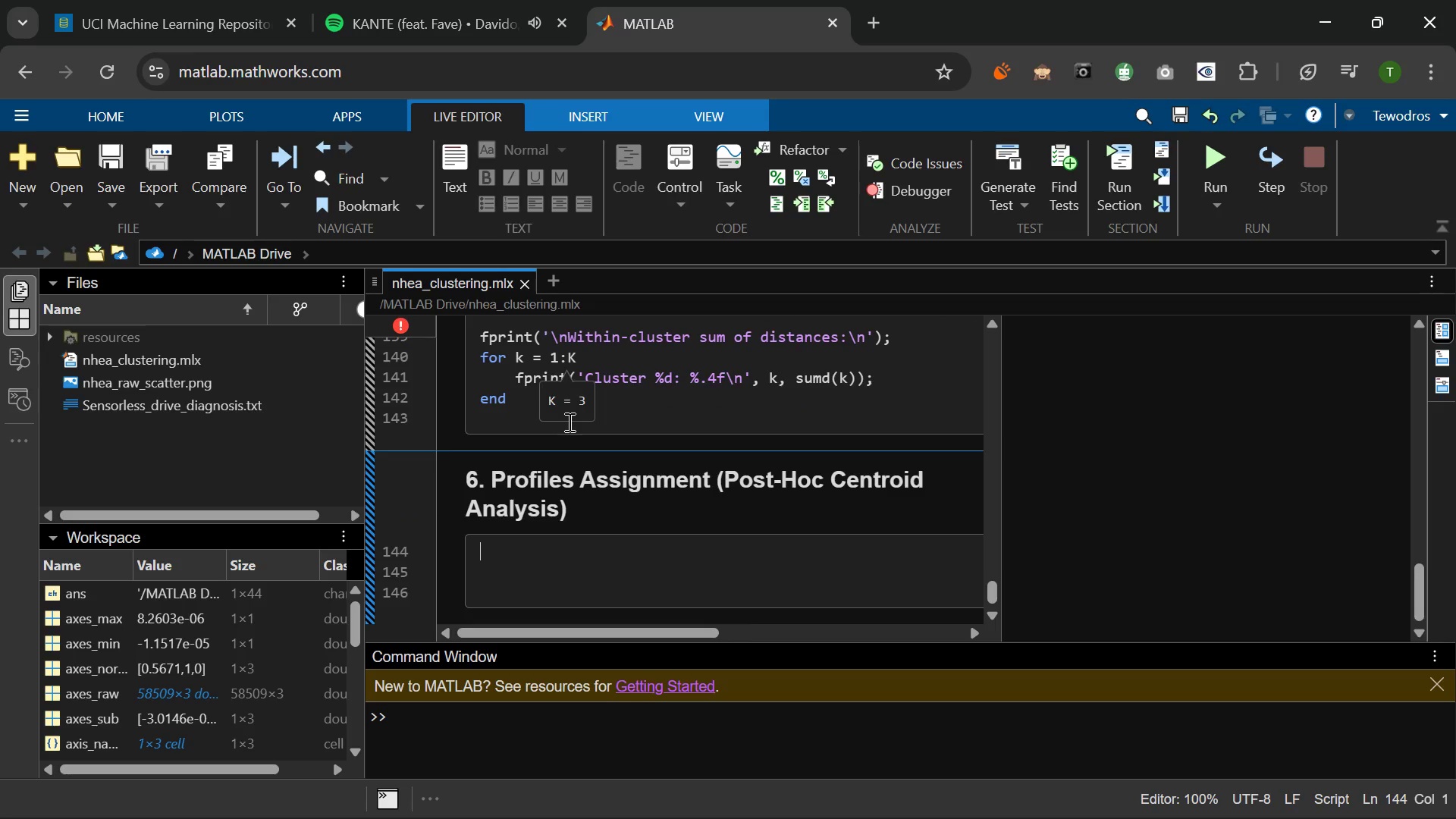 
wait(5.75)
 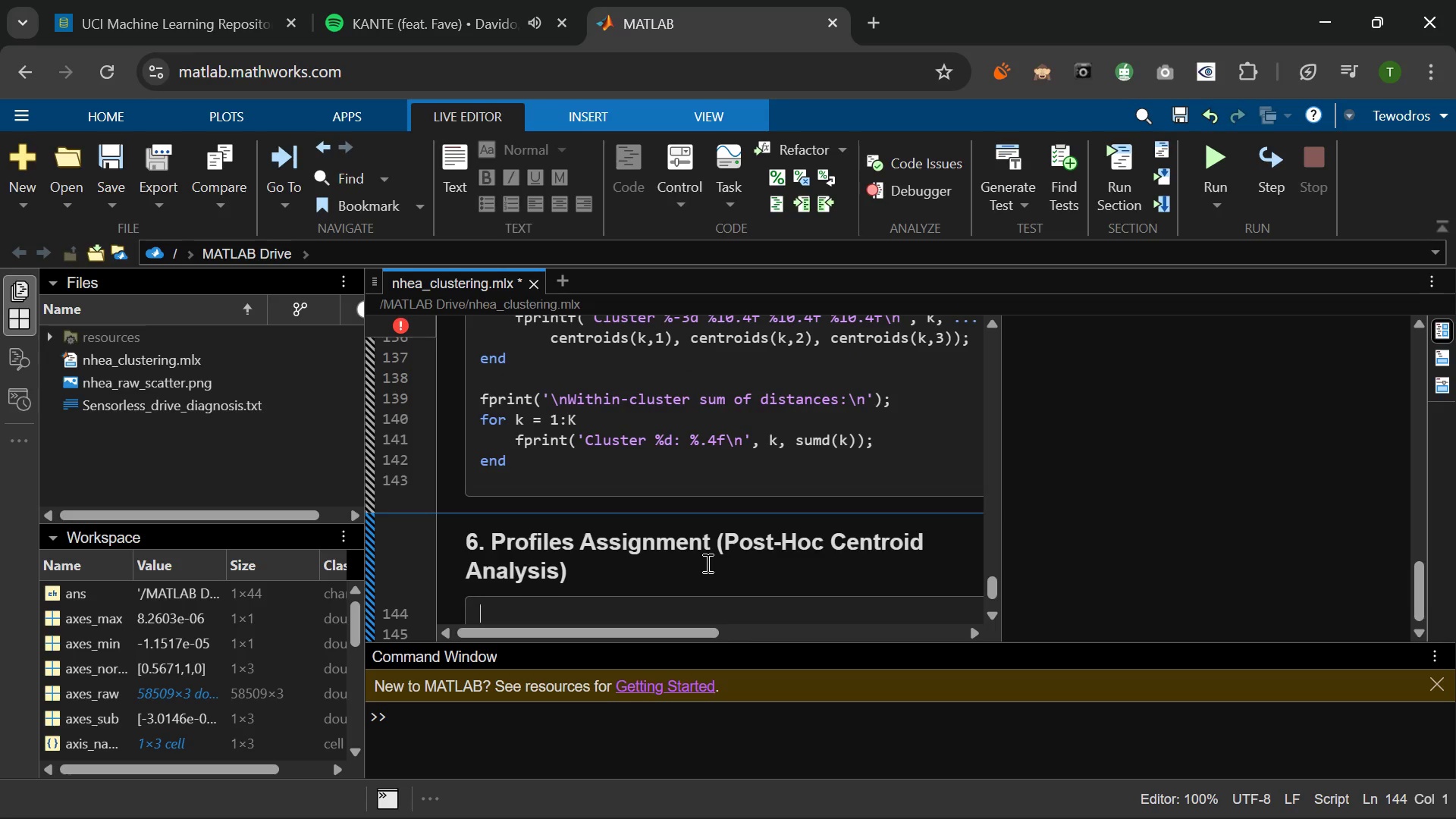 
left_click([500, 546])
 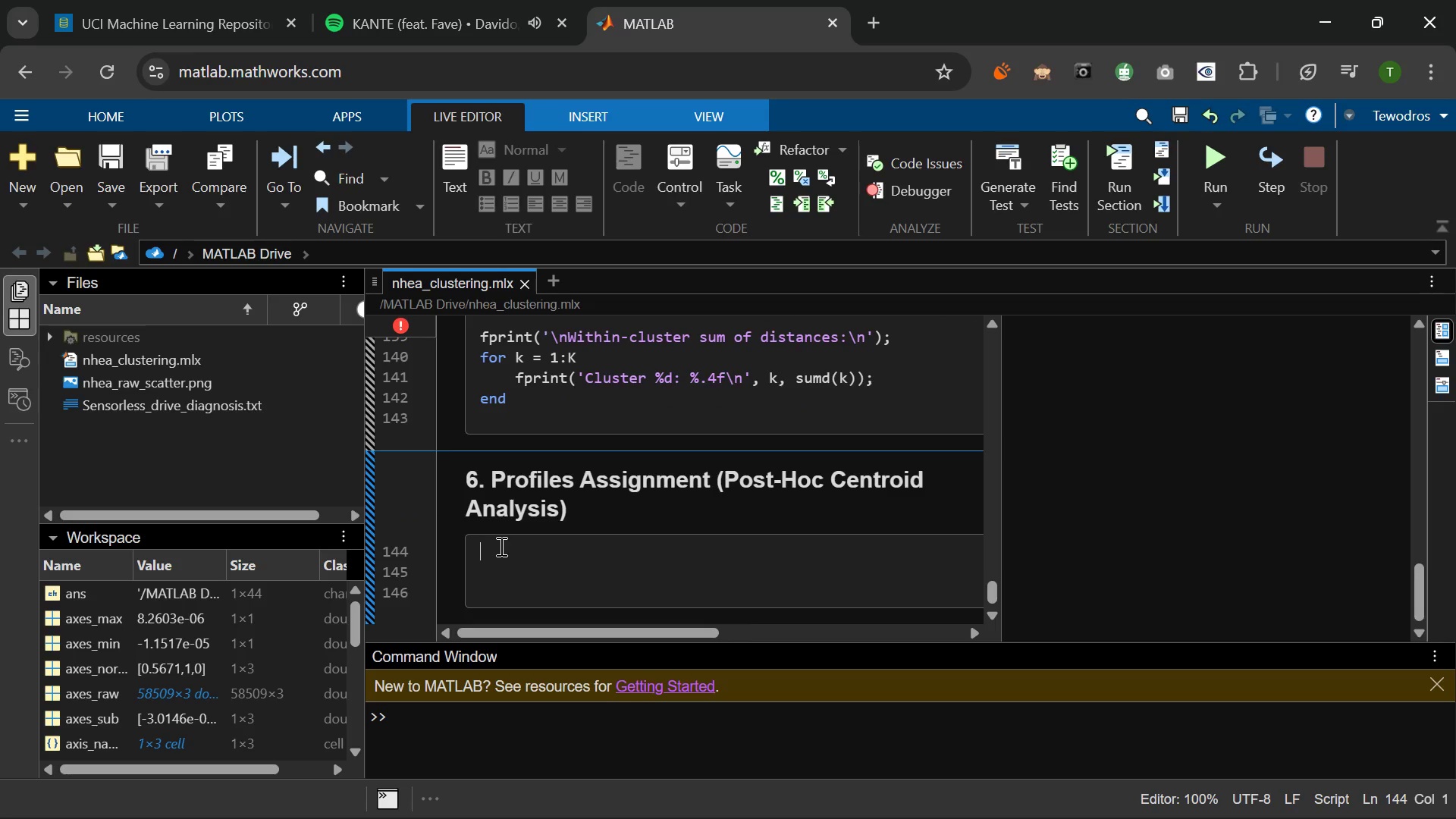 
hold_key(key=ShiftRight, duration=0.83)
 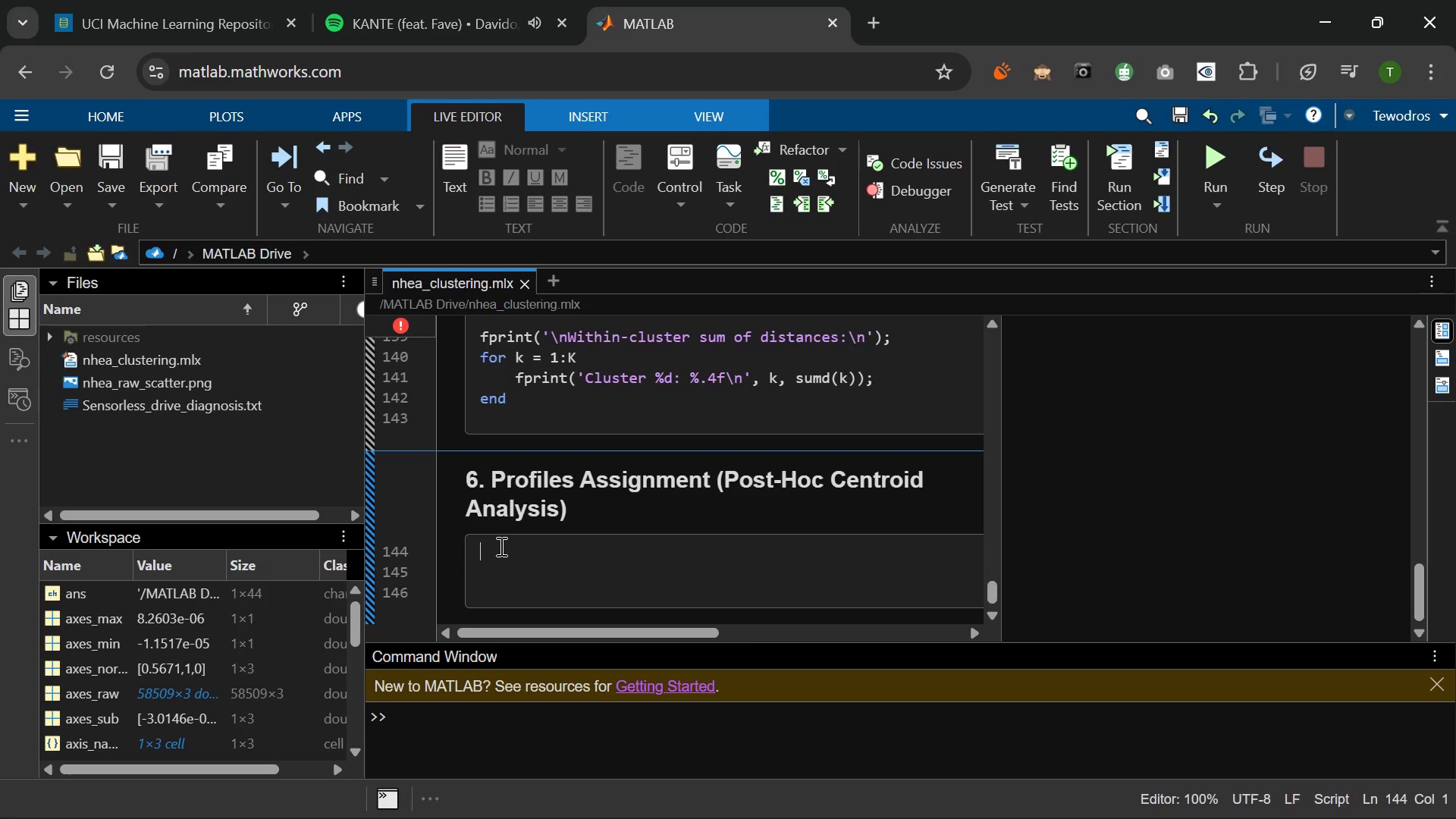 
type(% Assign trainee profile labesl)
key(Backspace)
key(Backspace)
type(ls based on centroid characters)
key(Backspace)
type(istics:)
 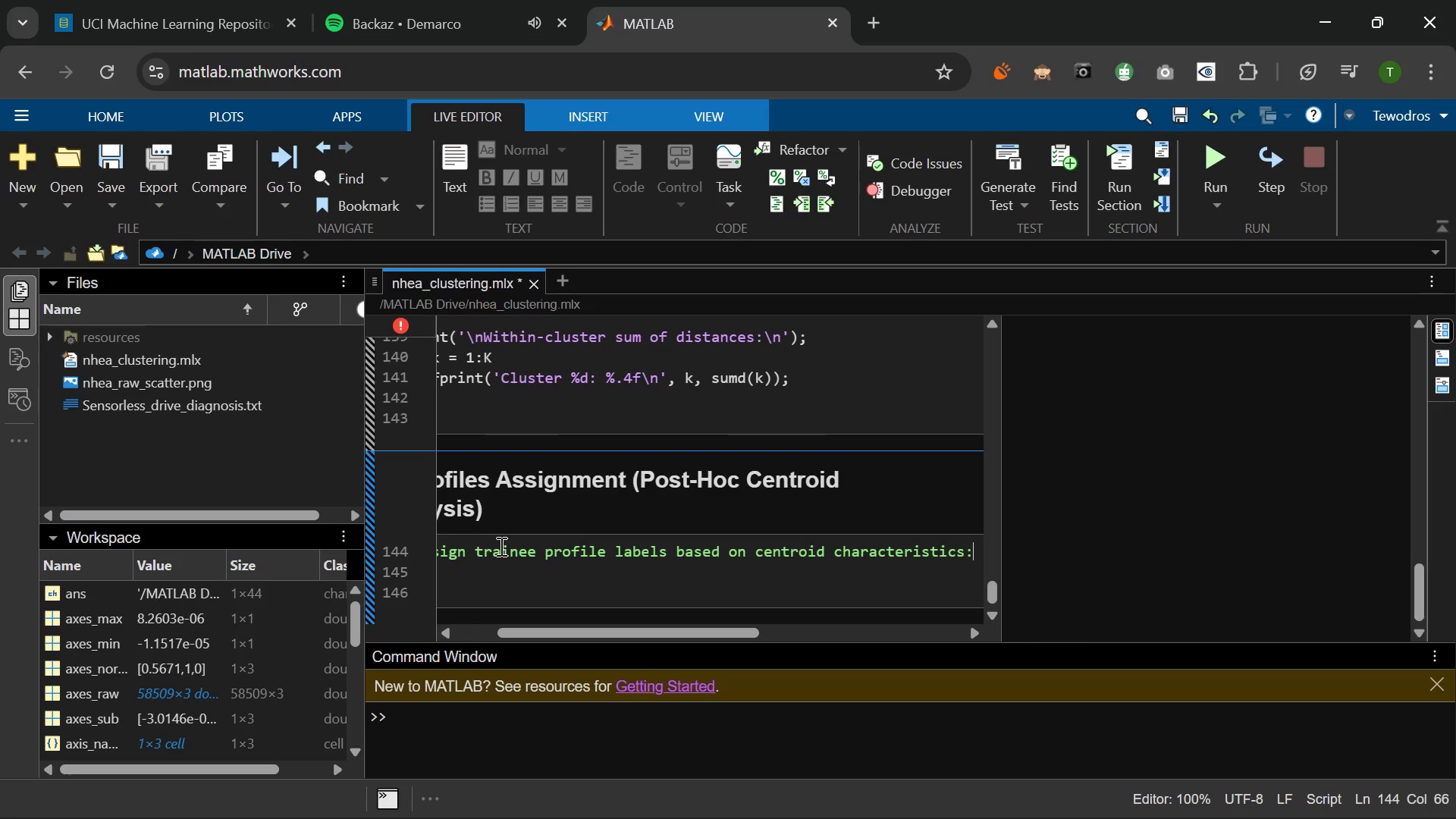 
key(Enter)
 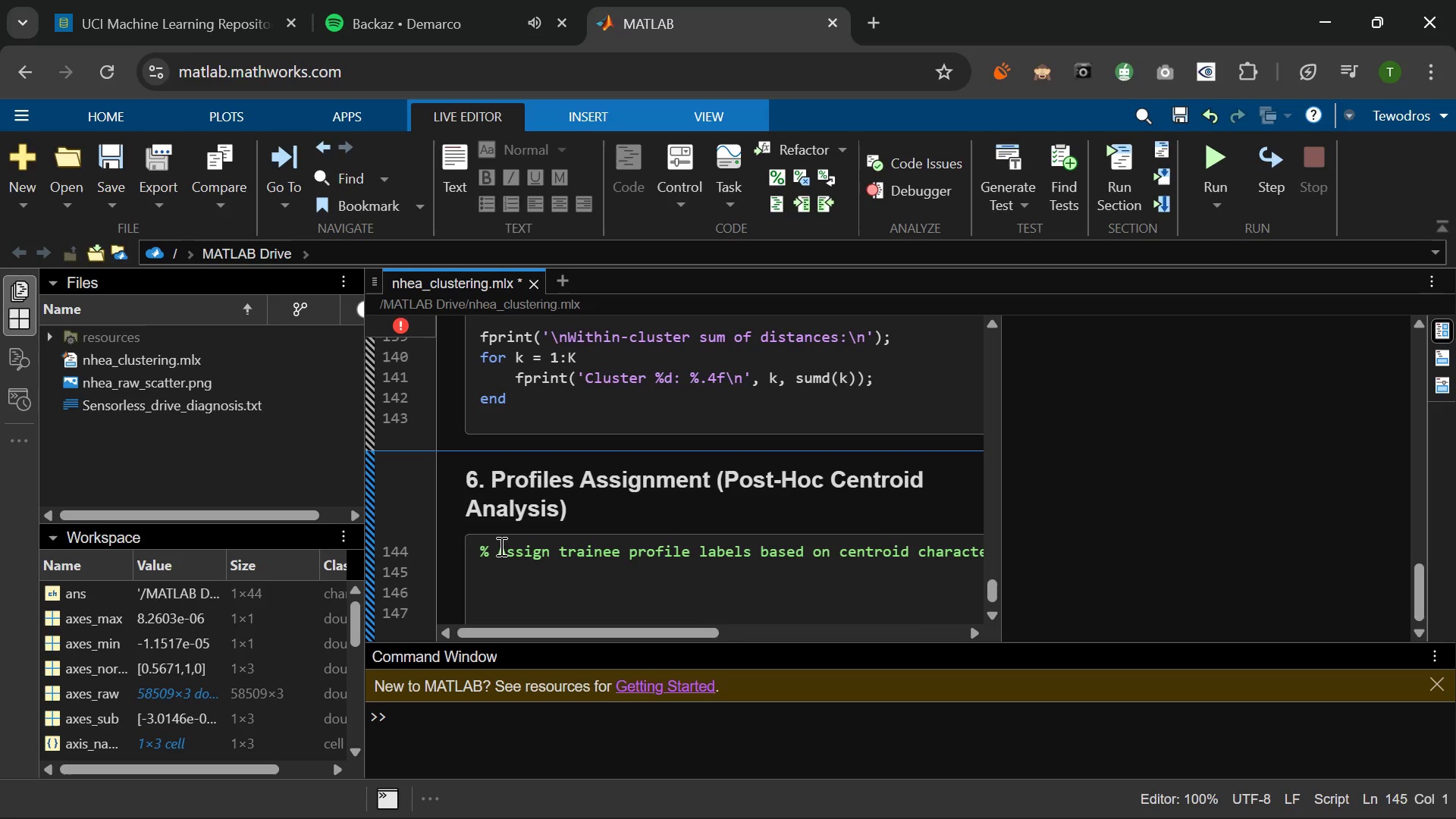 
type(% Hihgh)
key(Backspace)
key(Backspace)
key(Backspace)
type(hg)
key(Backspace)
key(Backspace)
type(ghest total variand)
key(Backspace)
type(ce across axes )
 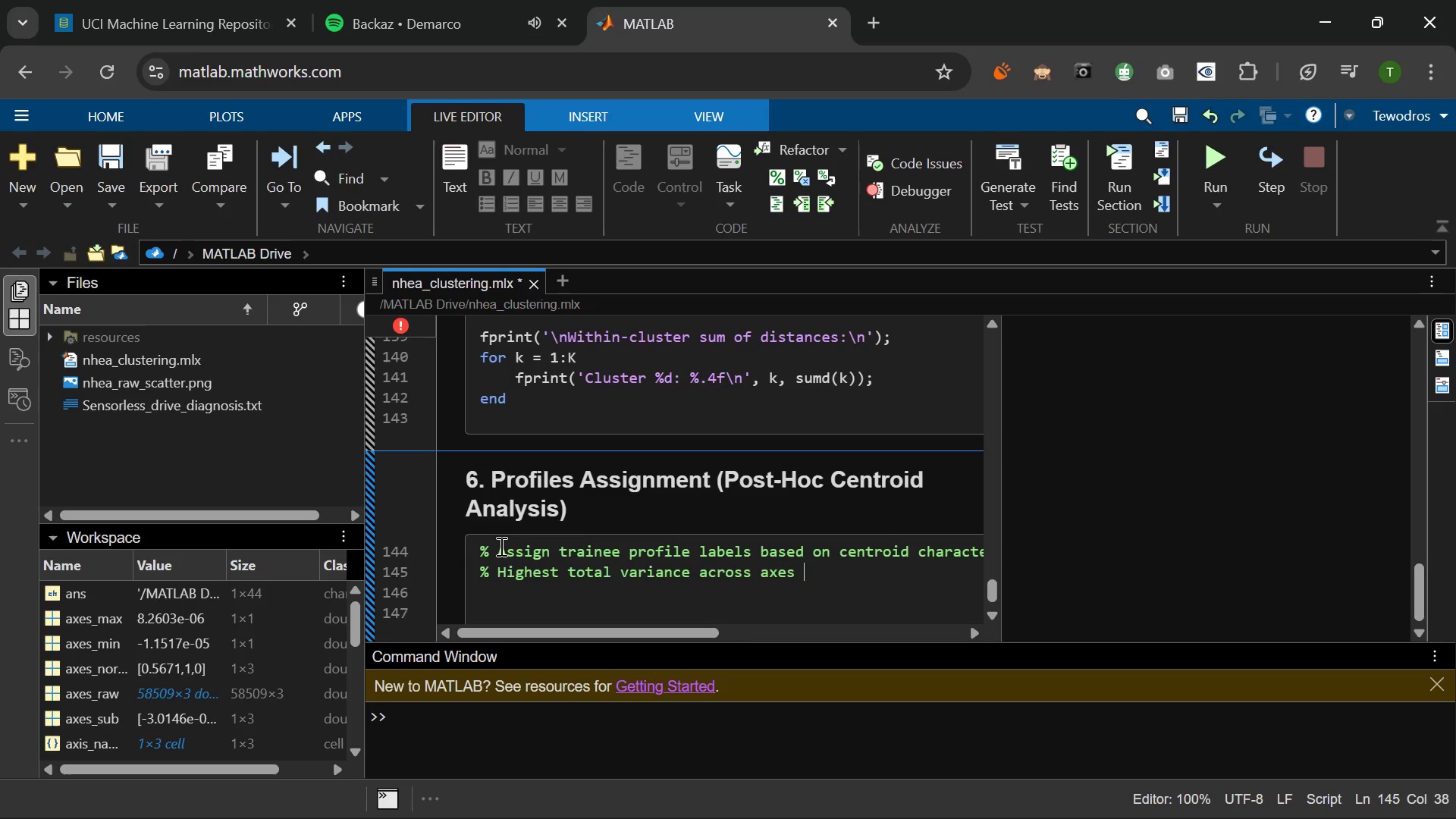 
wait(5.05)
 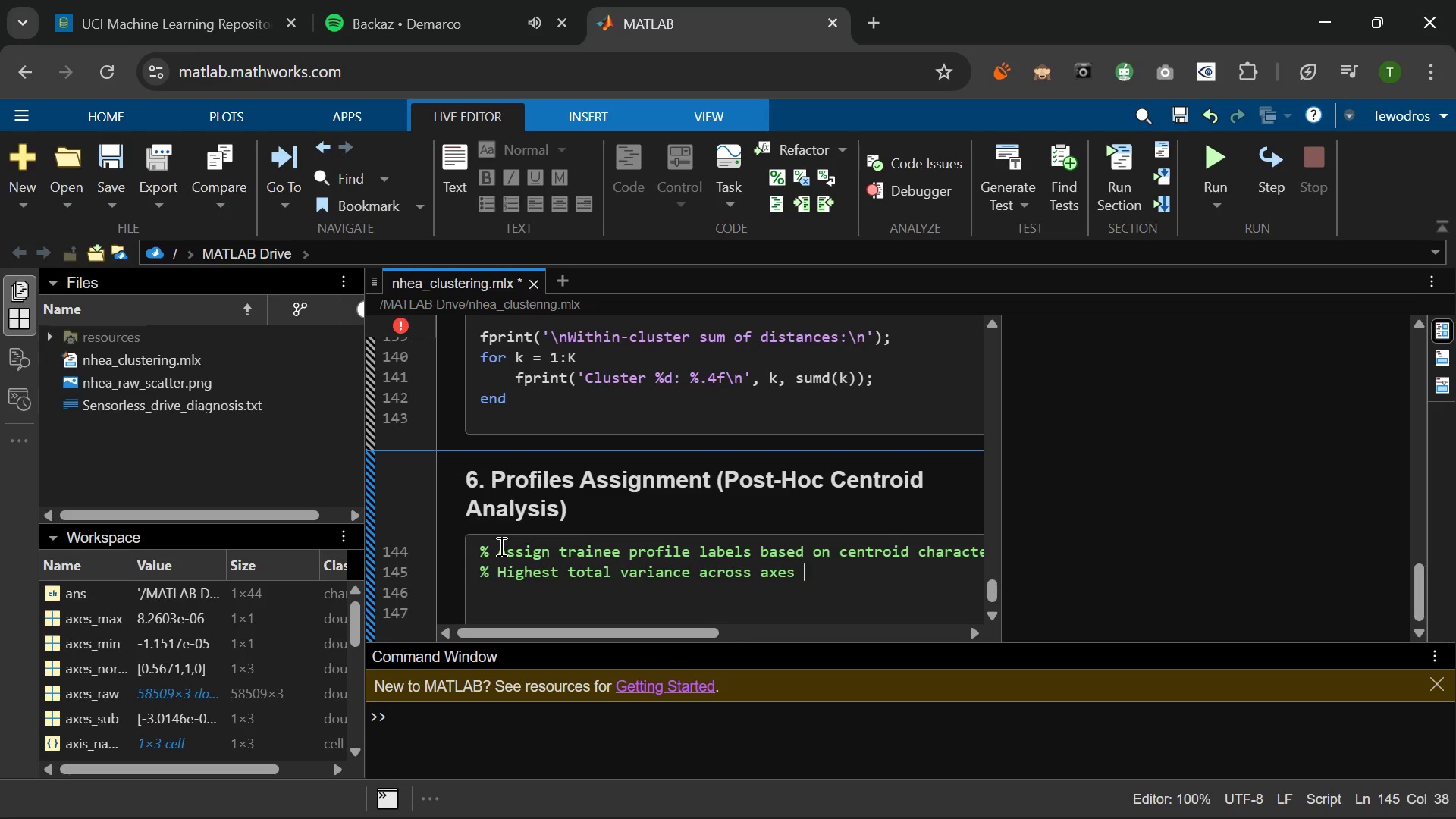 
key(Minus)
 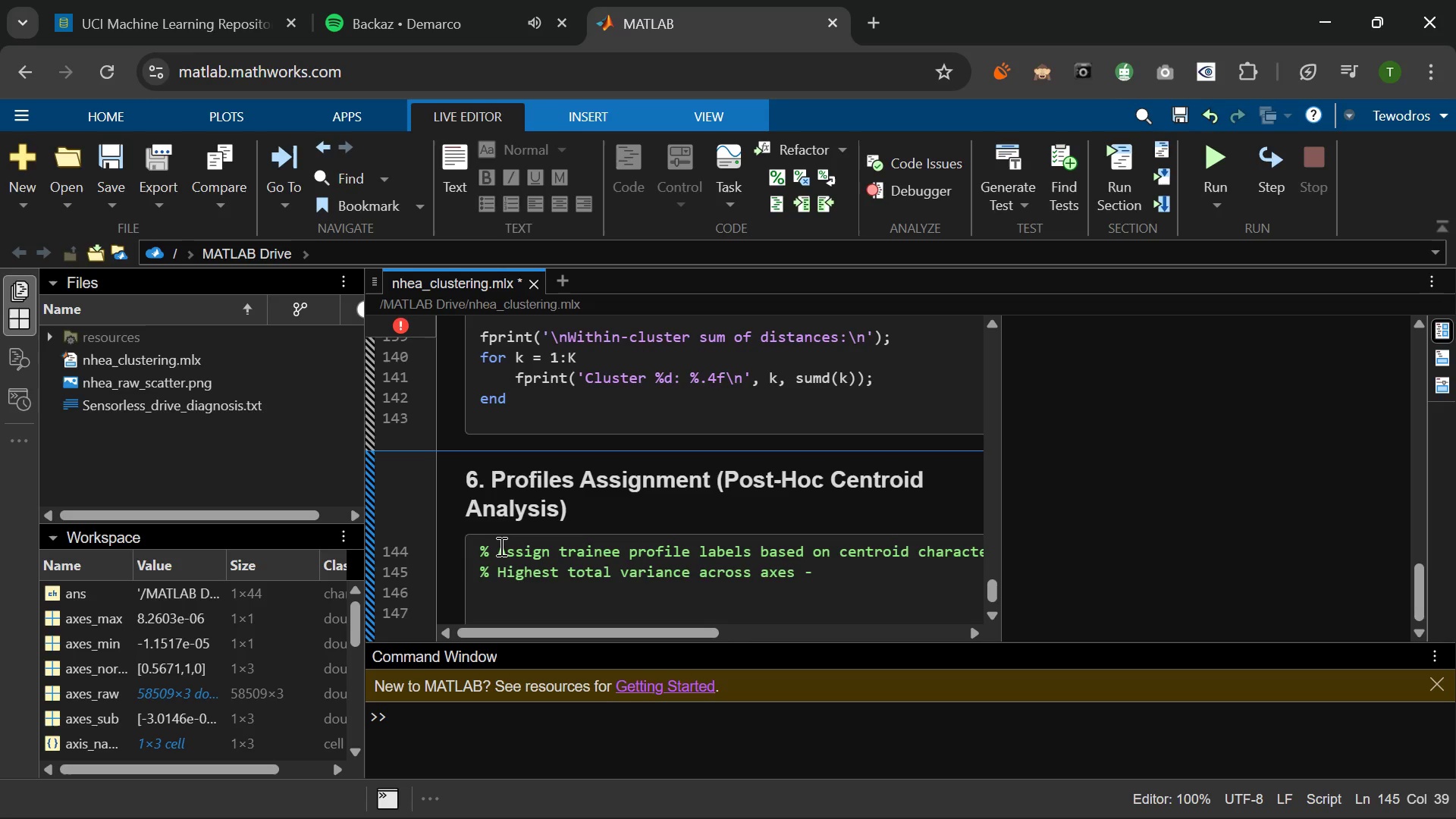 
key(Shift+Period)
 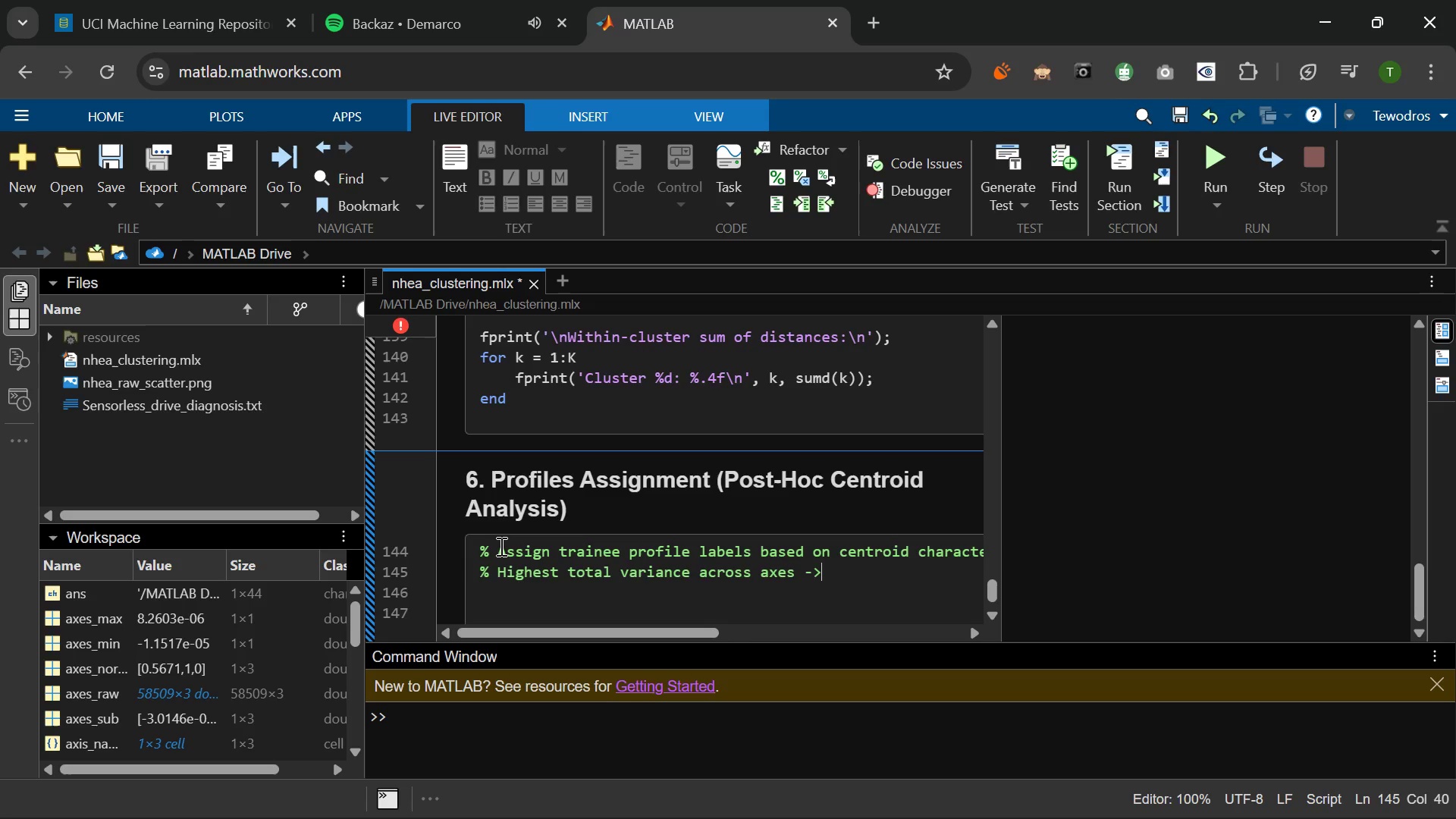 
key(Space)
 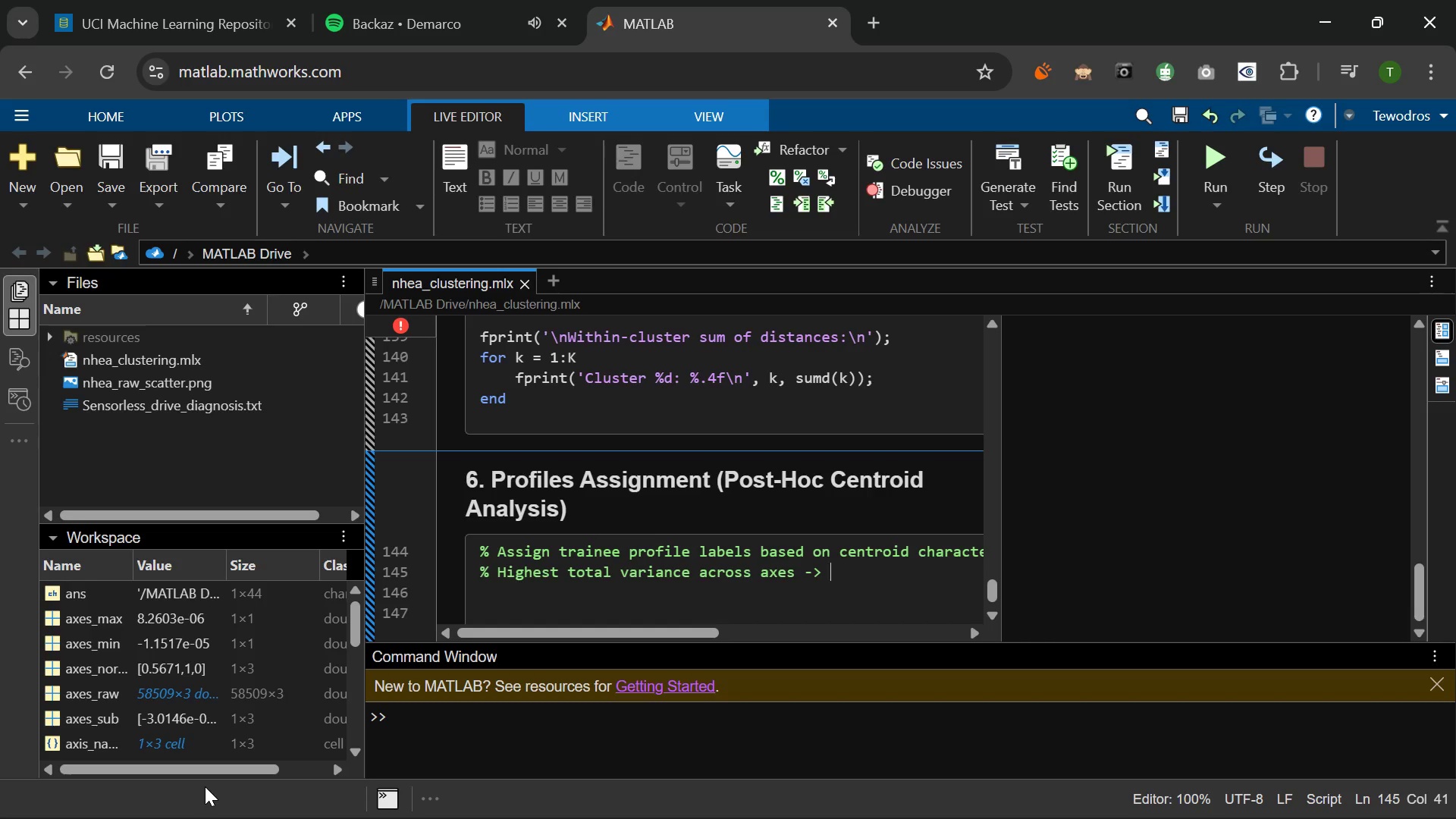 
wait(45.74)
 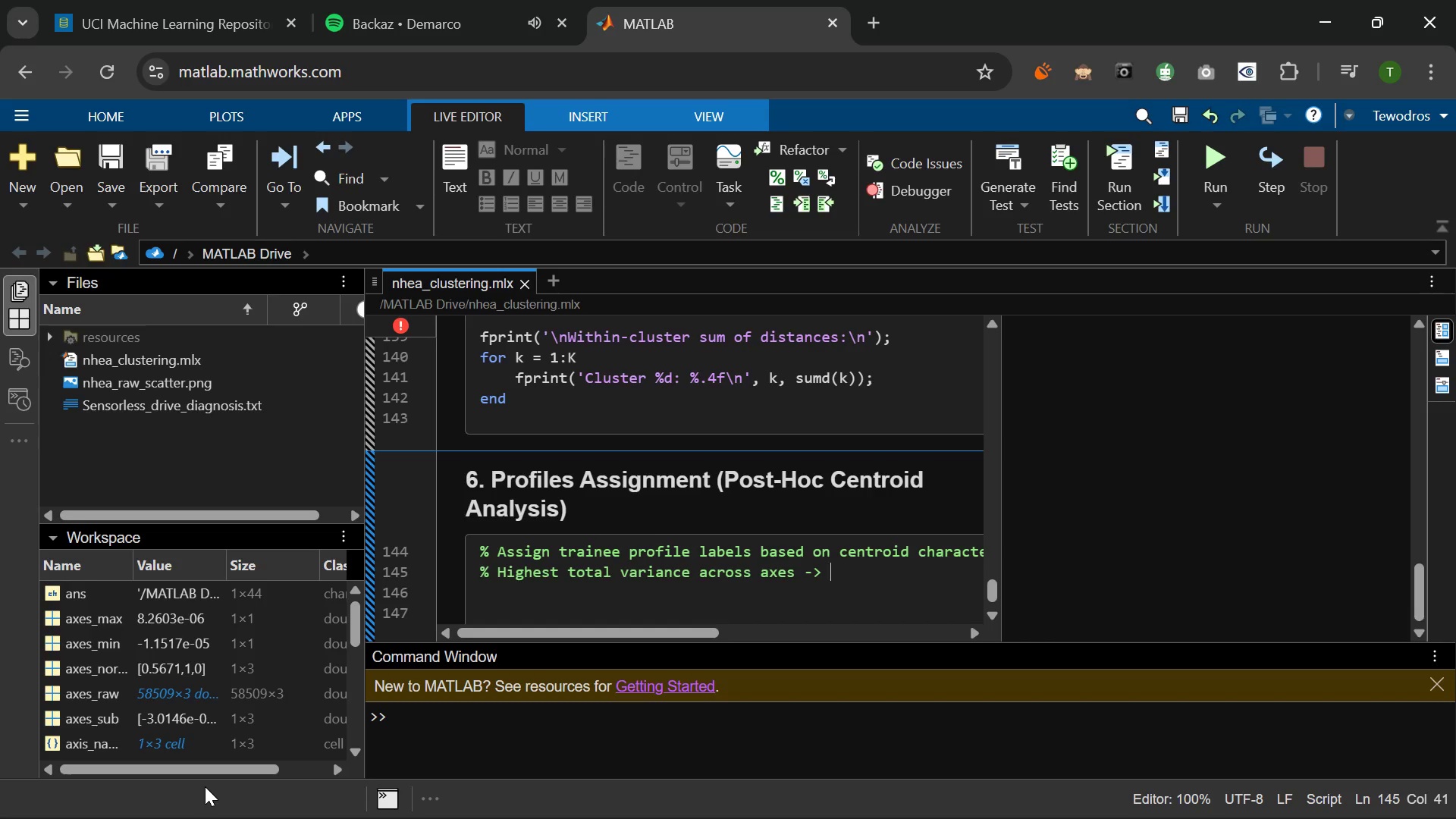 
type( )
key(Backspace)
type(Jerky / Incl)
key(Backspace)
type(onsistent)
 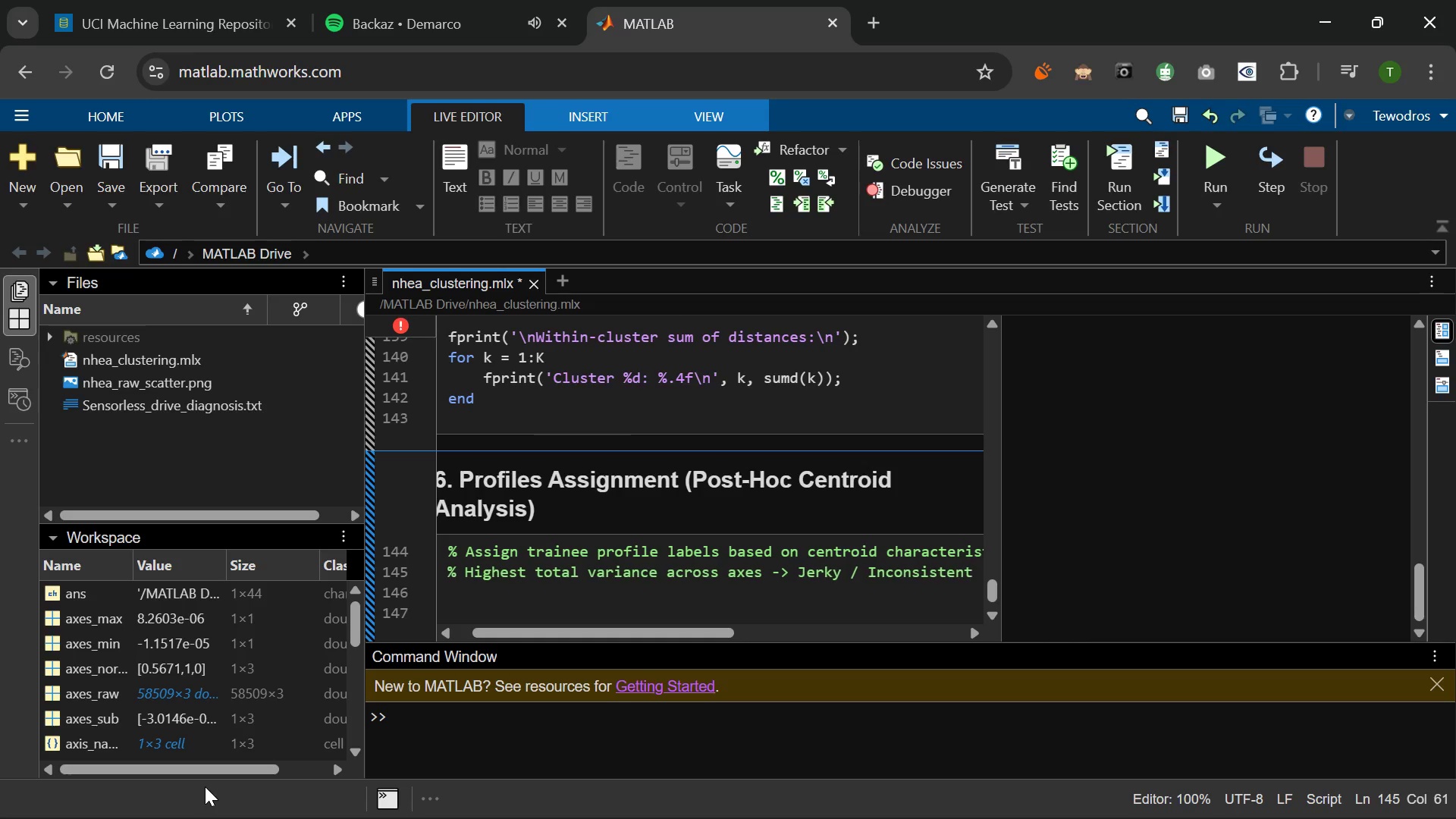 
key(Enter)
 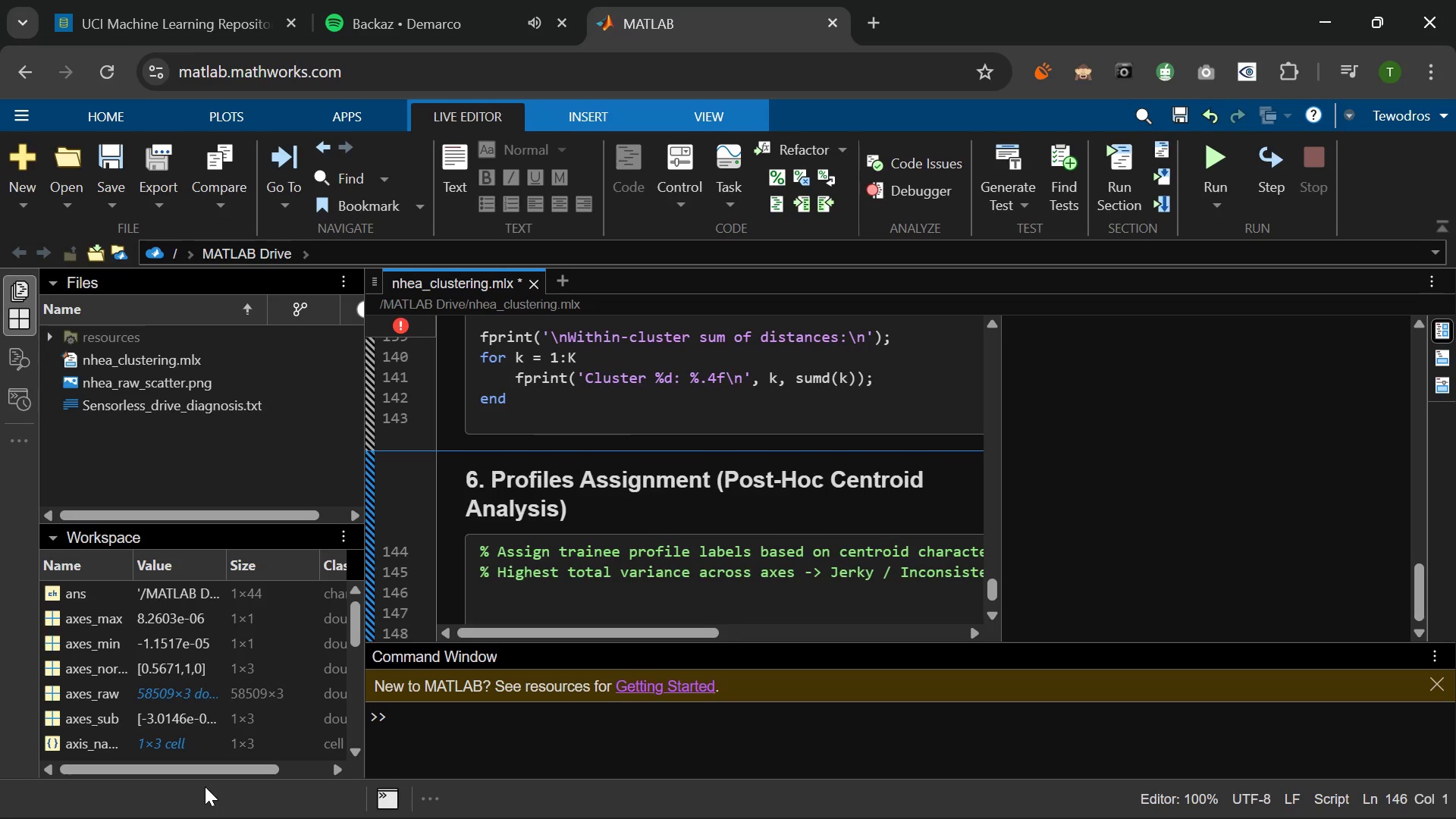 
type(% Lowest cer])
key(Backspace)
key(Backspace)
type(ntroid magnitur)
key(Backspace)
type(de  -> )
 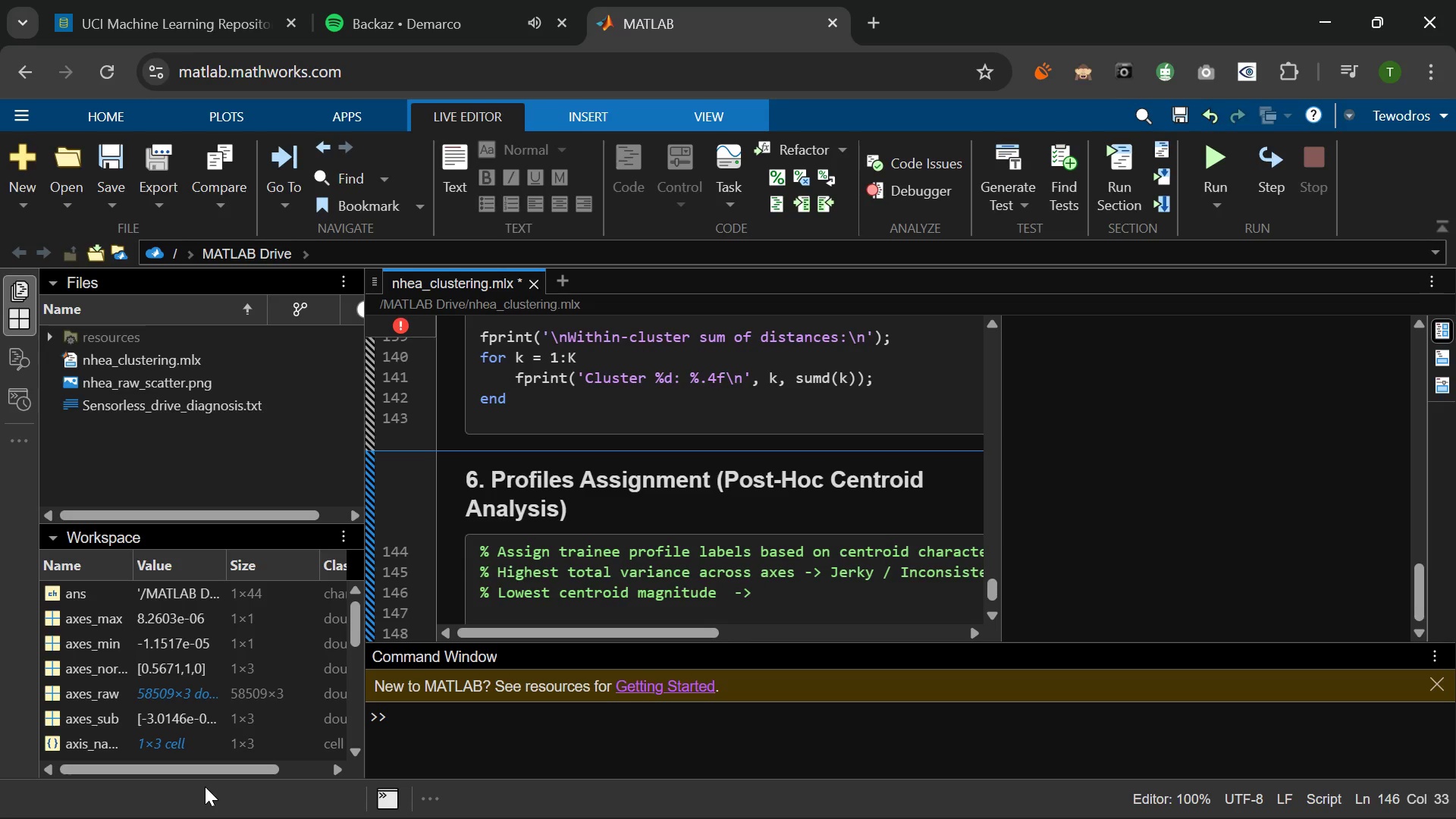 
type(Slow / G)
key(Backspace)
type(Hea)
key(Backspace)
type(sitant)
 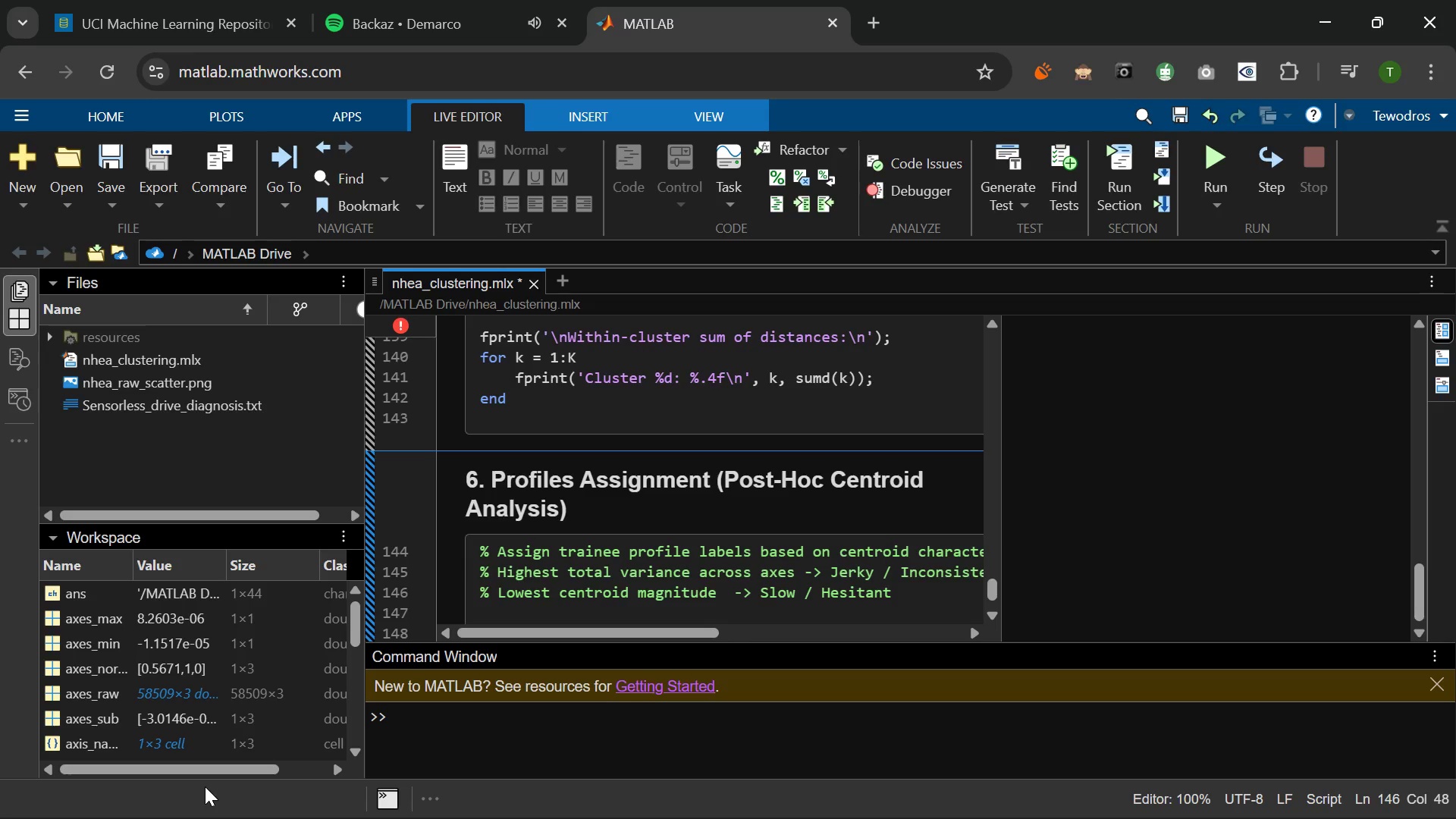 
key(Enter)
 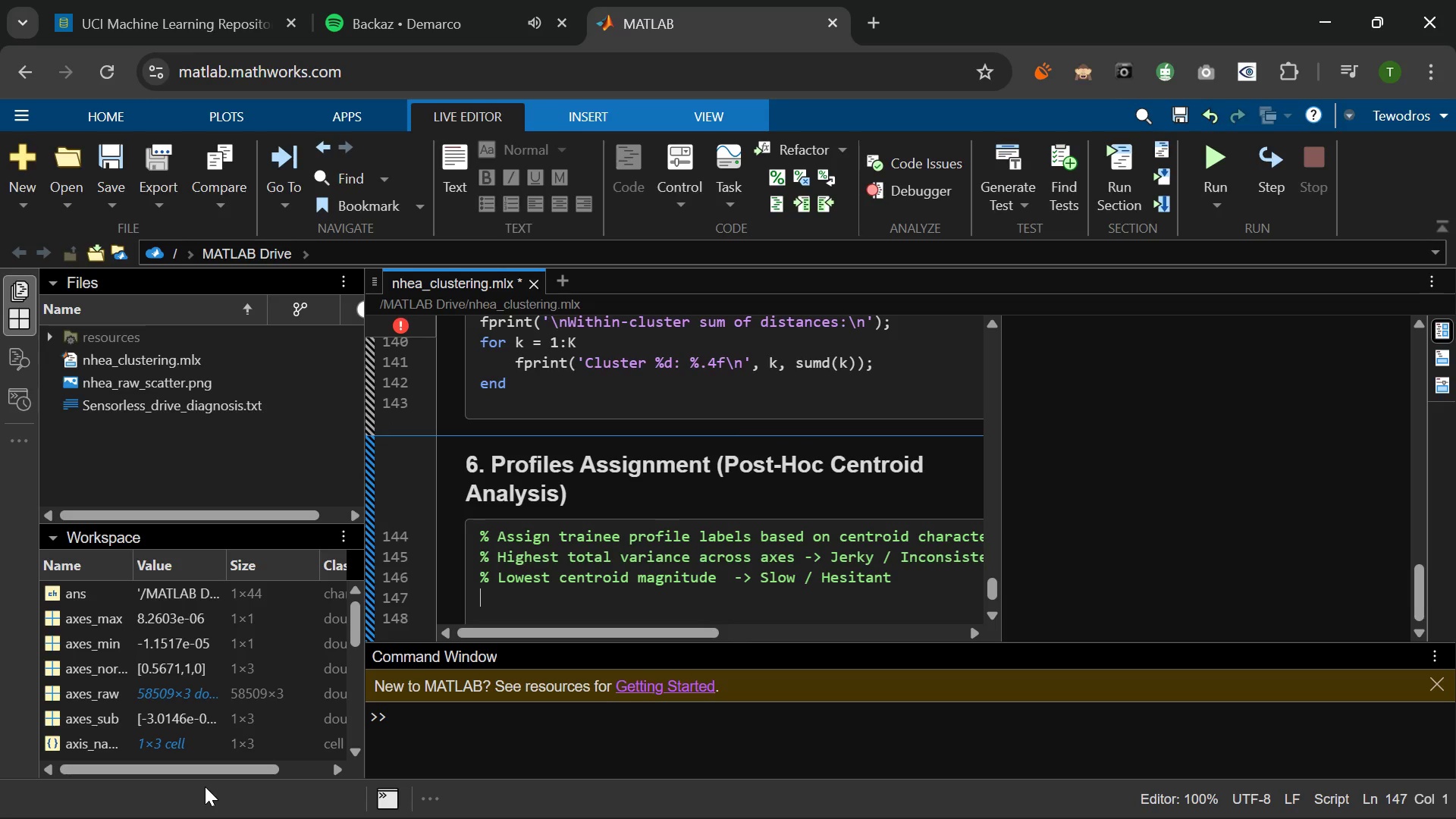 
type(% Remaining   =)
key(Backspace)
type(-> Fluid / Profesinal)
 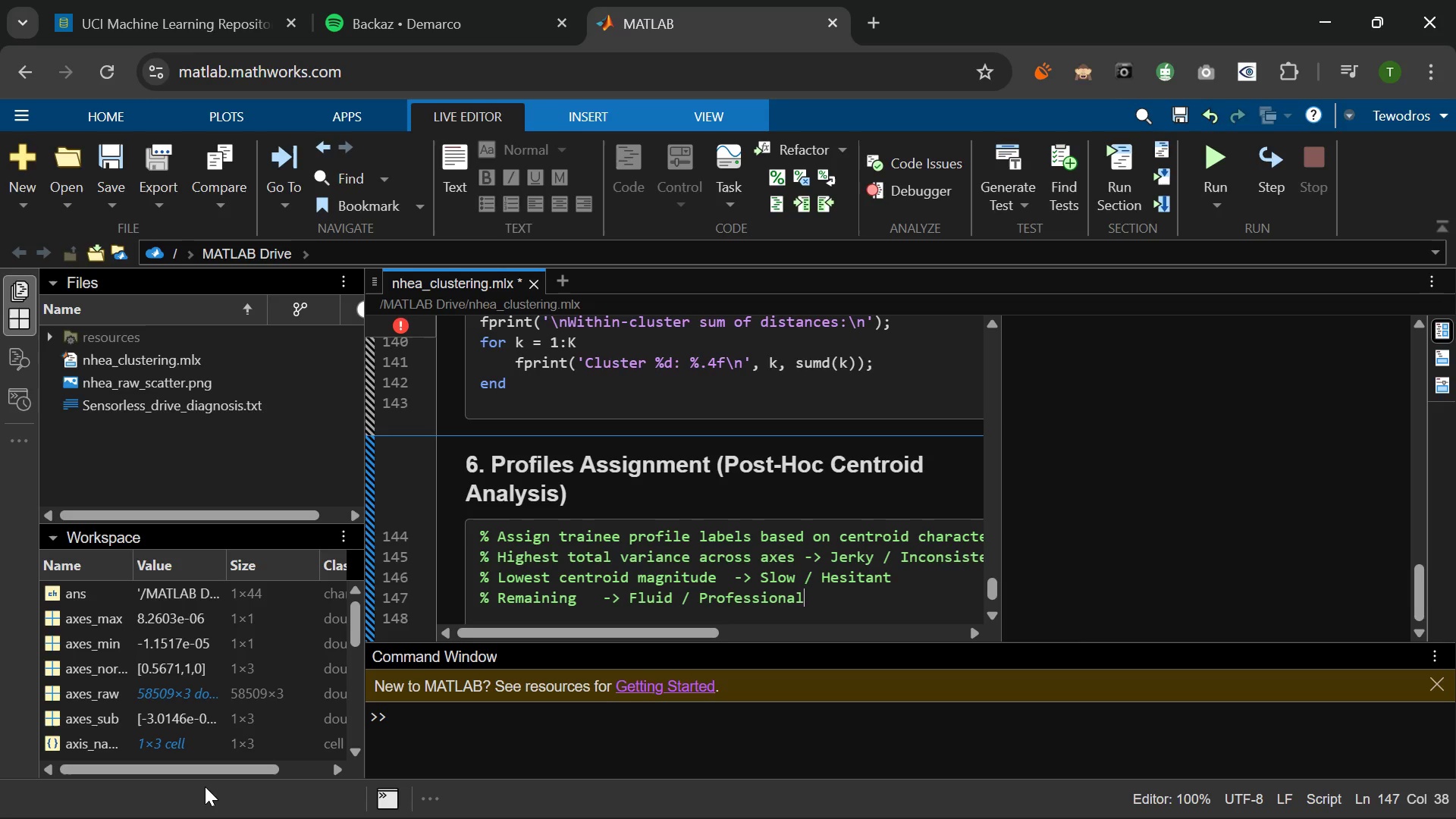 
key(Enter)
 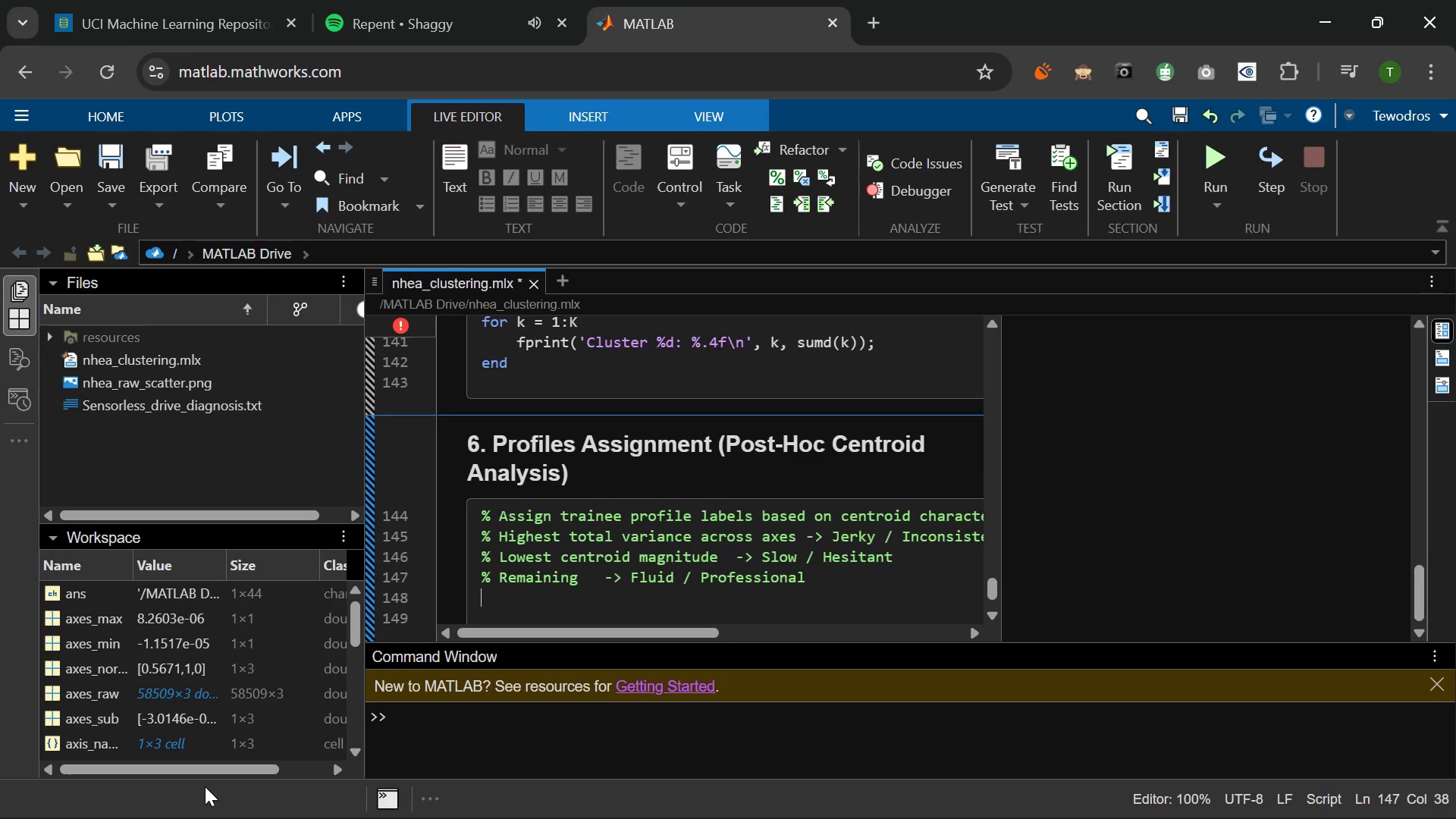 
key(Enter)
 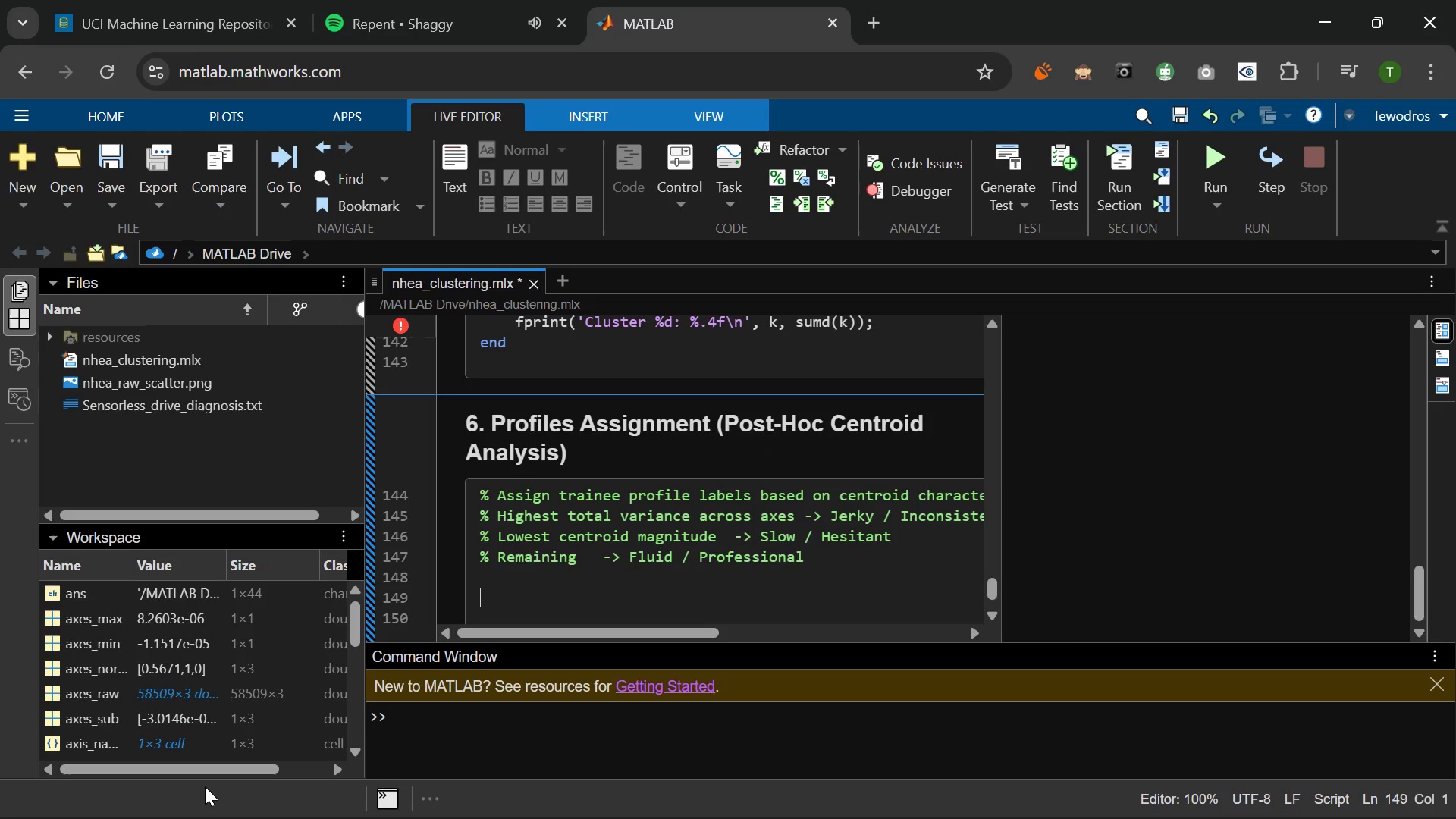 
type(centroid )
key(Backspace)
type(P)
key(Backspace)
type(_magnitur)
key(Backspace)
type(de = sqrt(sum(centroin)
key(Backspace)
type(ds.^2,2)
 